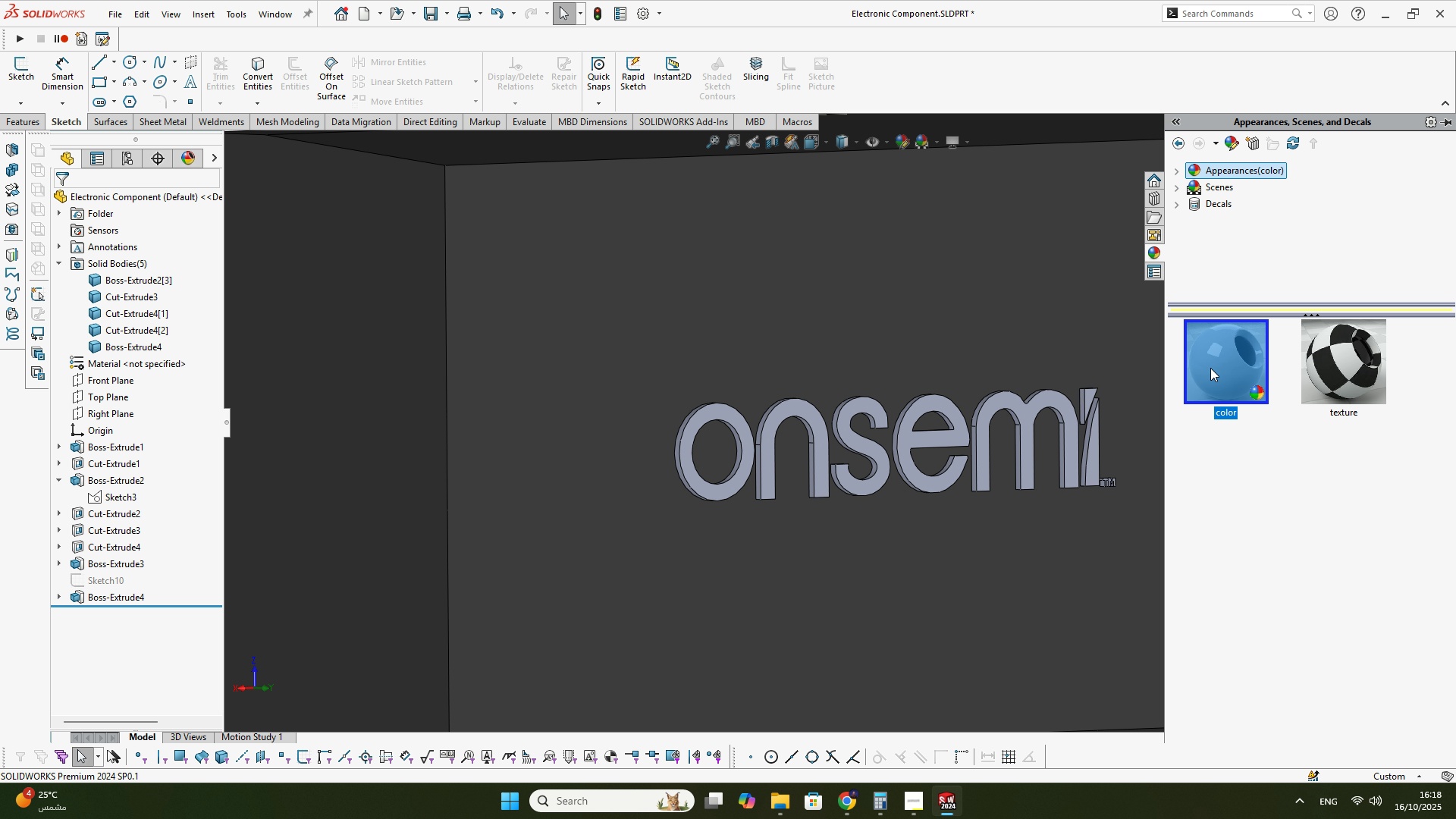 
triple_click([1210, 368])
 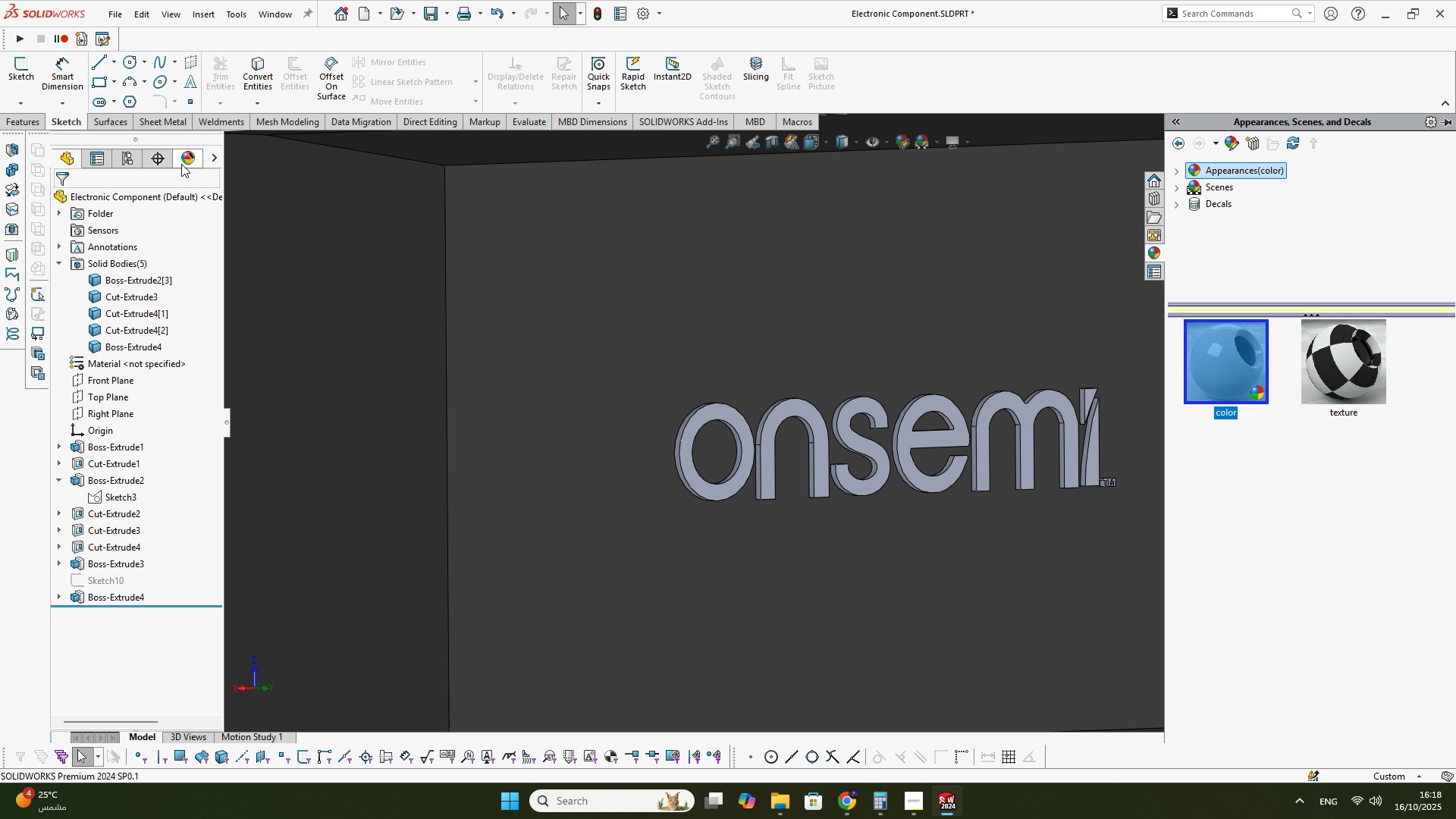 
left_click([195, 154])
 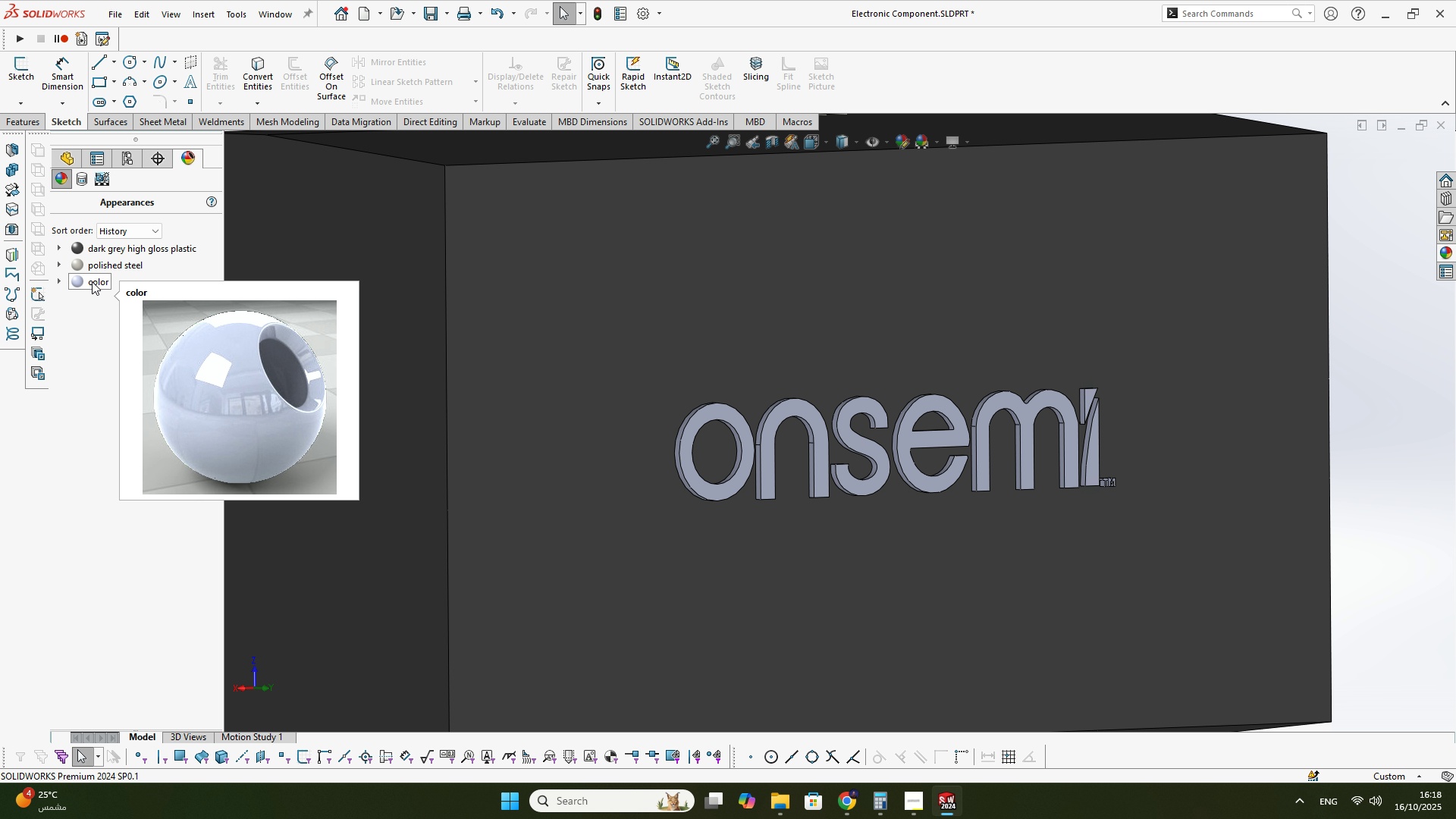 
double_click([92, 281])
 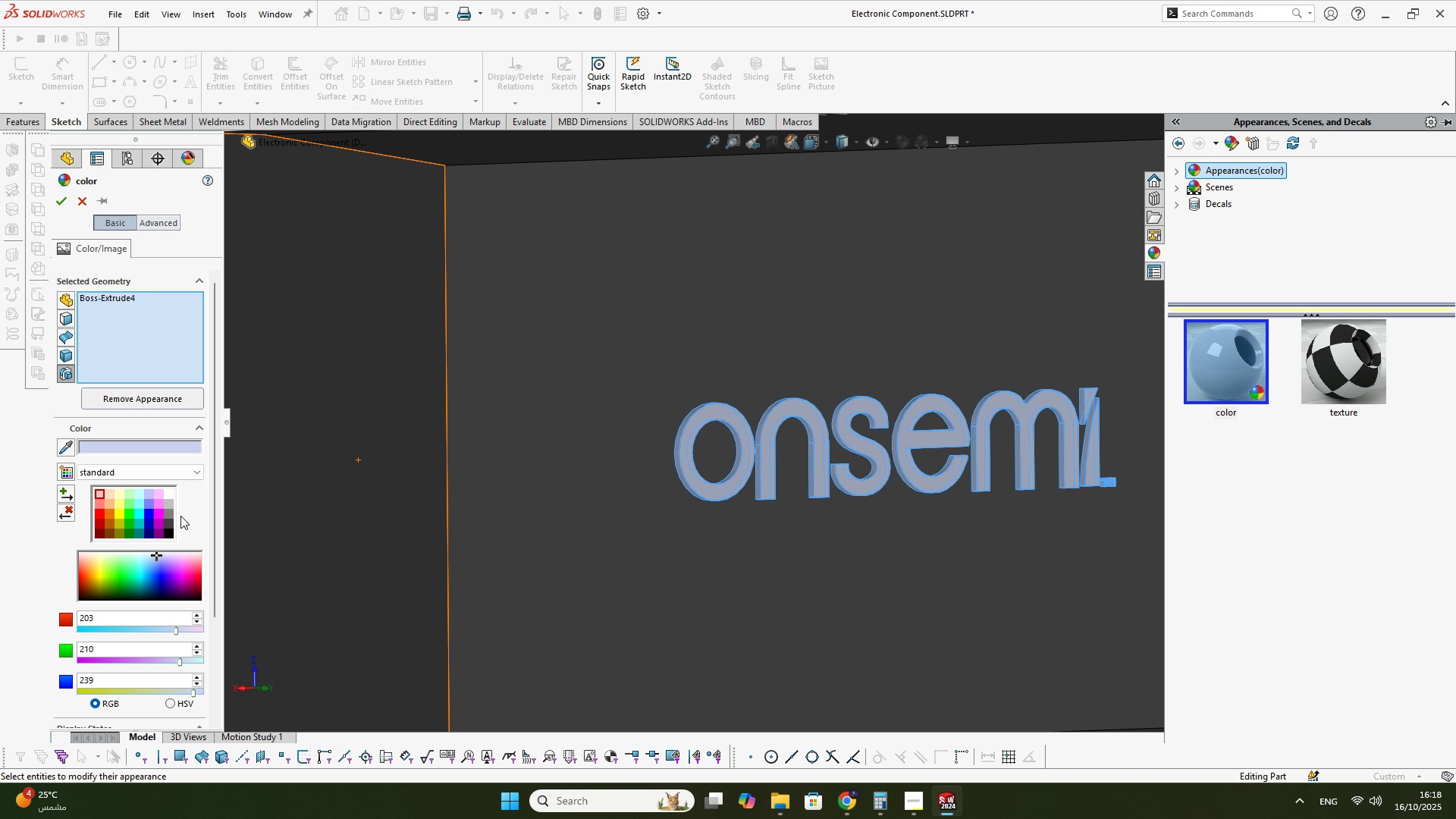 
left_click_drag(start_coordinate=[56, 451], to_coordinate=[190, 496])
 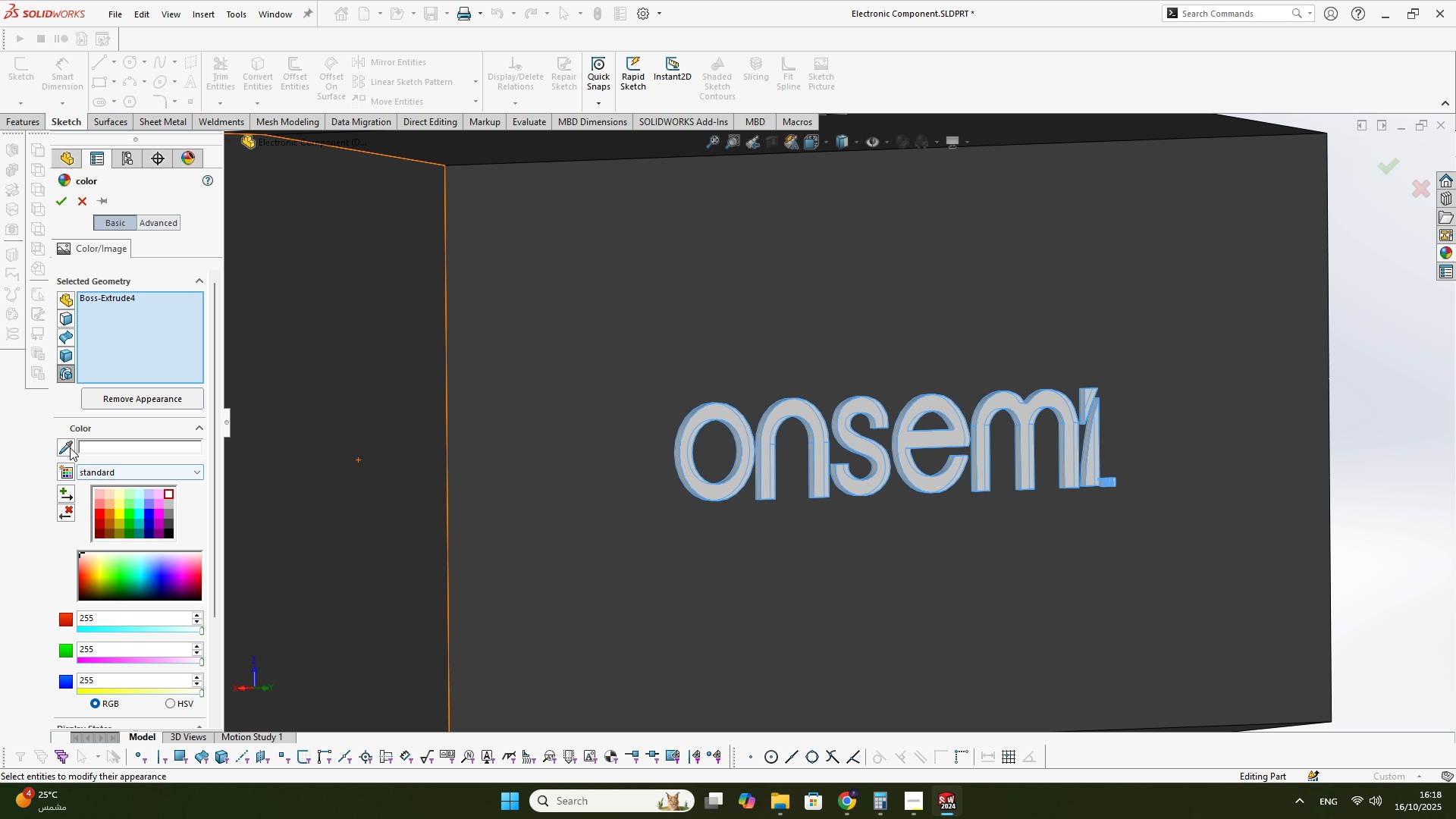 
left_click_drag(start_coordinate=[70, 447], to_coordinate=[59, 428])
 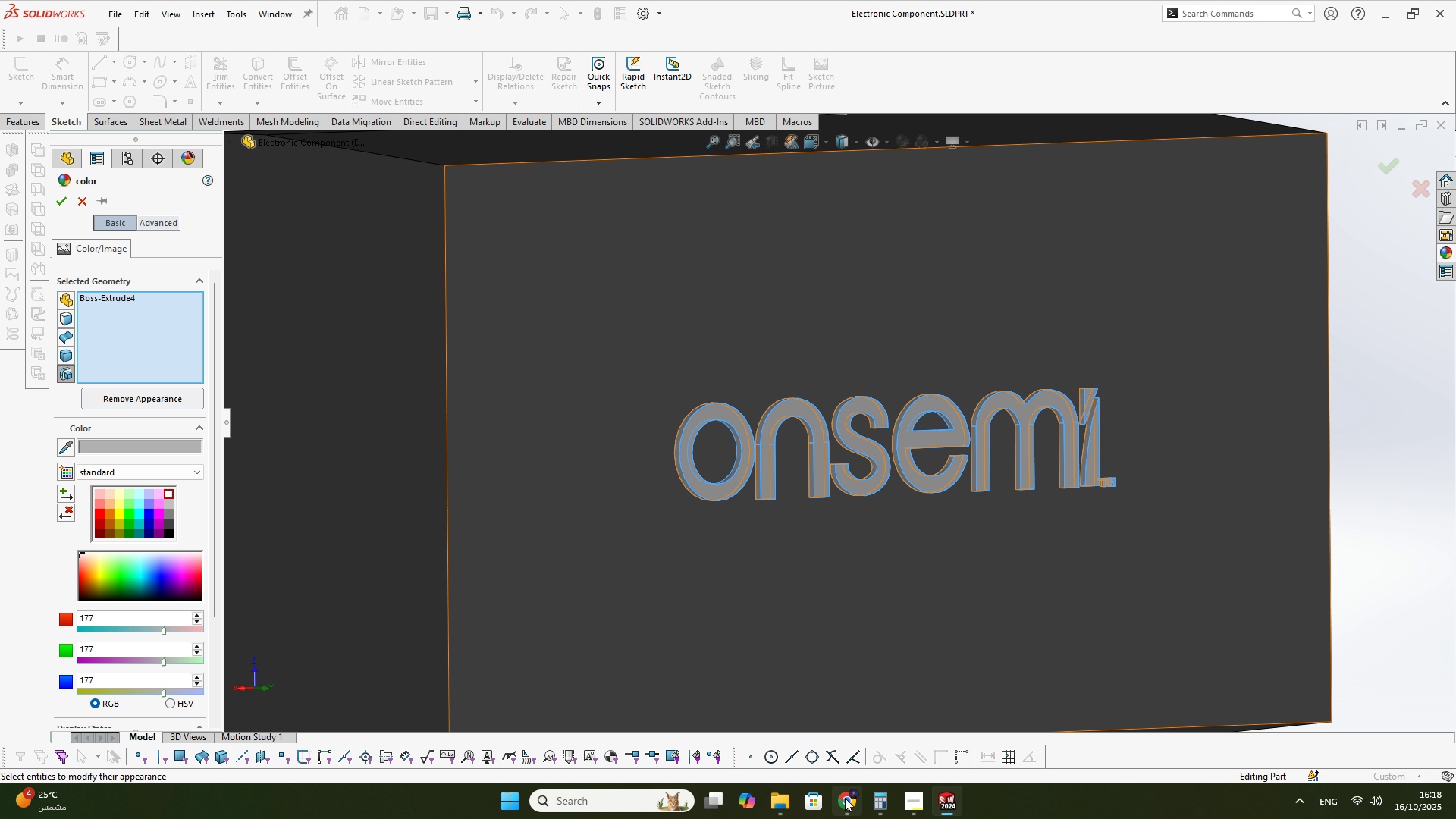 
left_click([845, 798])
 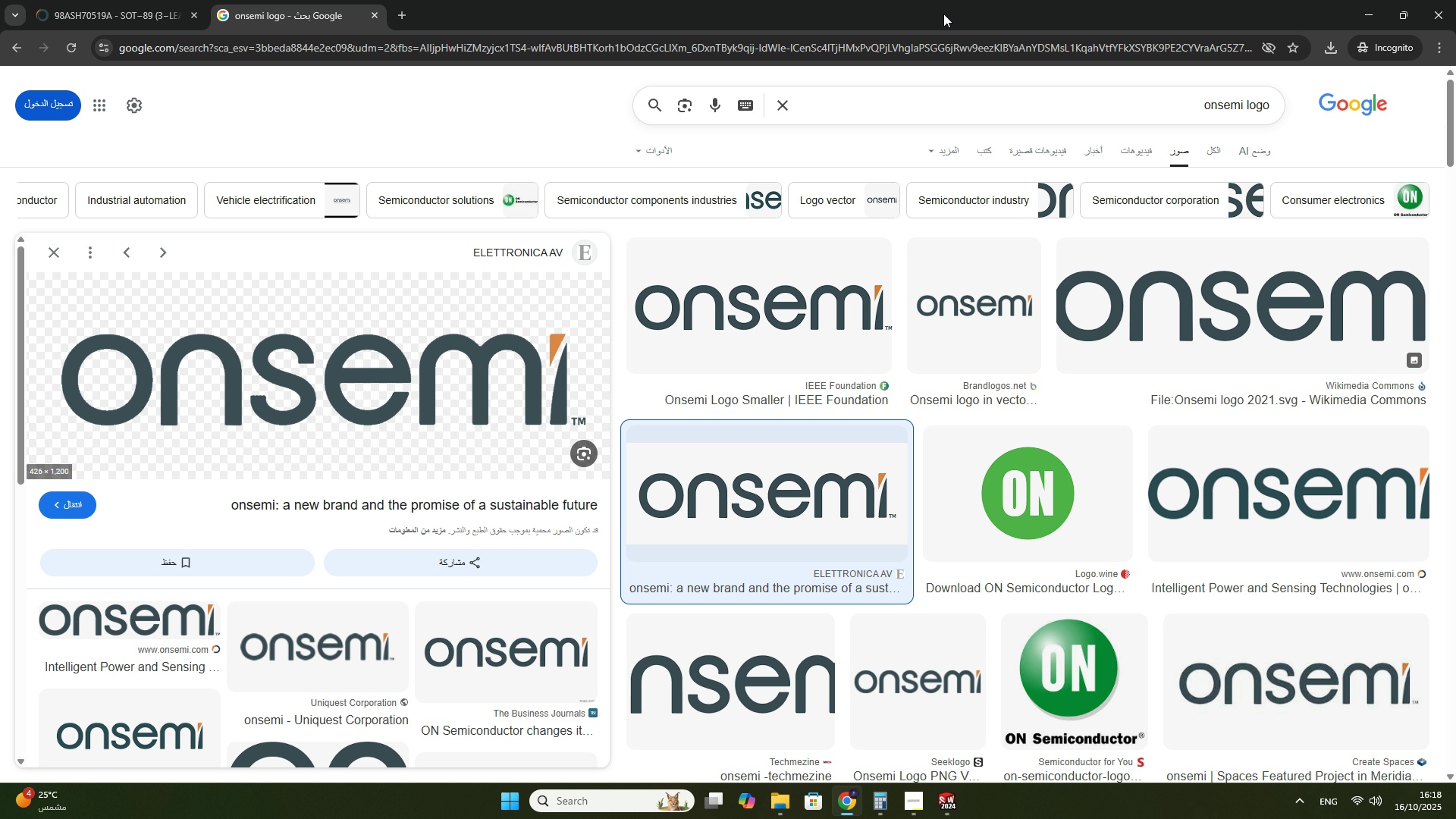 
double_click([943, 14])
 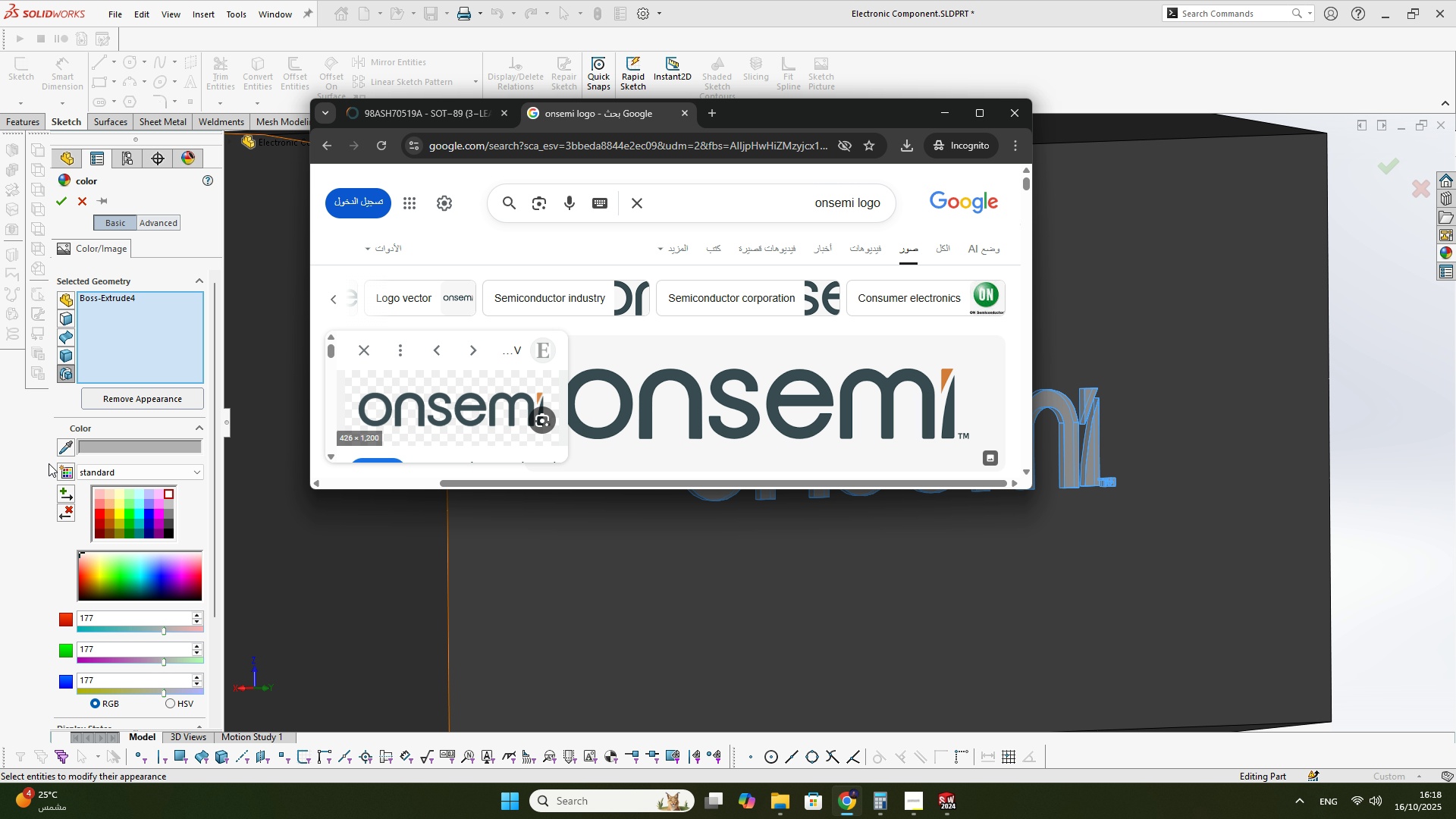 
left_click_drag(start_coordinate=[68, 448], to_coordinate=[55, 519])
 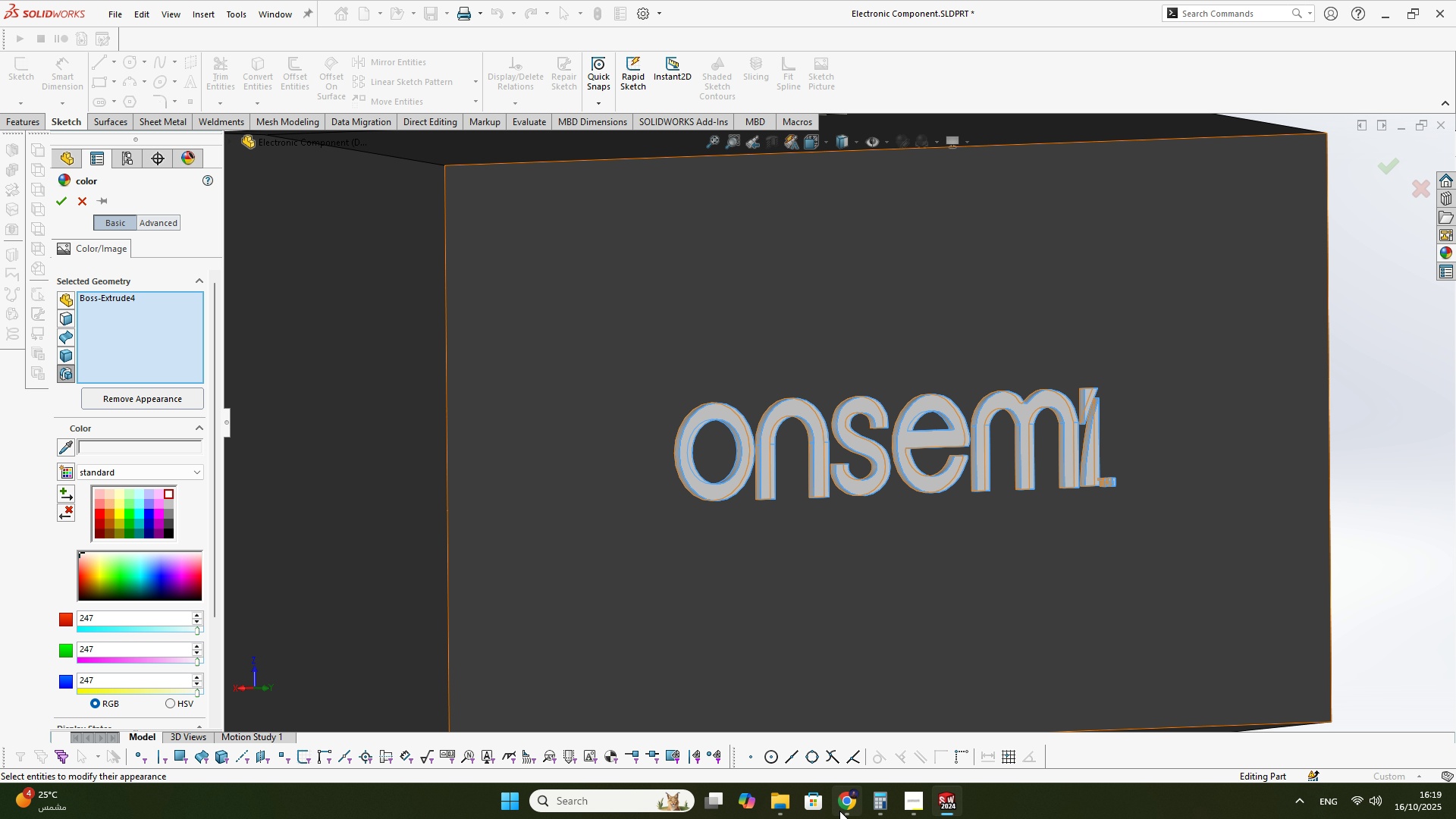 
left_click([839, 811])
 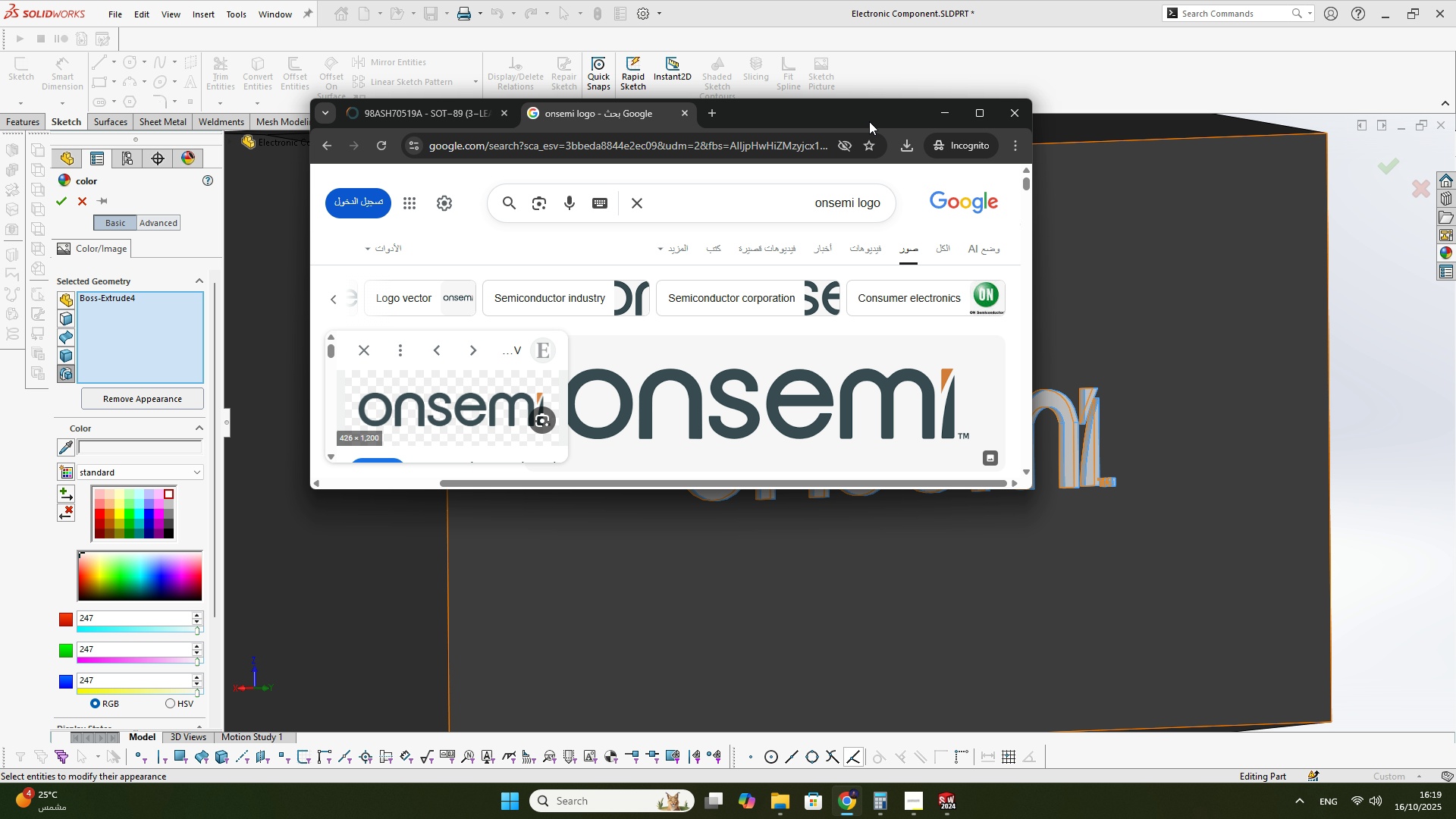 
left_click_drag(start_coordinate=[882, 105], to_coordinate=[1043, 112])
 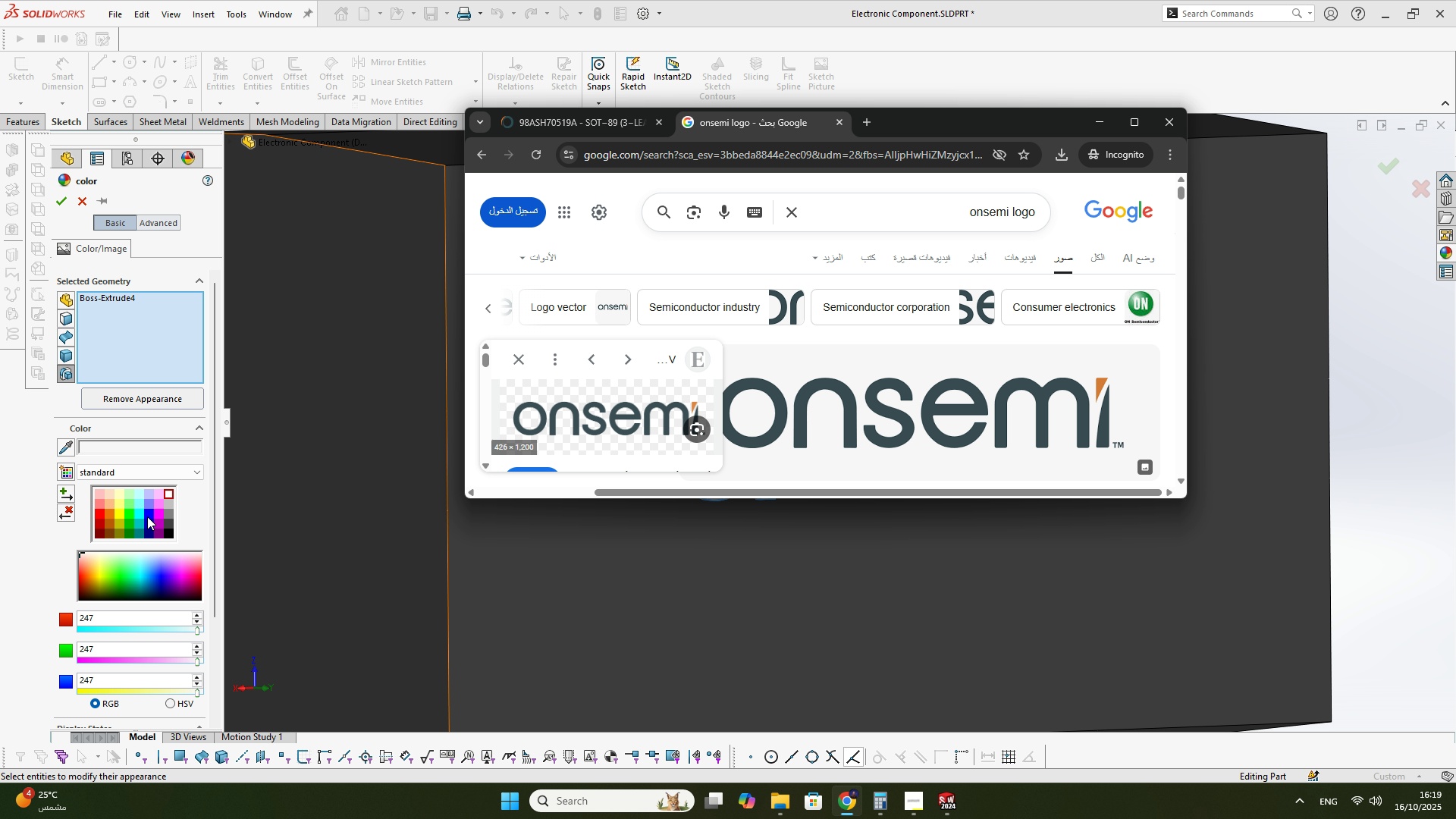 
wait(5.05)
 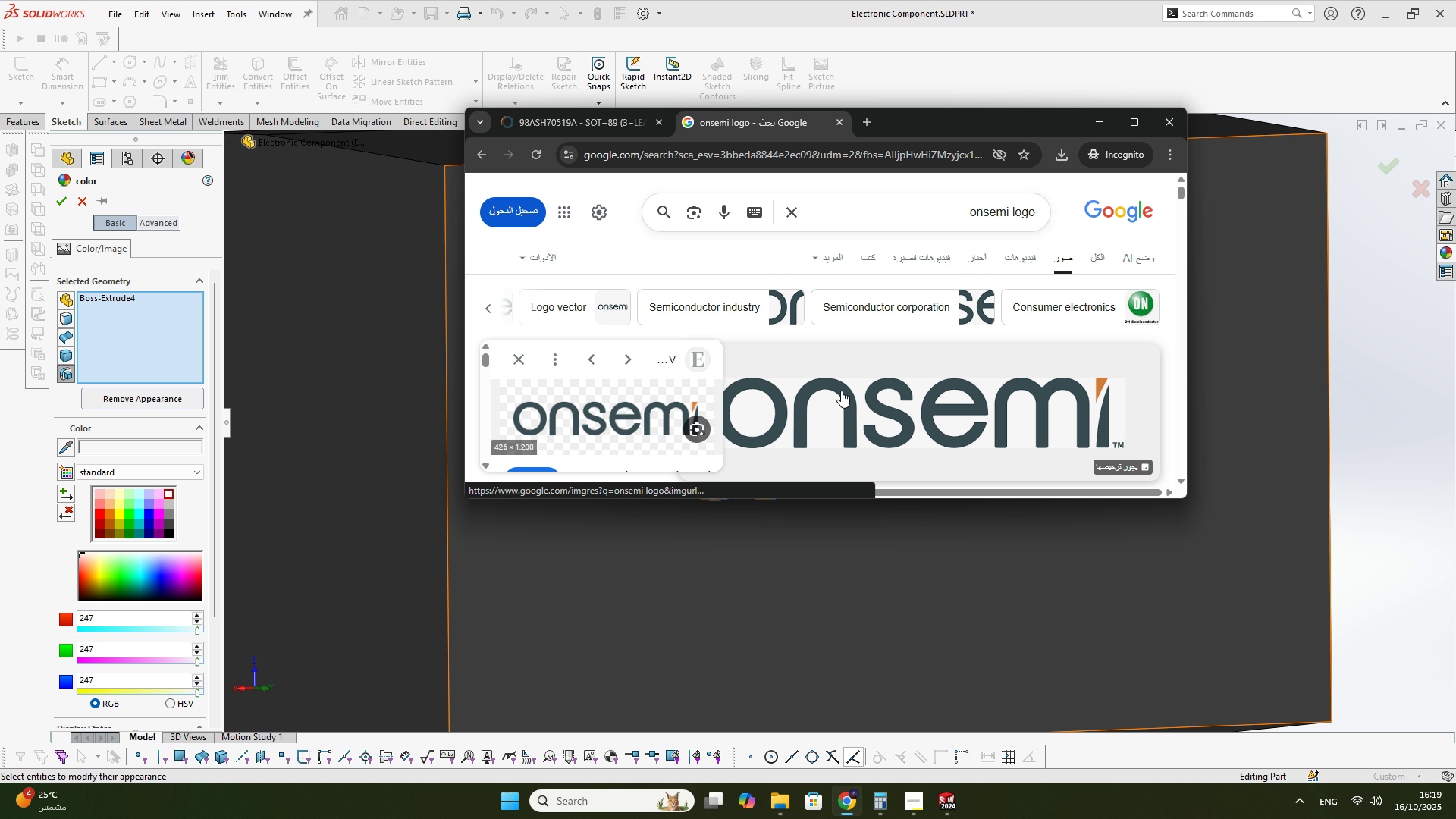 
left_click_drag(start_coordinate=[64, 452], to_coordinate=[70, 444])
 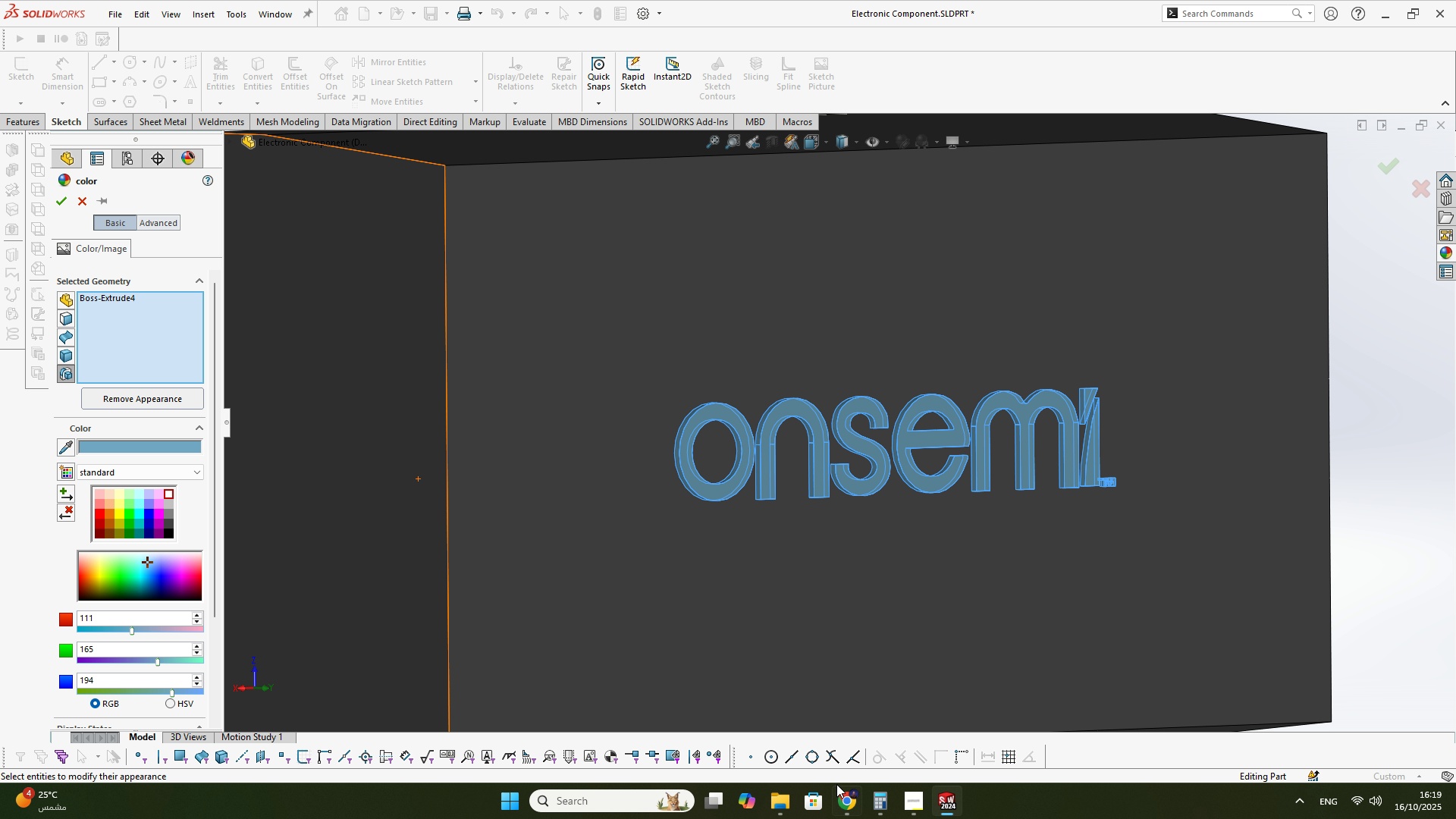 
left_click([839, 789])
 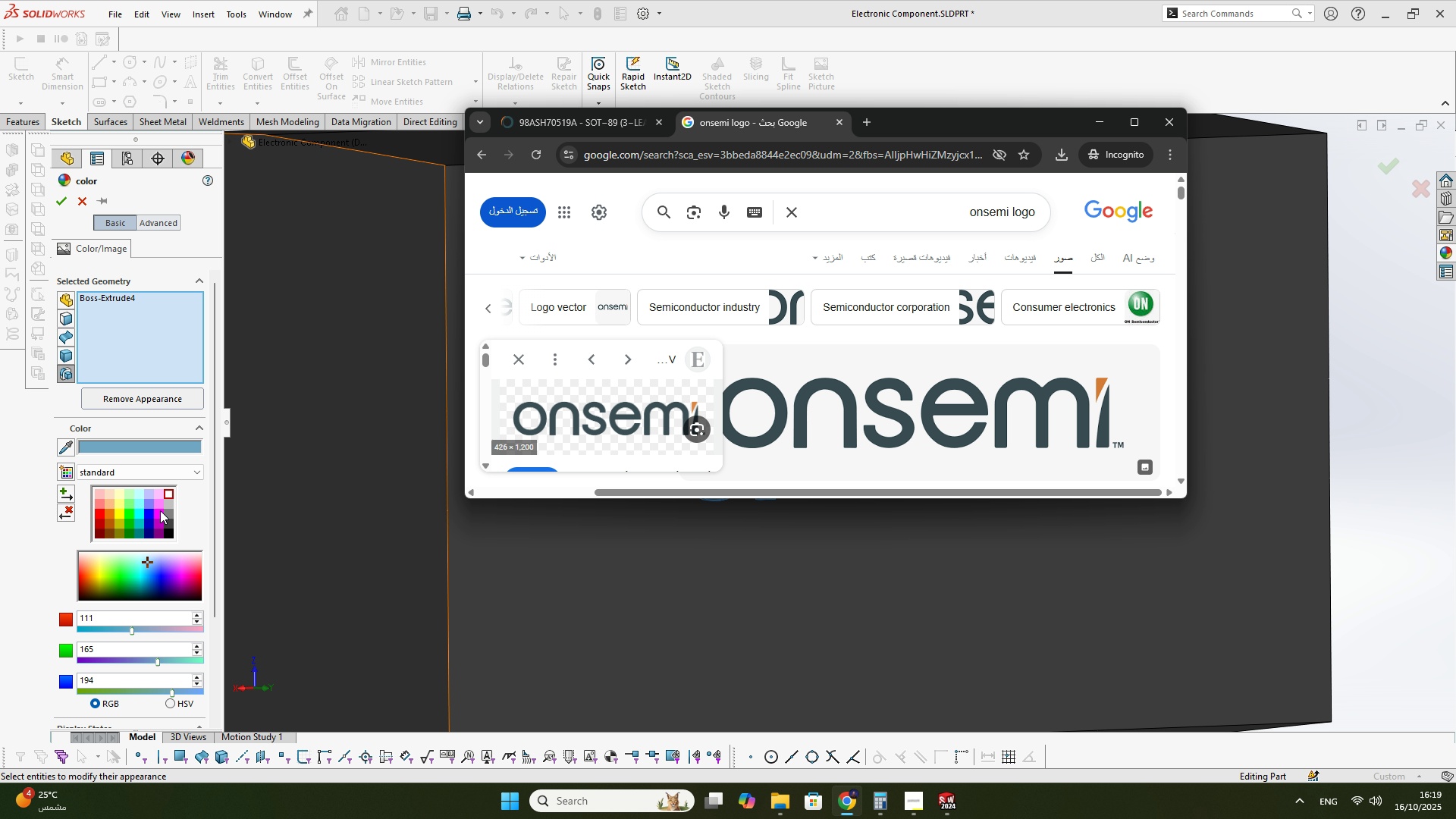 
wait(6.07)
 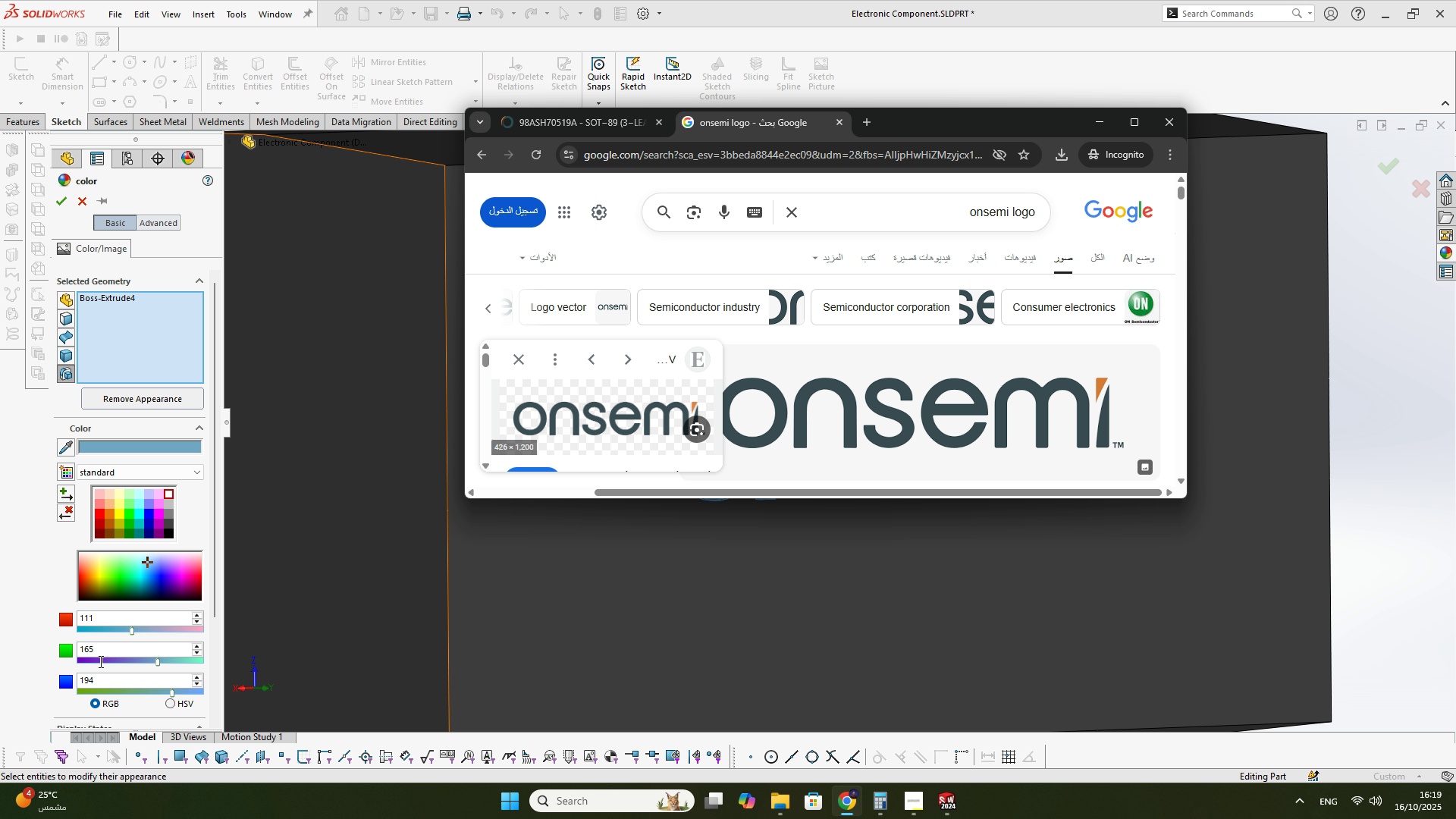 
left_click([171, 516])
 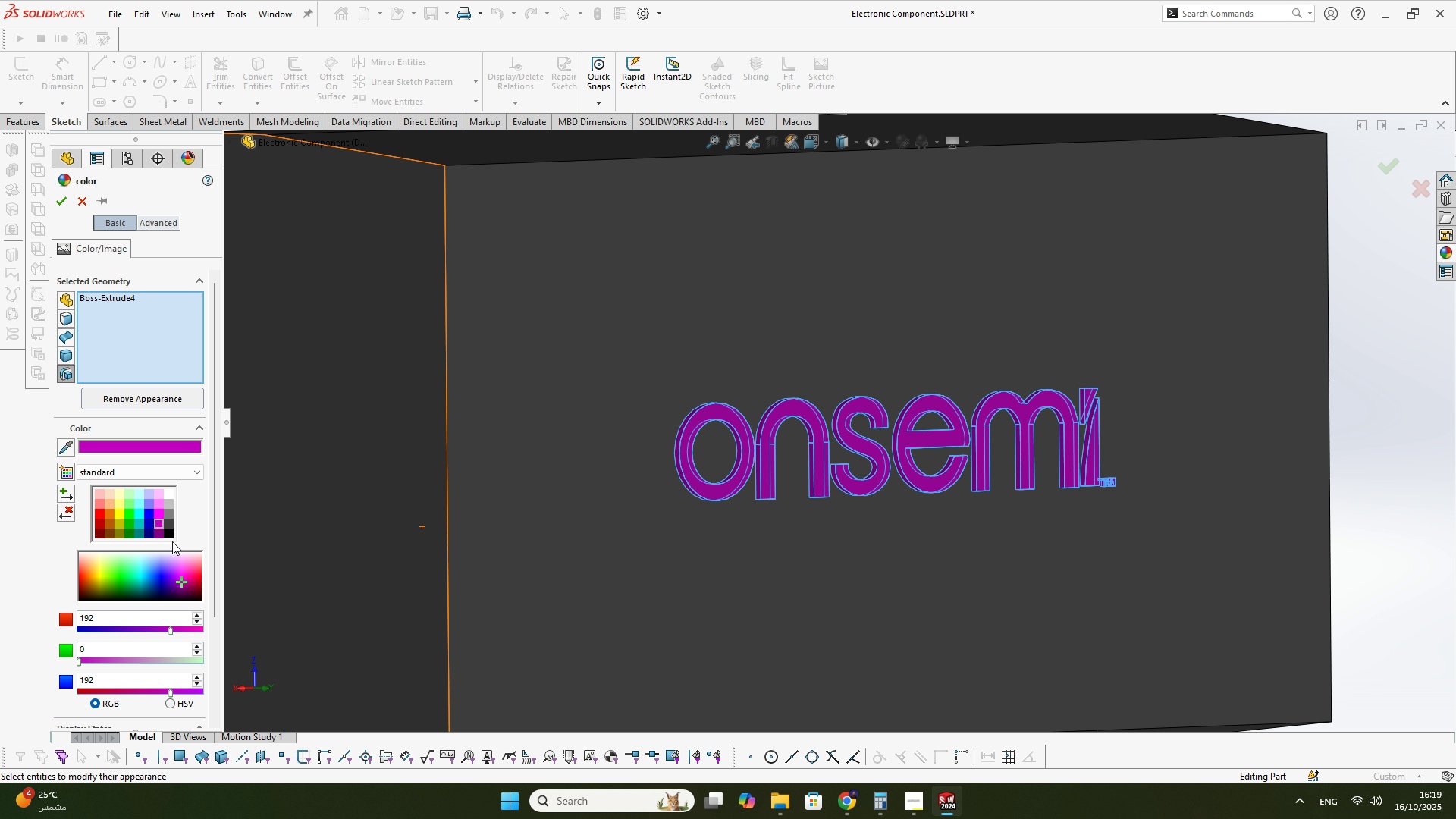 
left_click([165, 518])
 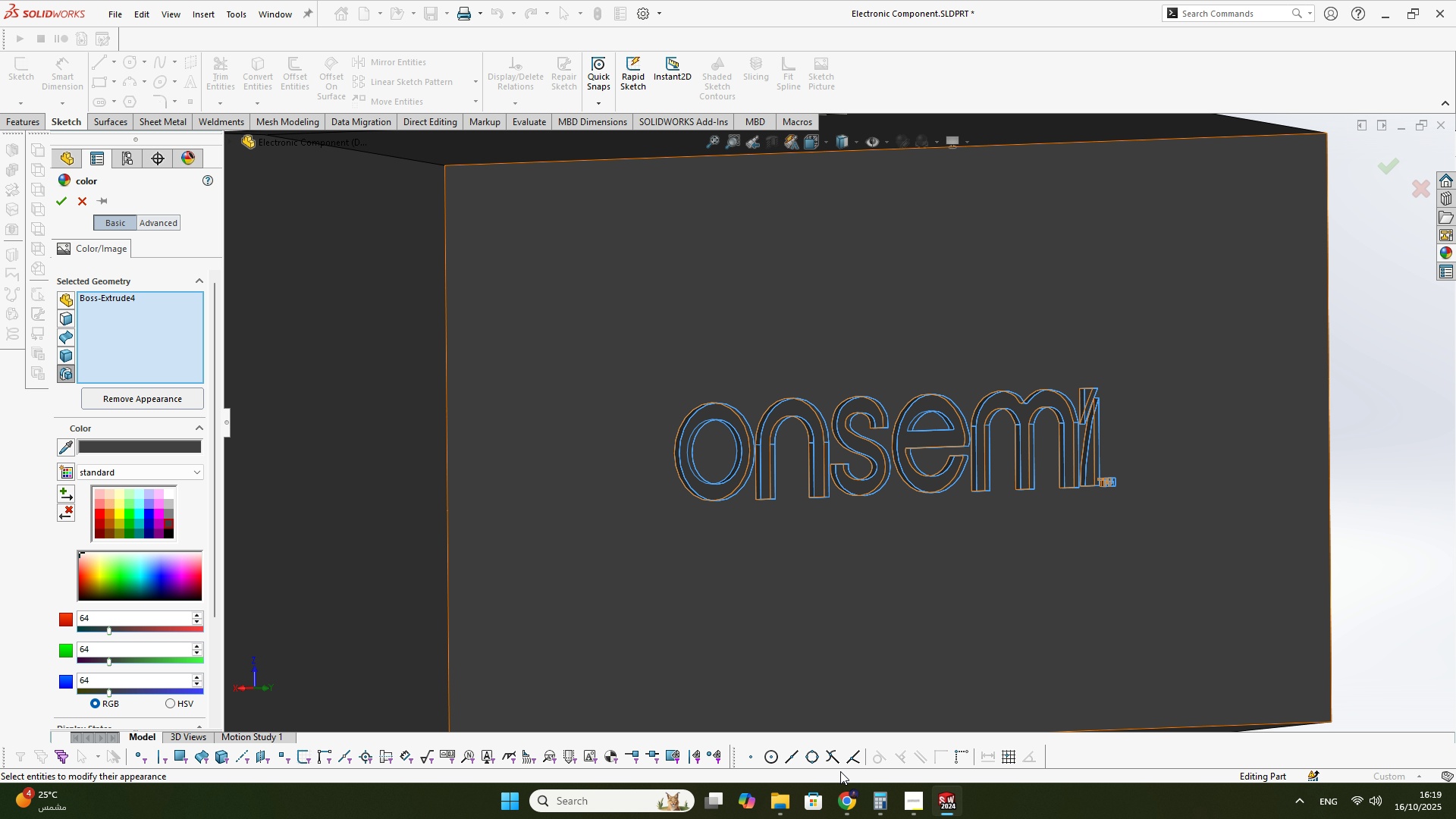 
left_click([855, 795])
 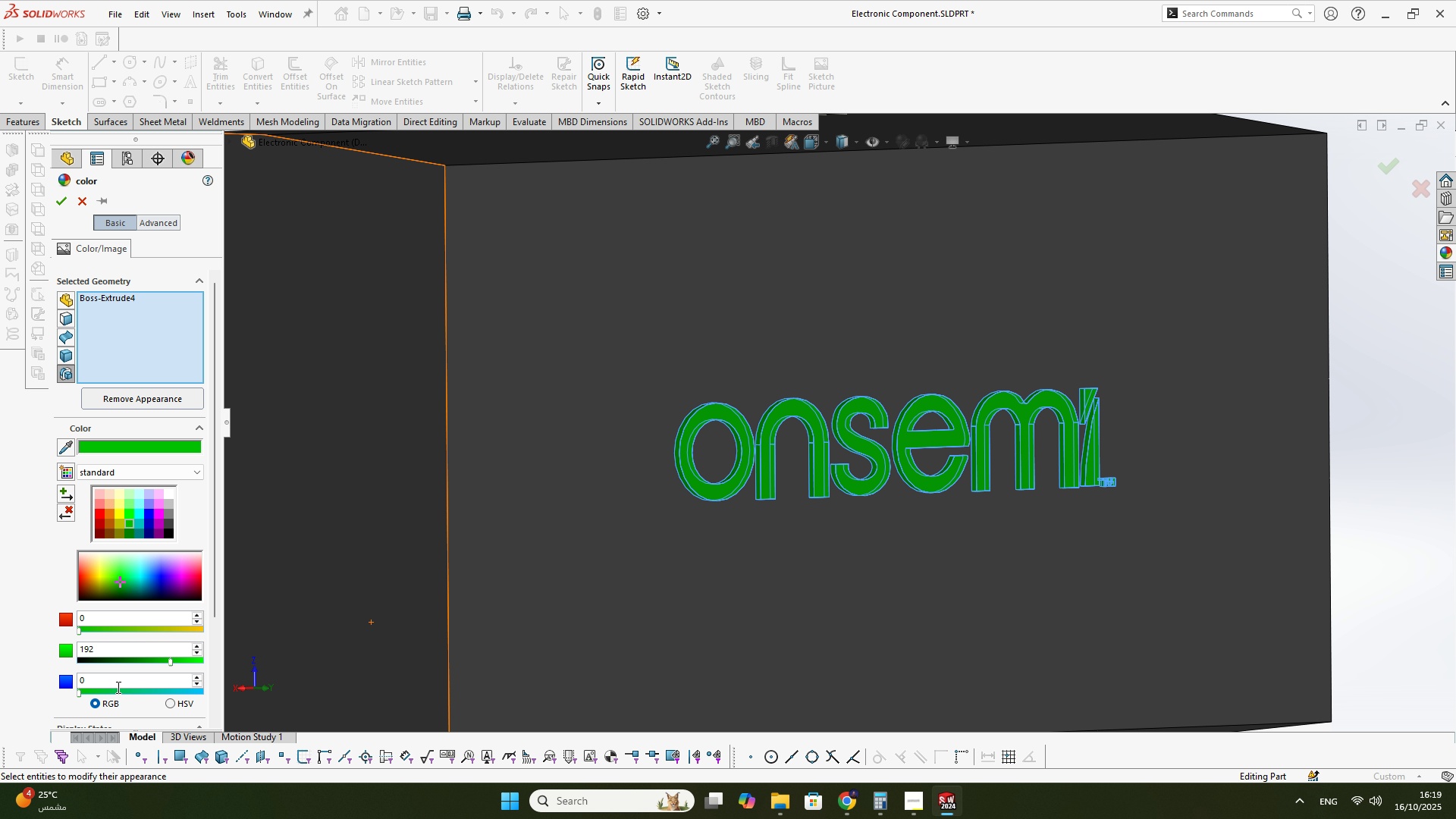 
wait(5.03)
 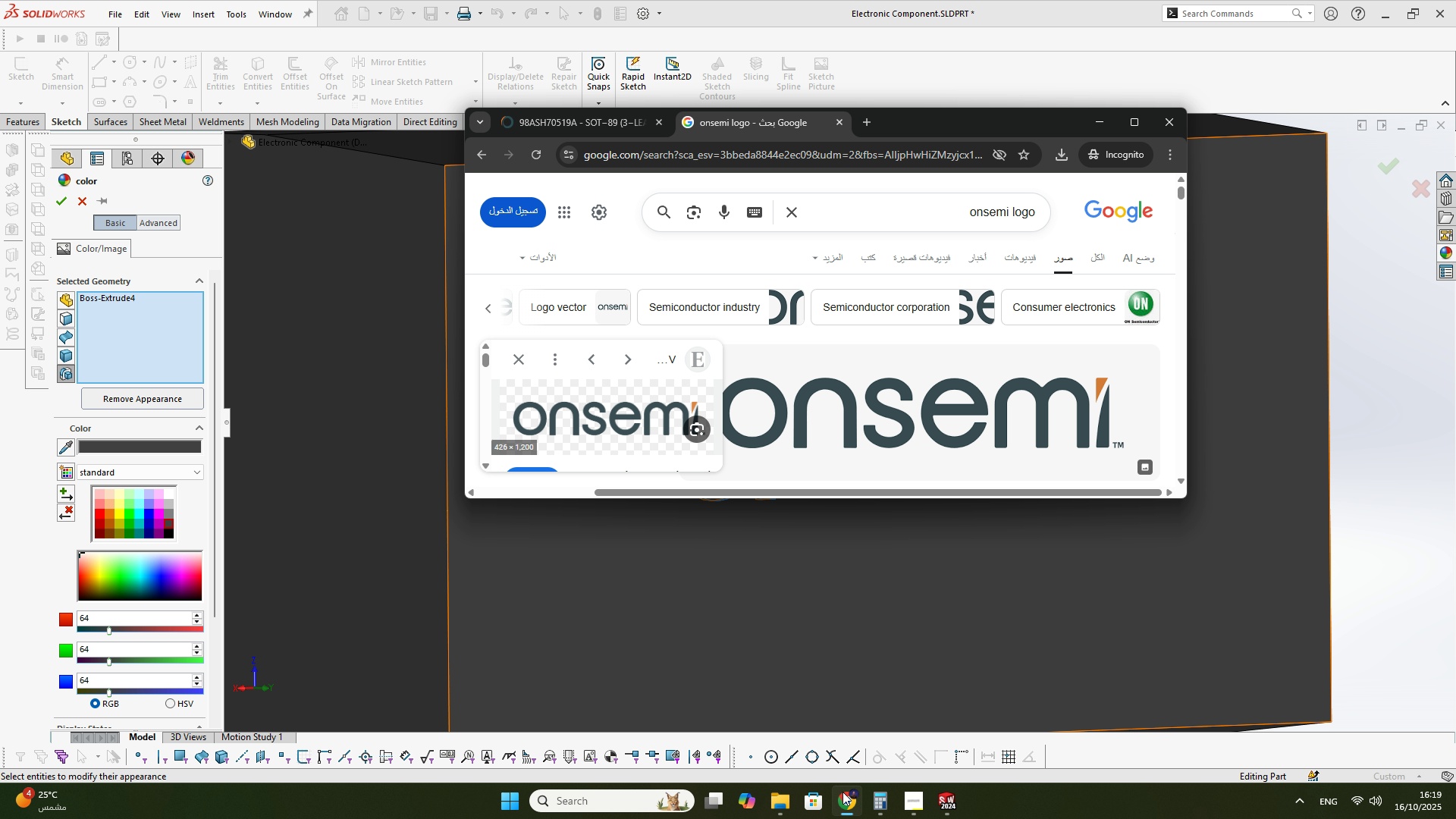 
left_click_drag(start_coordinate=[170, 658], to_coordinate=[92, 661])
 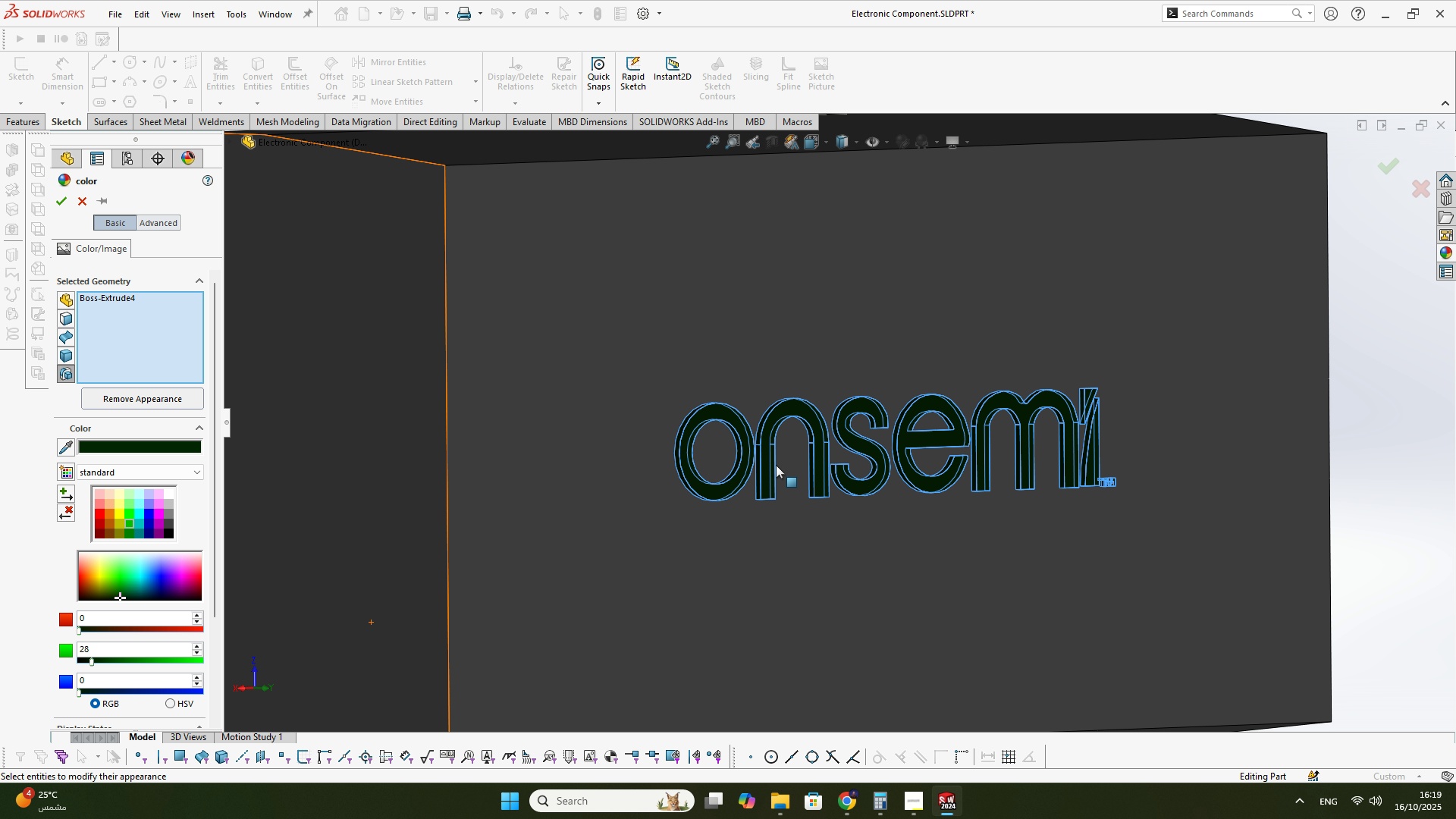 
scroll: coordinate [987, 343], scroll_direction: none, amount: 0.0
 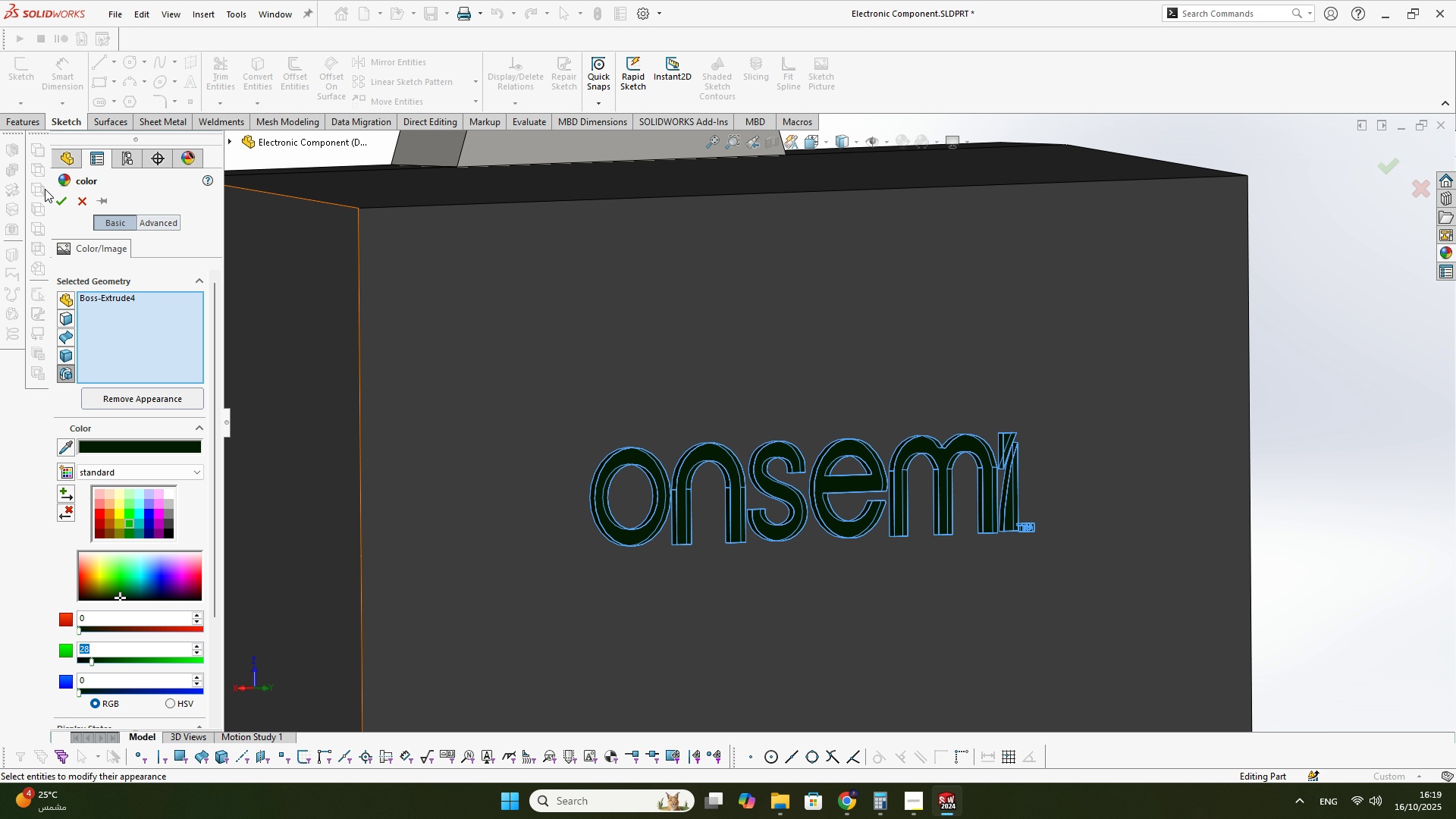 
left_click([57, 196])
 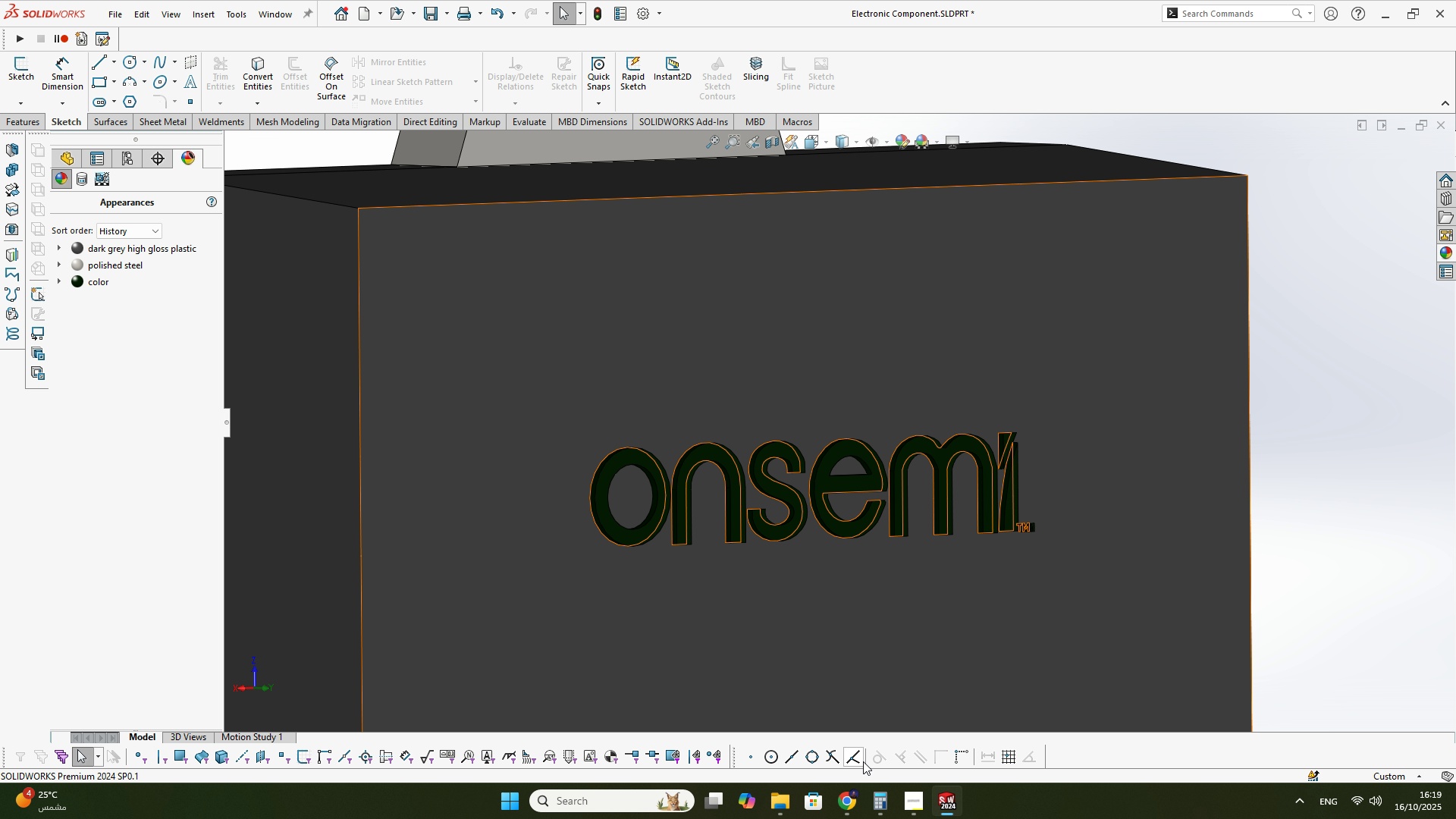 
left_click([852, 801])
 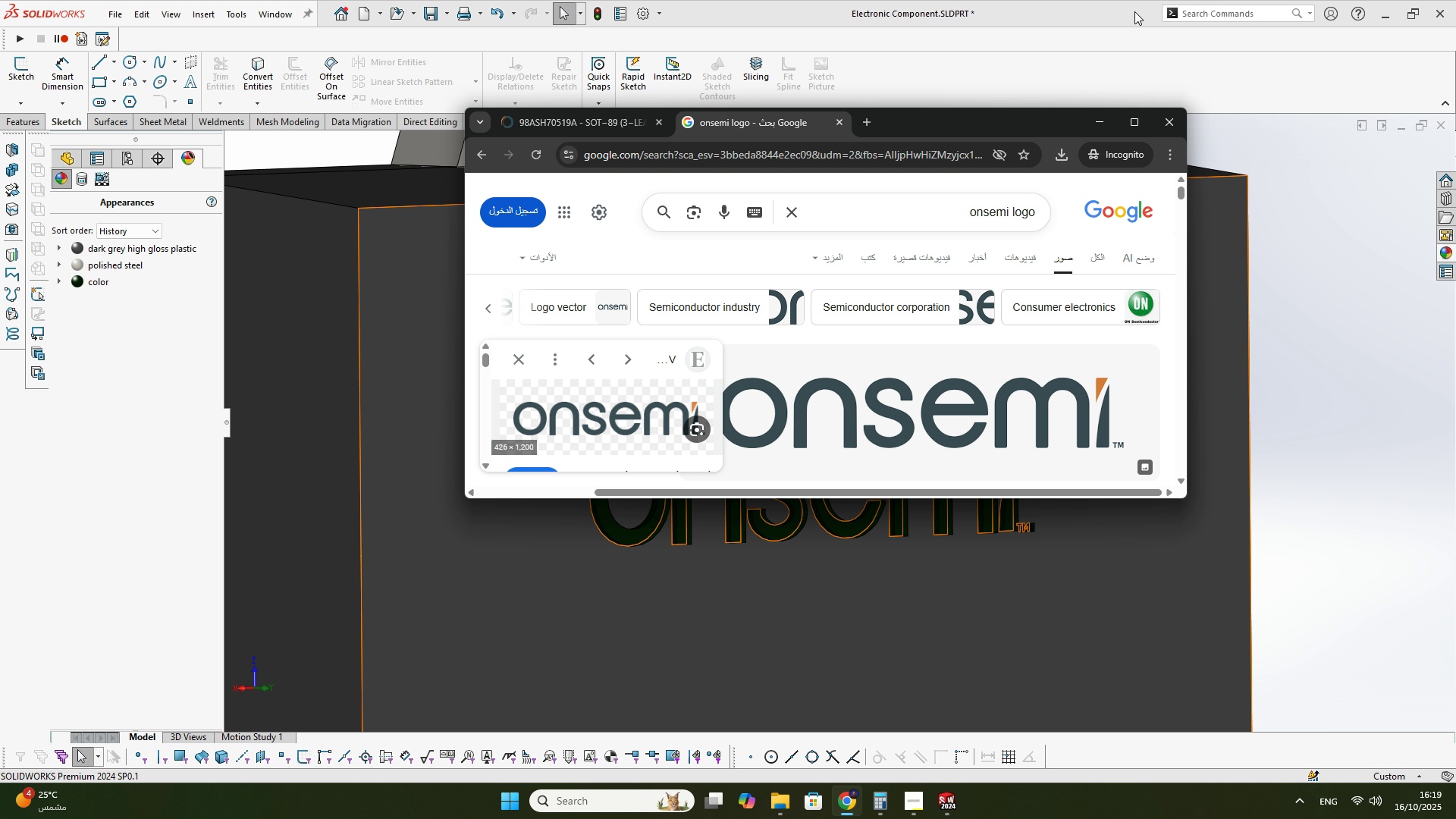 
left_click_drag(start_coordinate=[1134, 11], to_coordinate=[996, 30])
 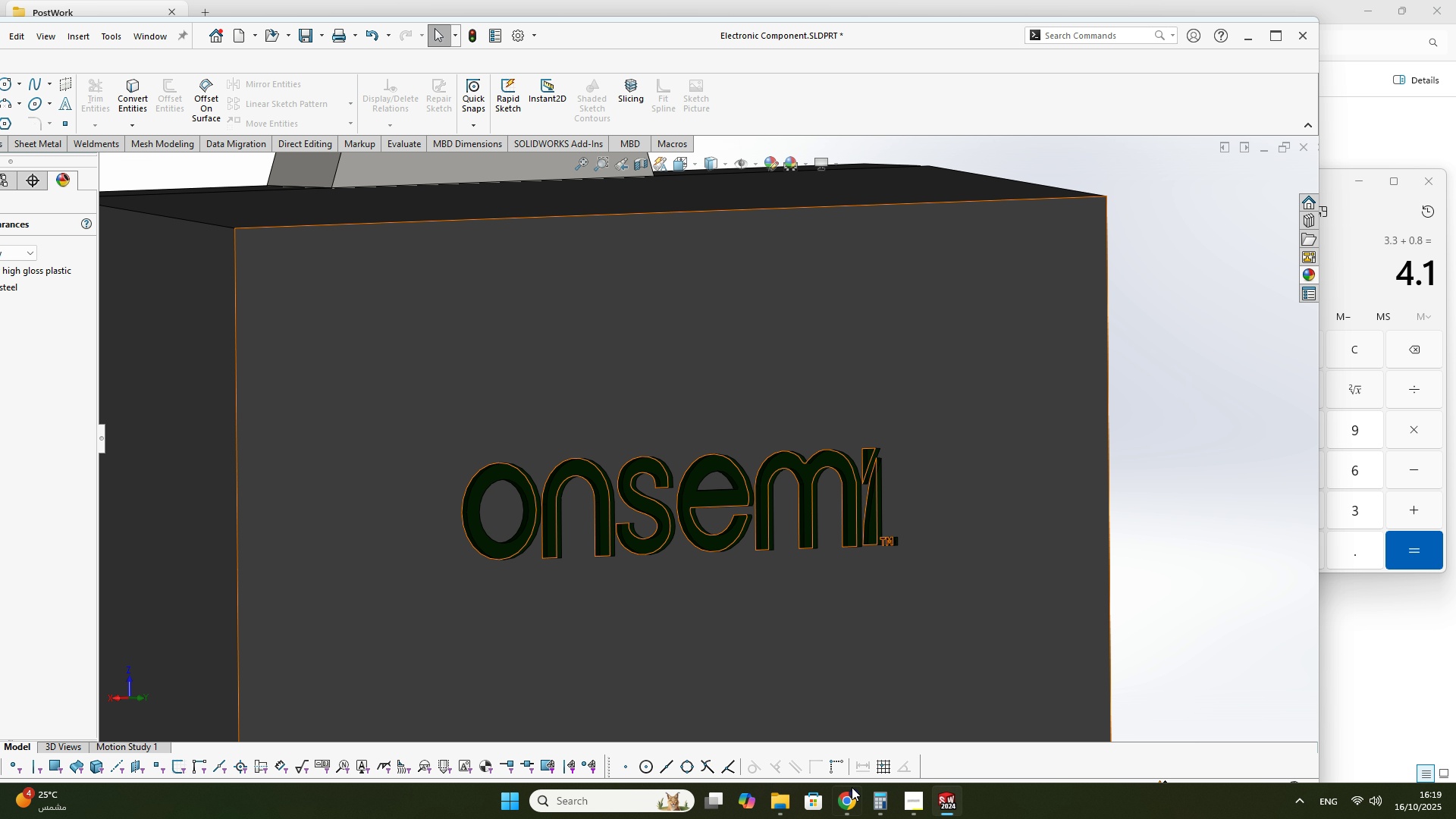 
left_click([852, 795])
 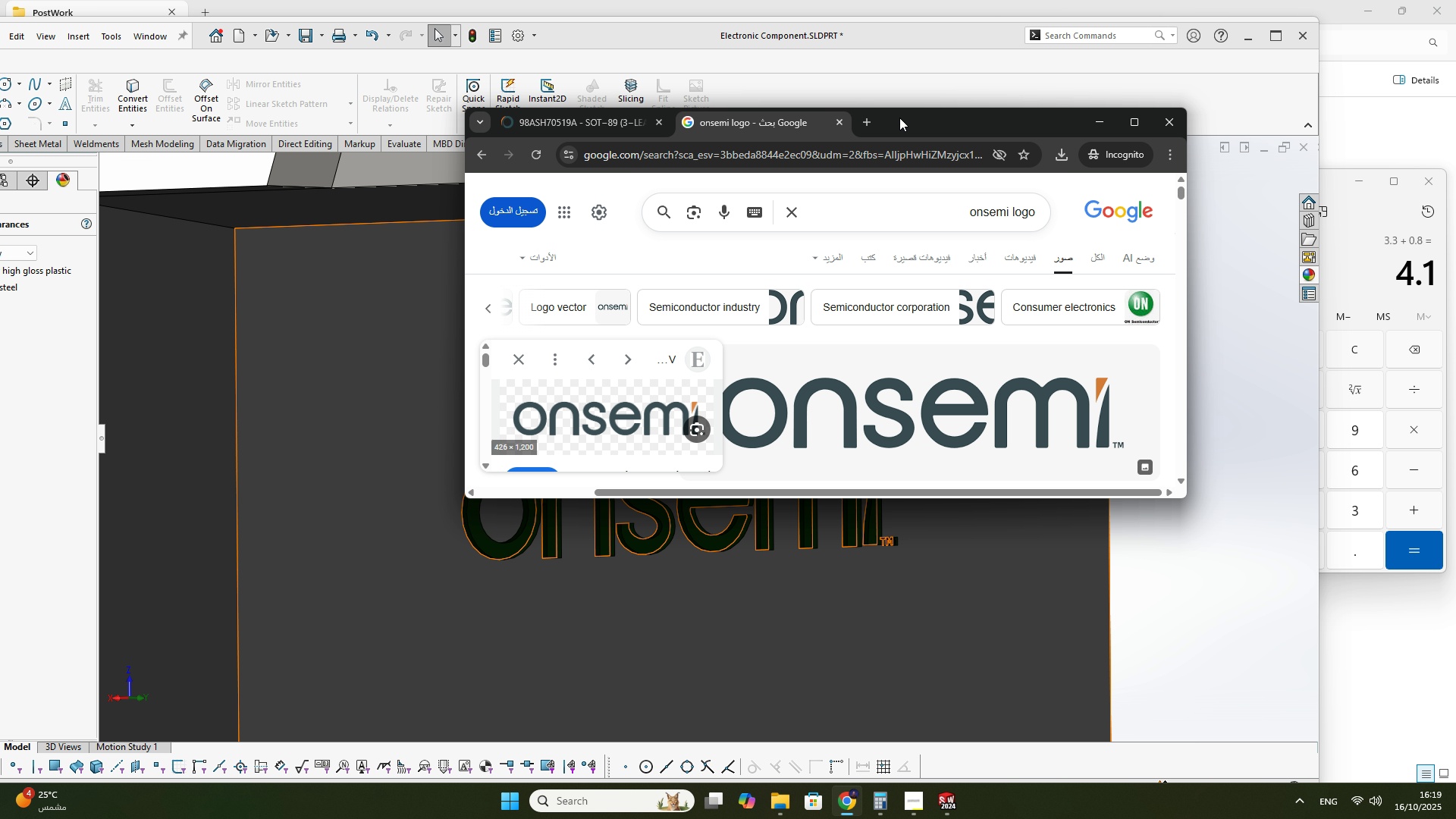 
left_click_drag(start_coordinate=[902, 118], to_coordinate=[1228, 149])
 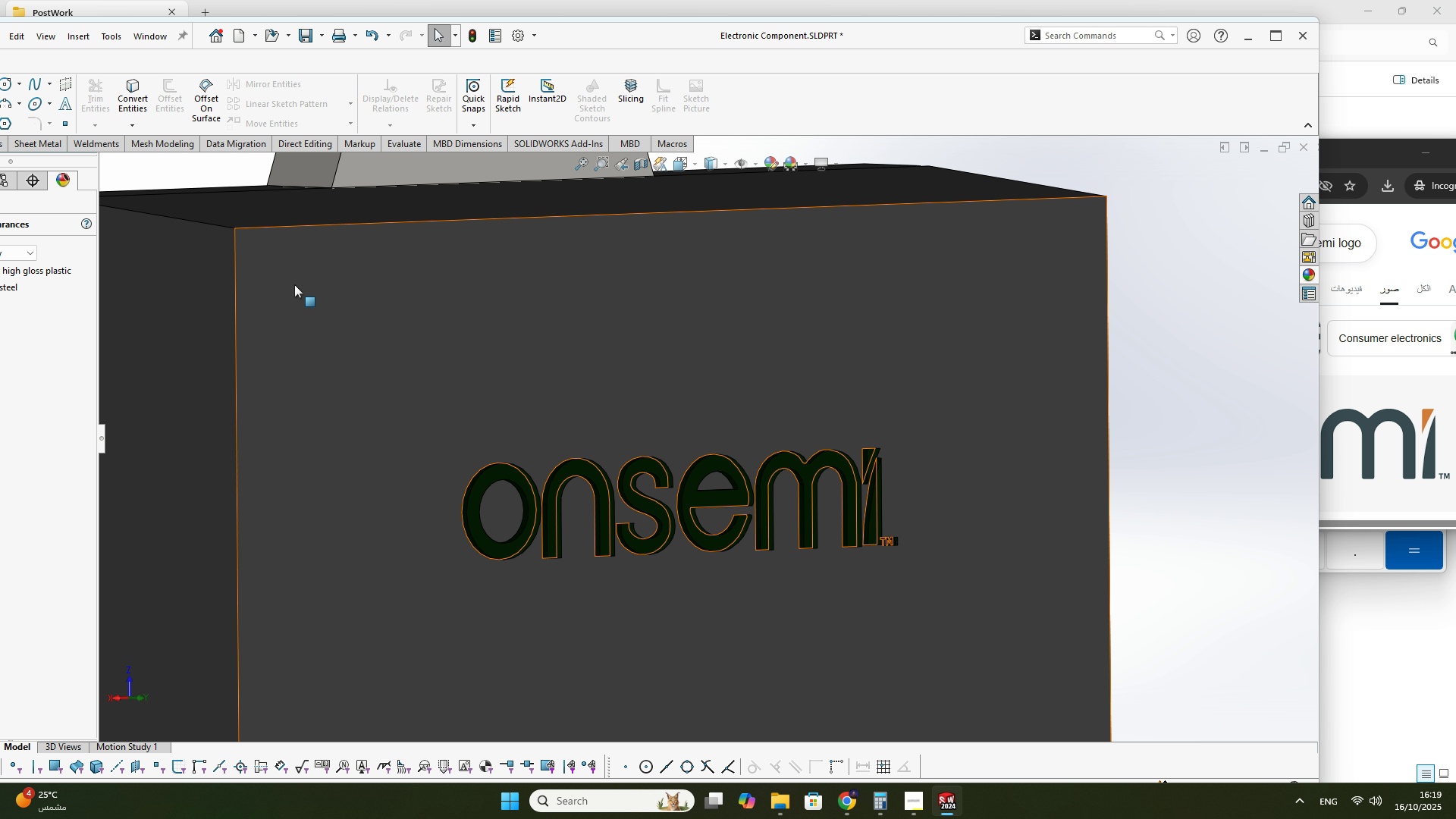 
scroll: coordinate [137, 279], scroll_direction: up, amount: 1.0
 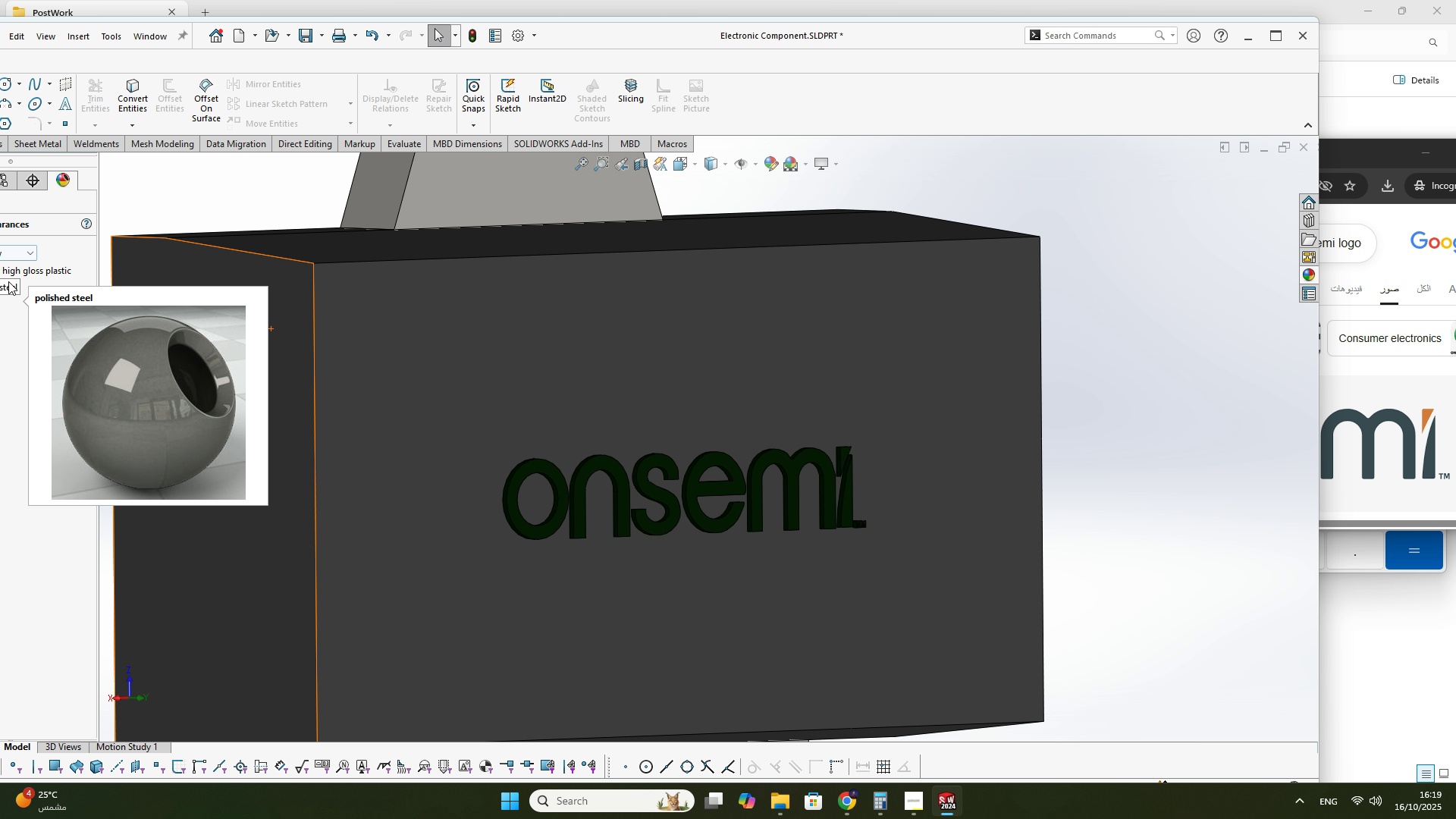 
left_click([8, 282])
 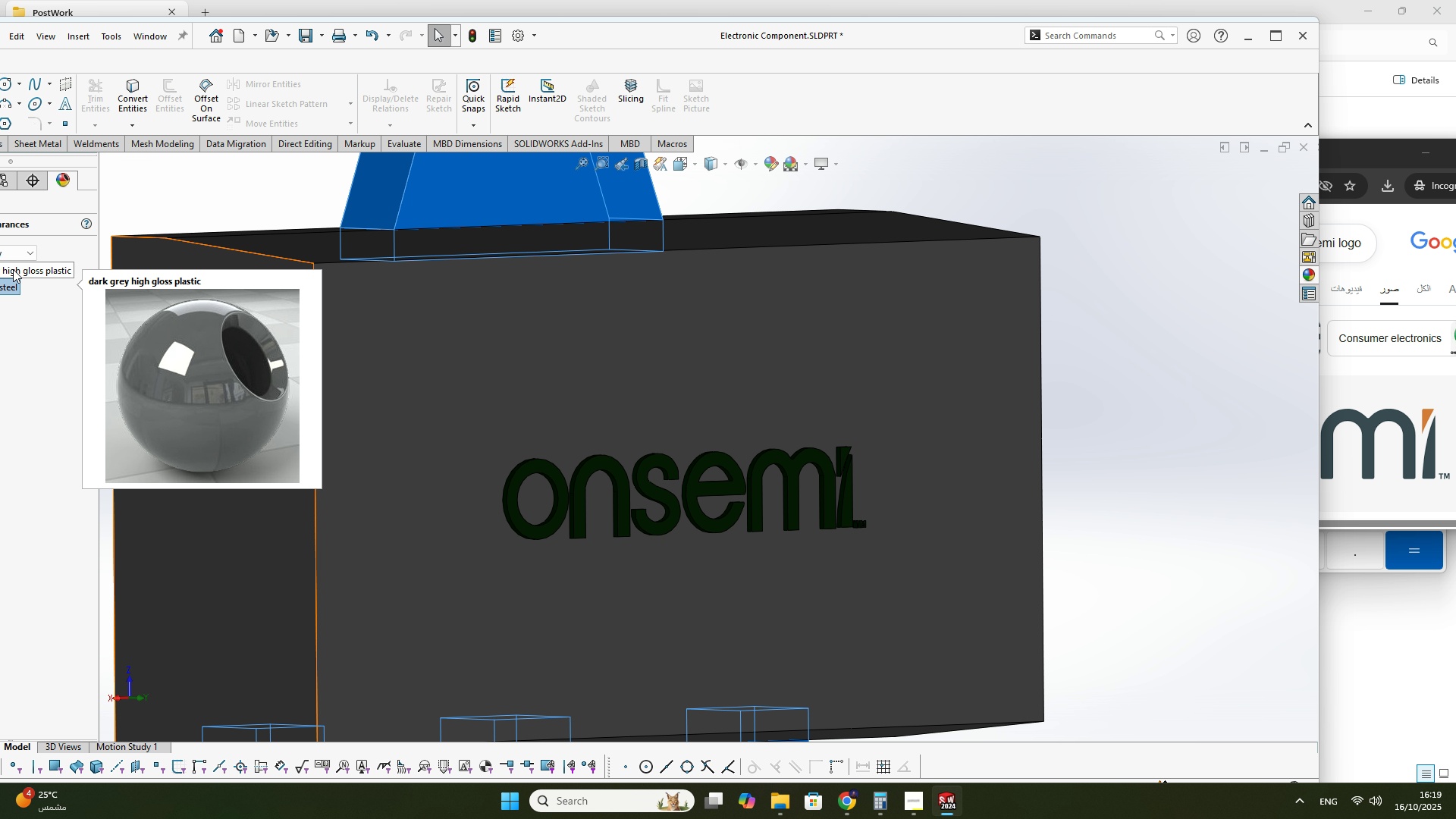 
left_click([13, 268])
 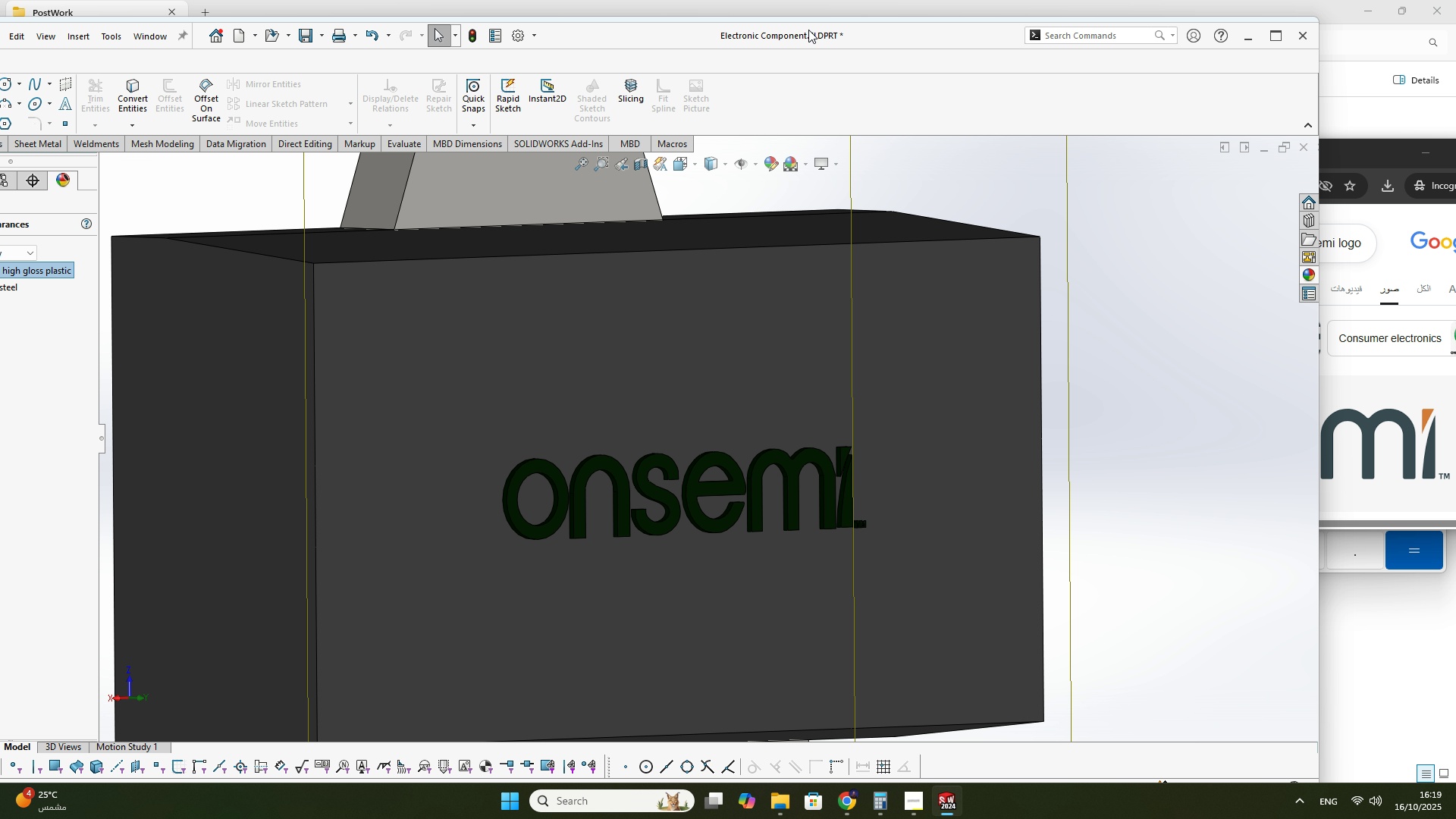 
left_click_drag(start_coordinate=[791, 46], to_coordinate=[836, 40])
 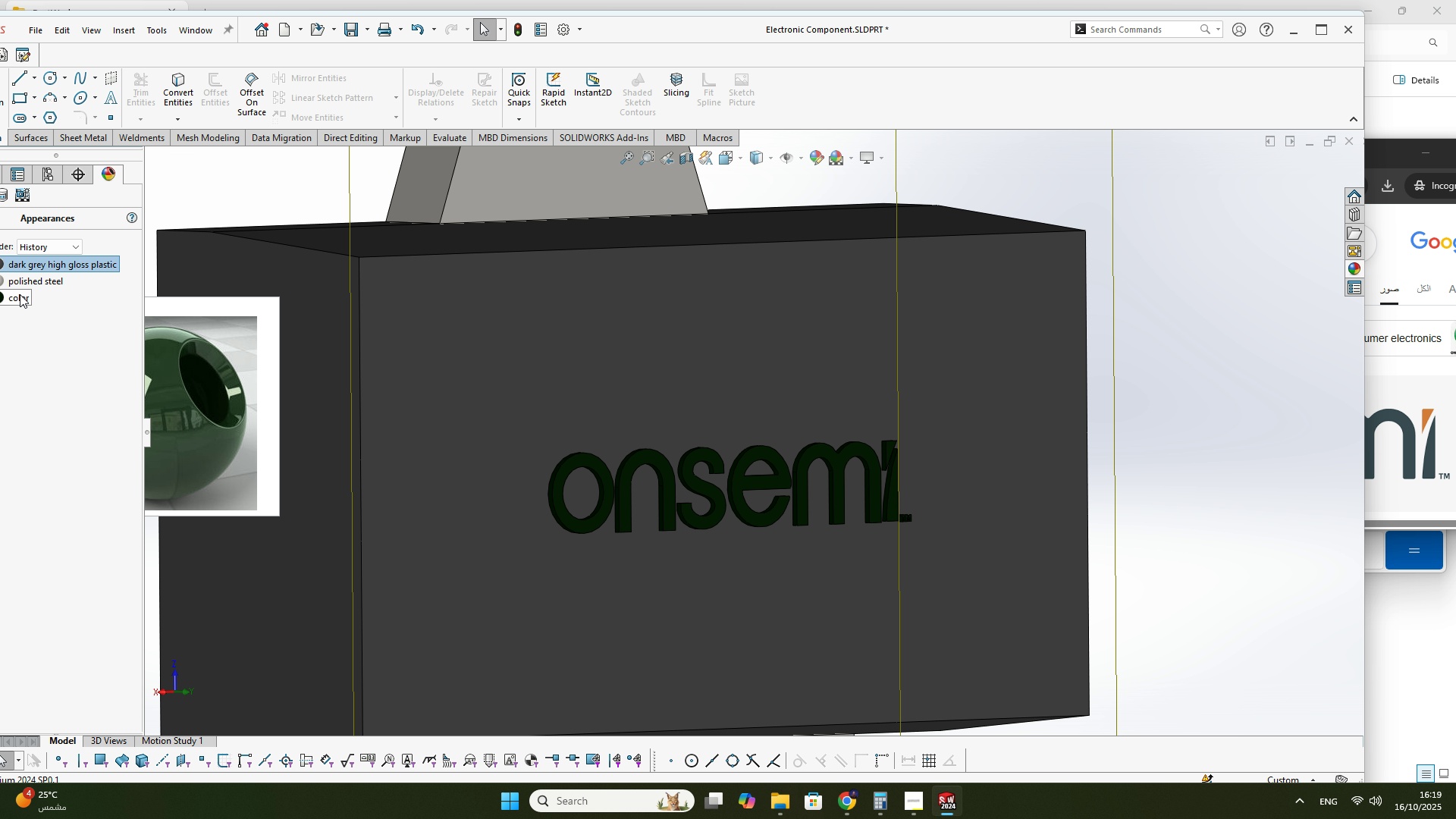 
double_click([20, 294])
 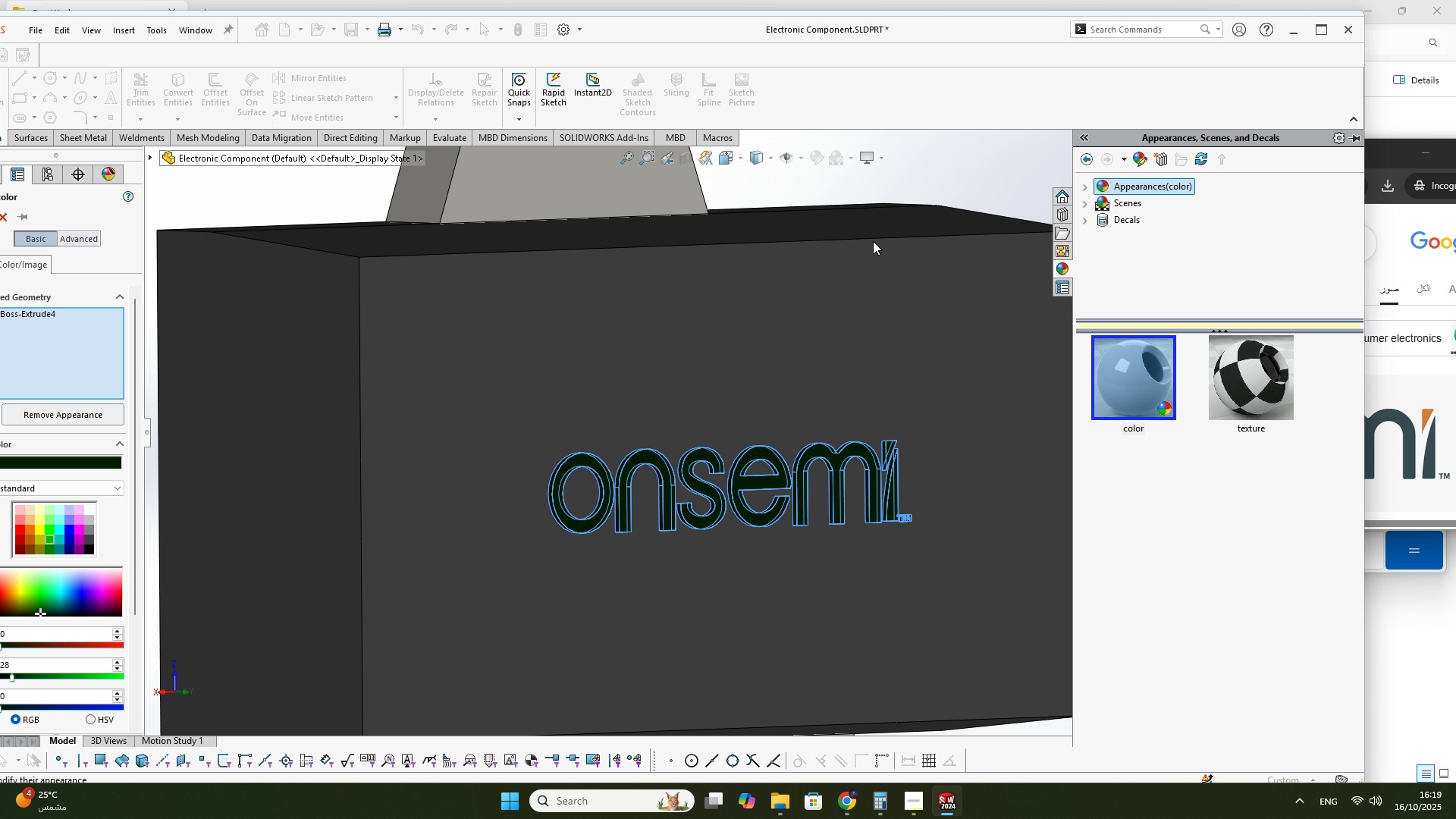 
wait(5.57)
 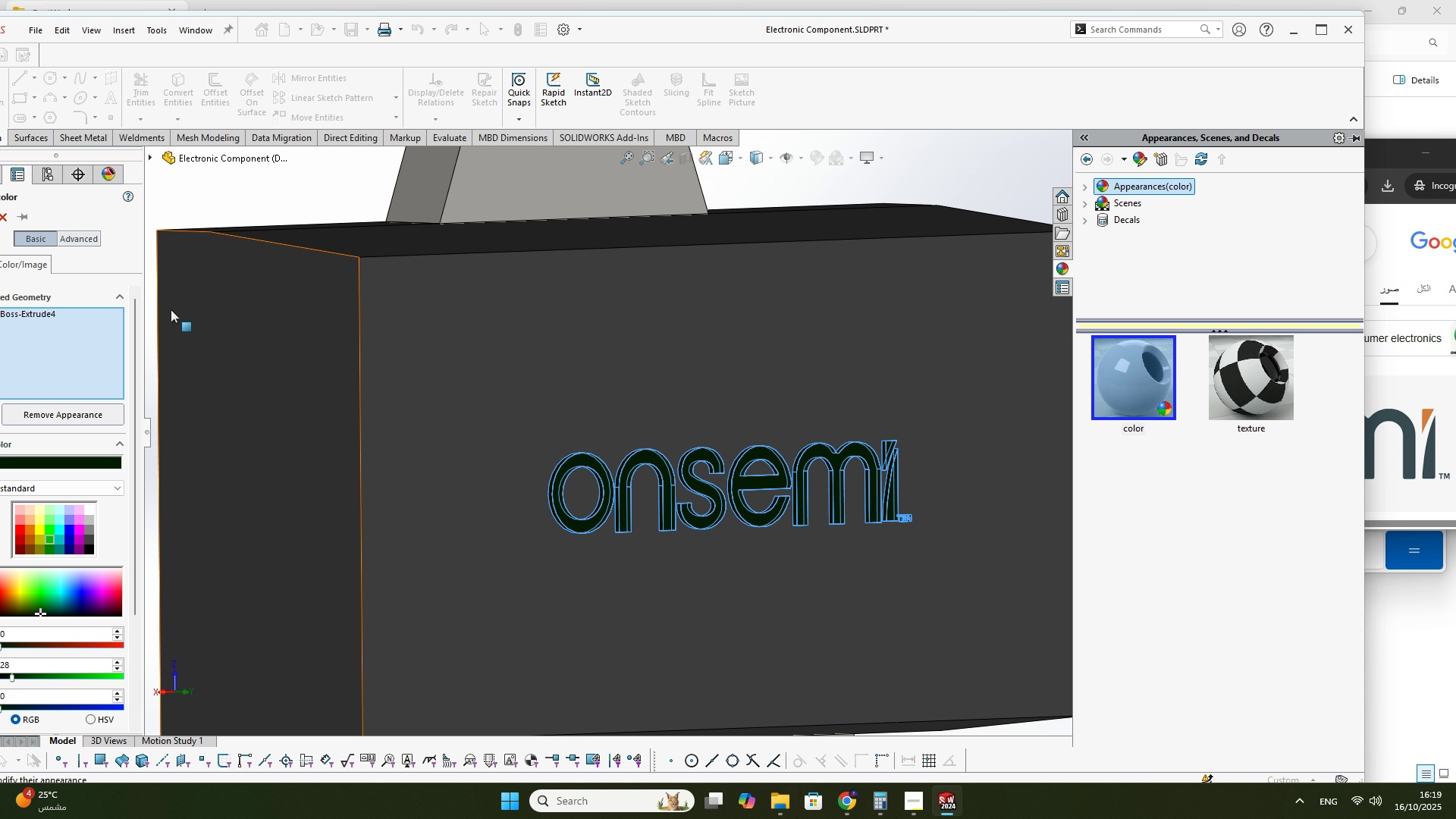 
left_click_drag(start_coordinate=[1367, 309], to_coordinate=[1292, 321])
 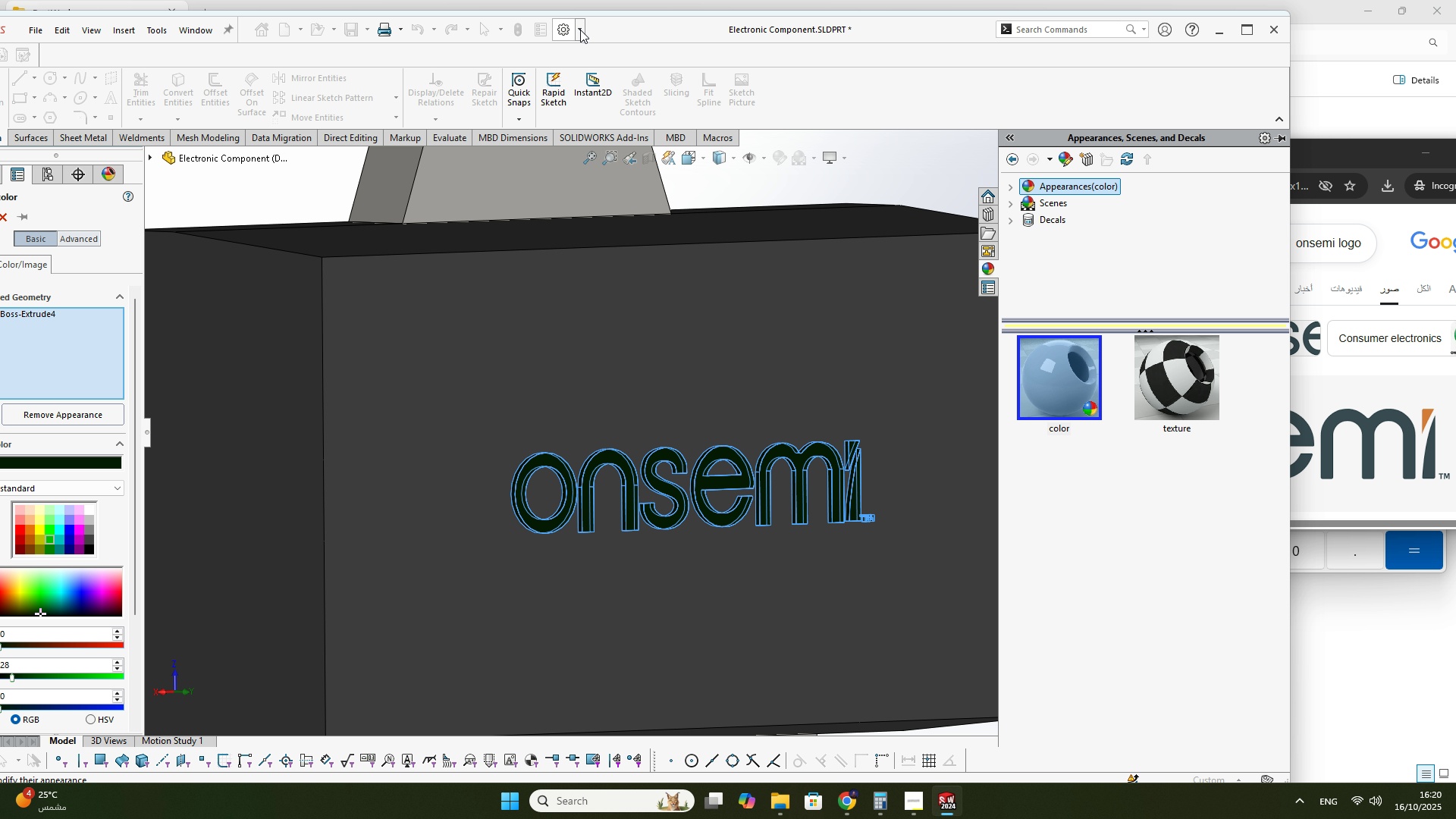 
left_click_drag(start_coordinate=[626, 30], to_coordinate=[668, 19])
 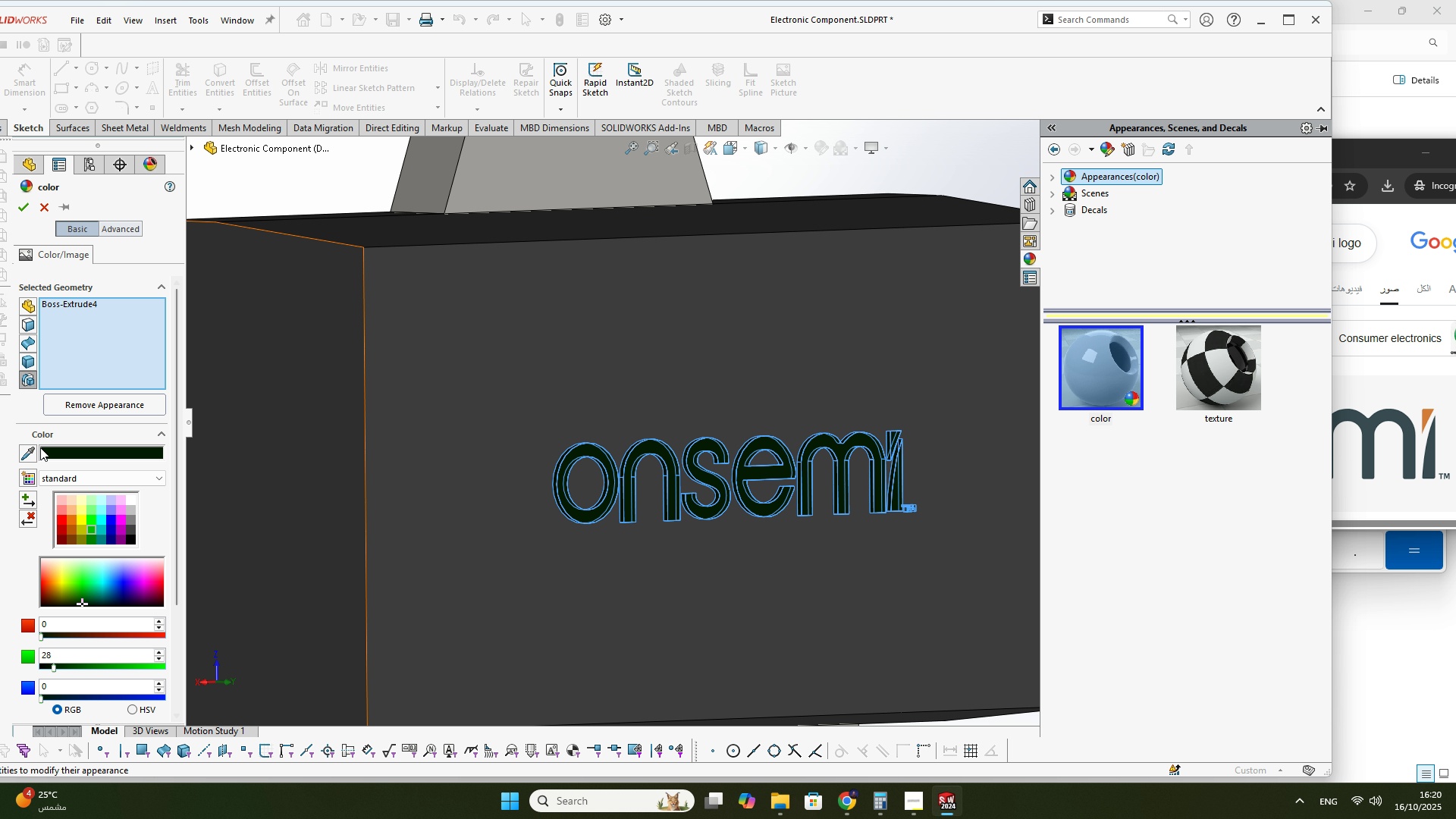 
left_click_drag(start_coordinate=[28, 449], to_coordinate=[1366, 413])
 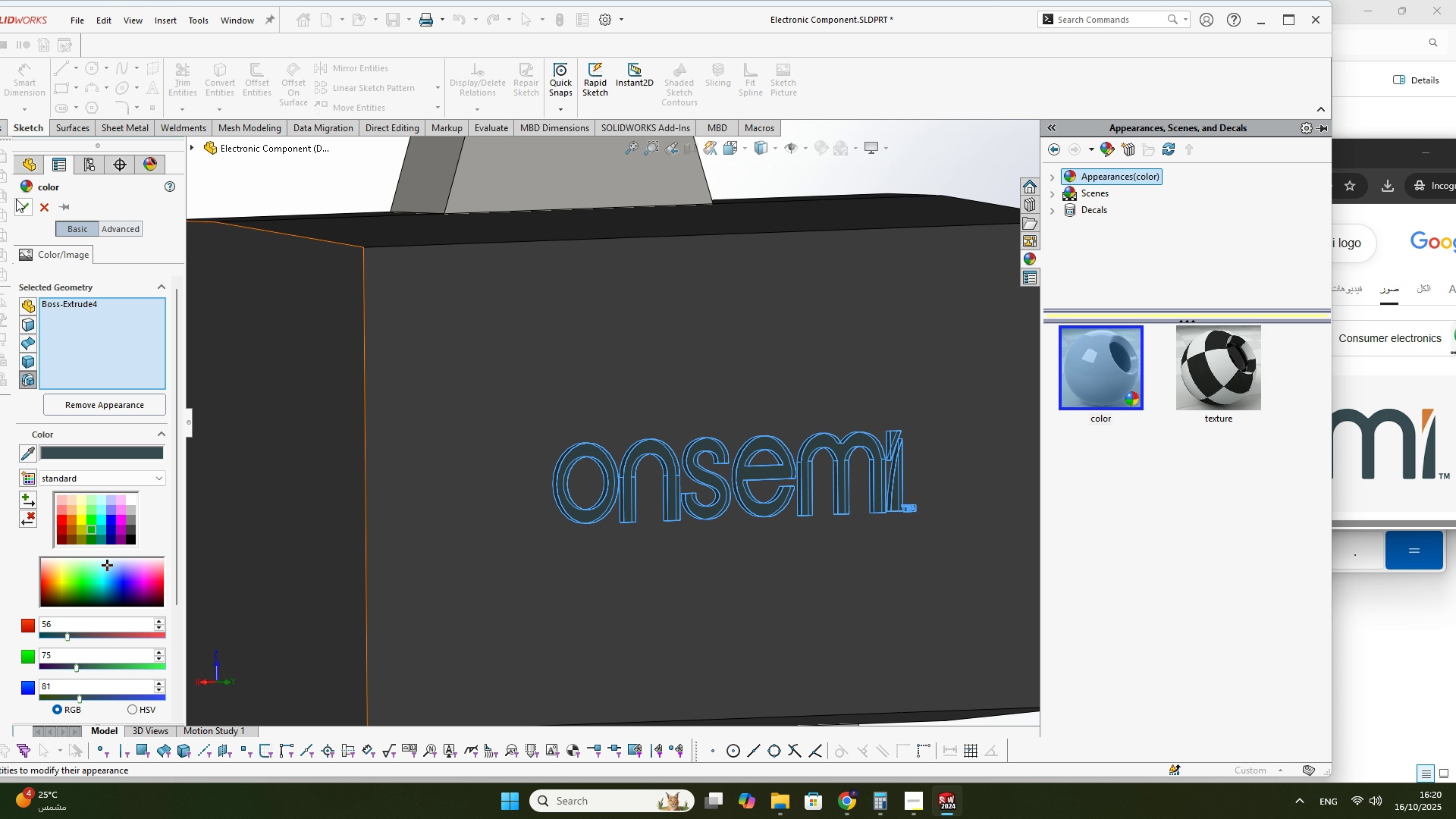 
left_click([17, 199])
 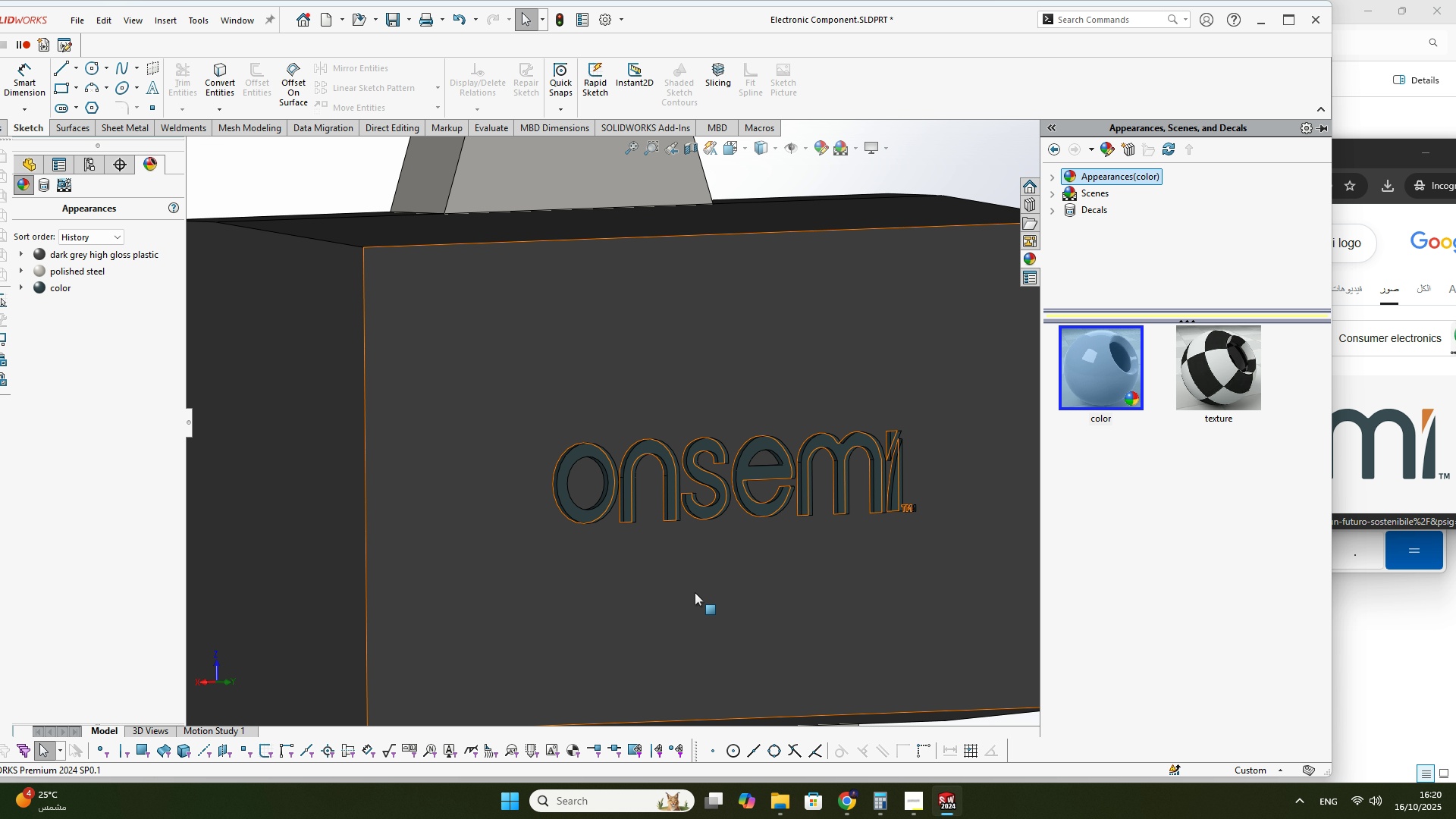 
scroll: coordinate [876, 463], scroll_direction: none, amount: 0.0
 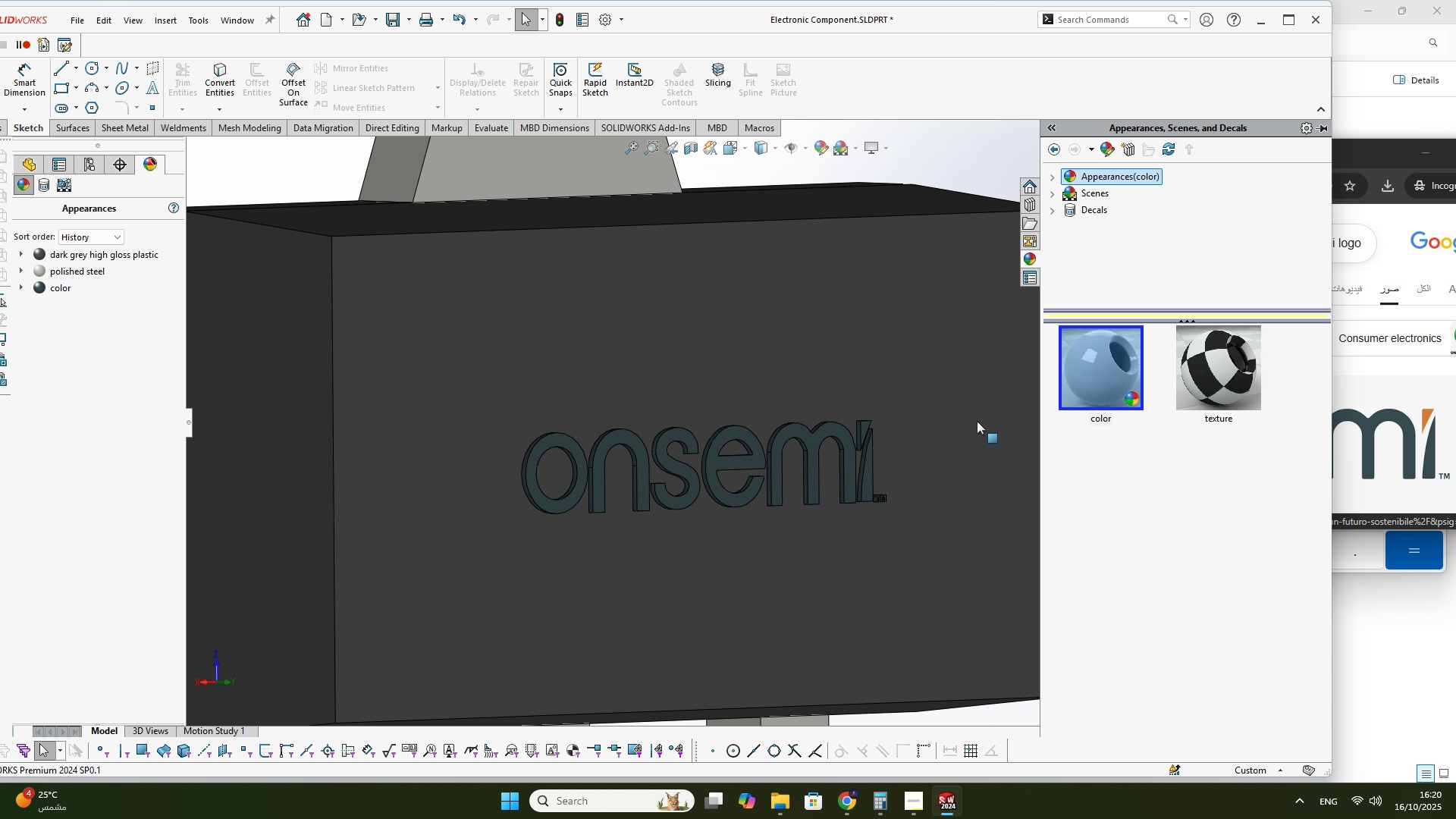 
scroll: coordinate [784, 438], scroll_direction: down, amount: 11.0
 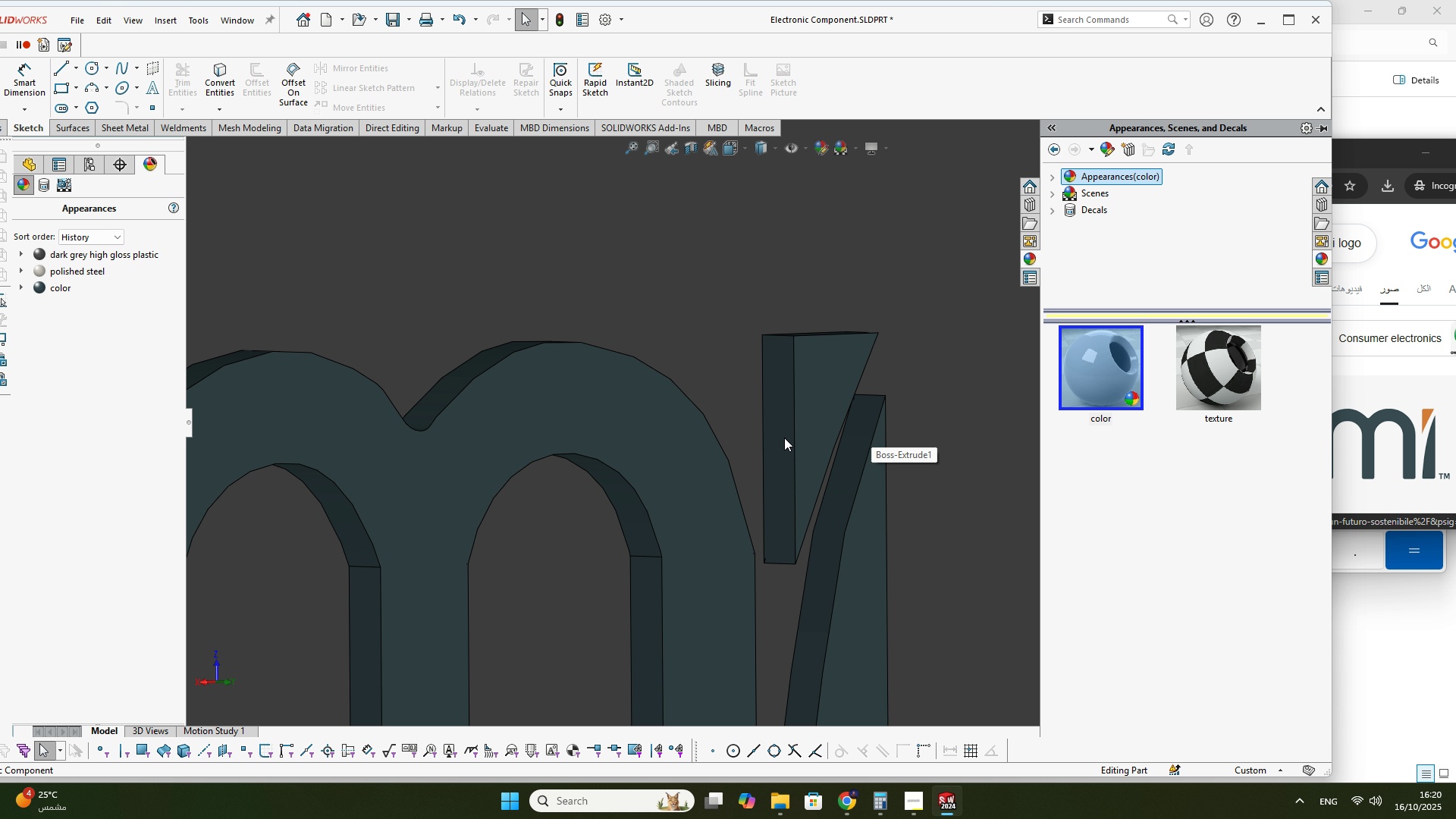 
left_click([784, 438])
 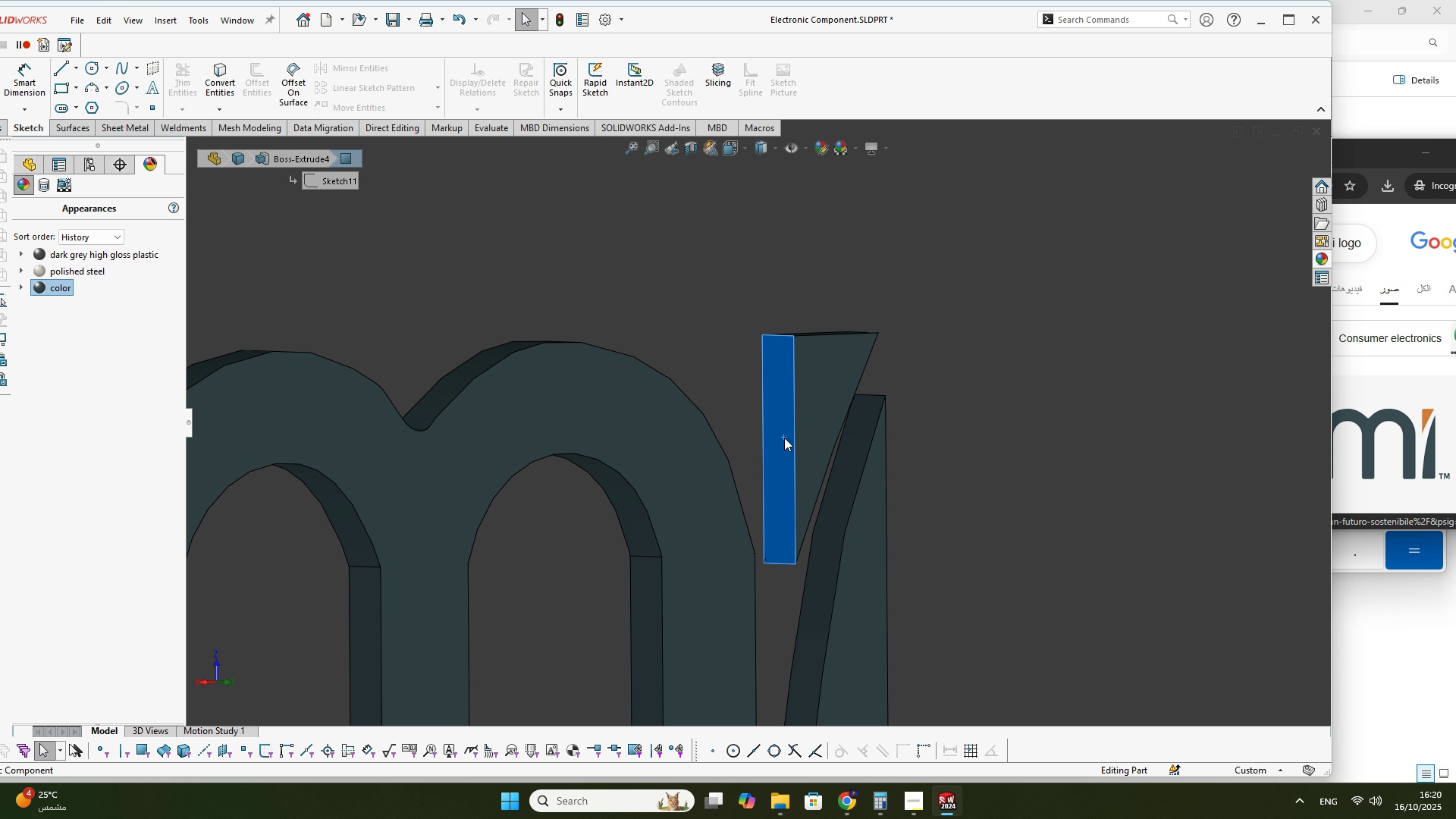 
scroll: coordinate [784, 438], scroll_direction: up, amount: 2.0
 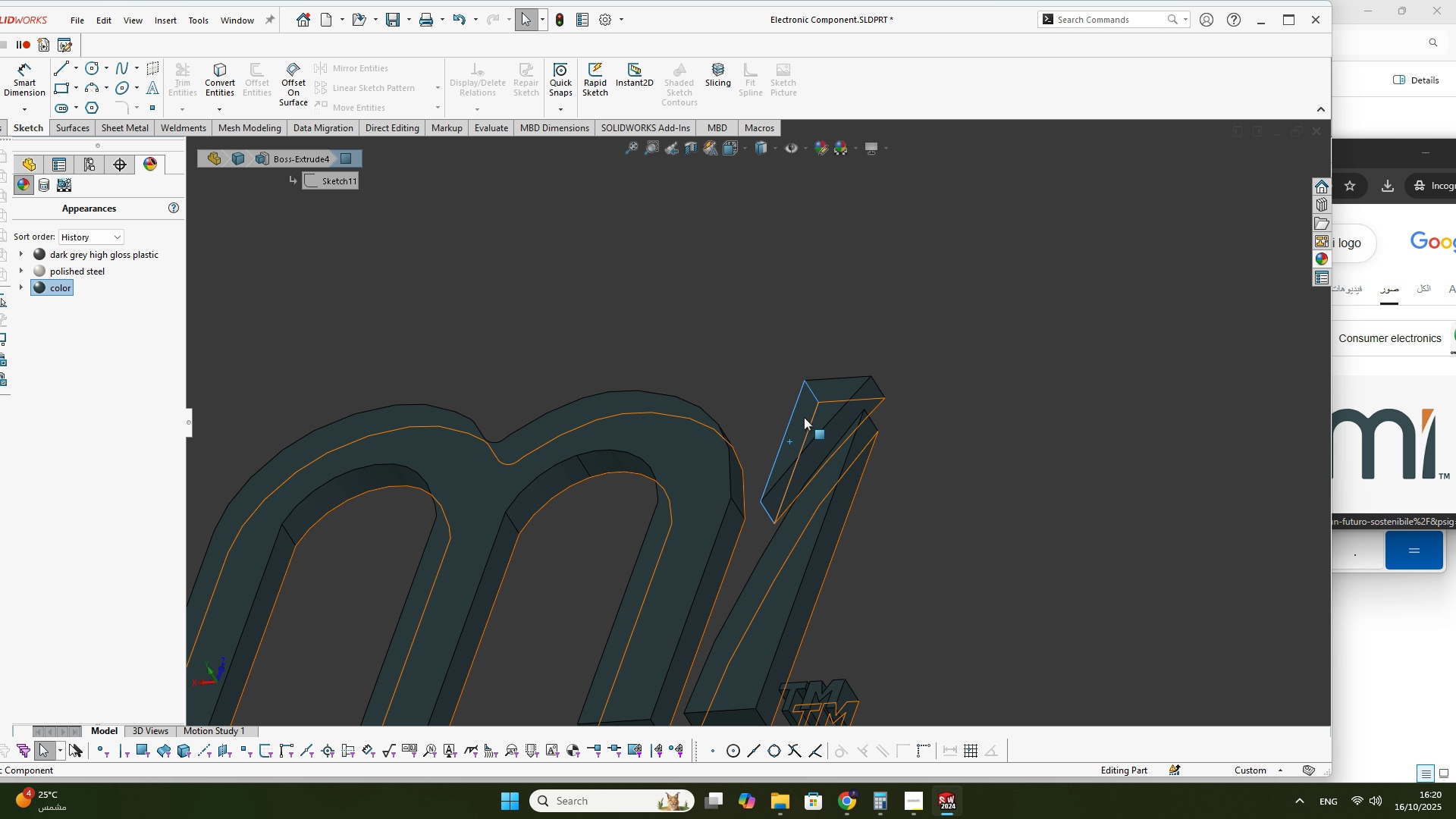 
hold_key(key=ControlRight, duration=1.53)
left_click([821, 449])
 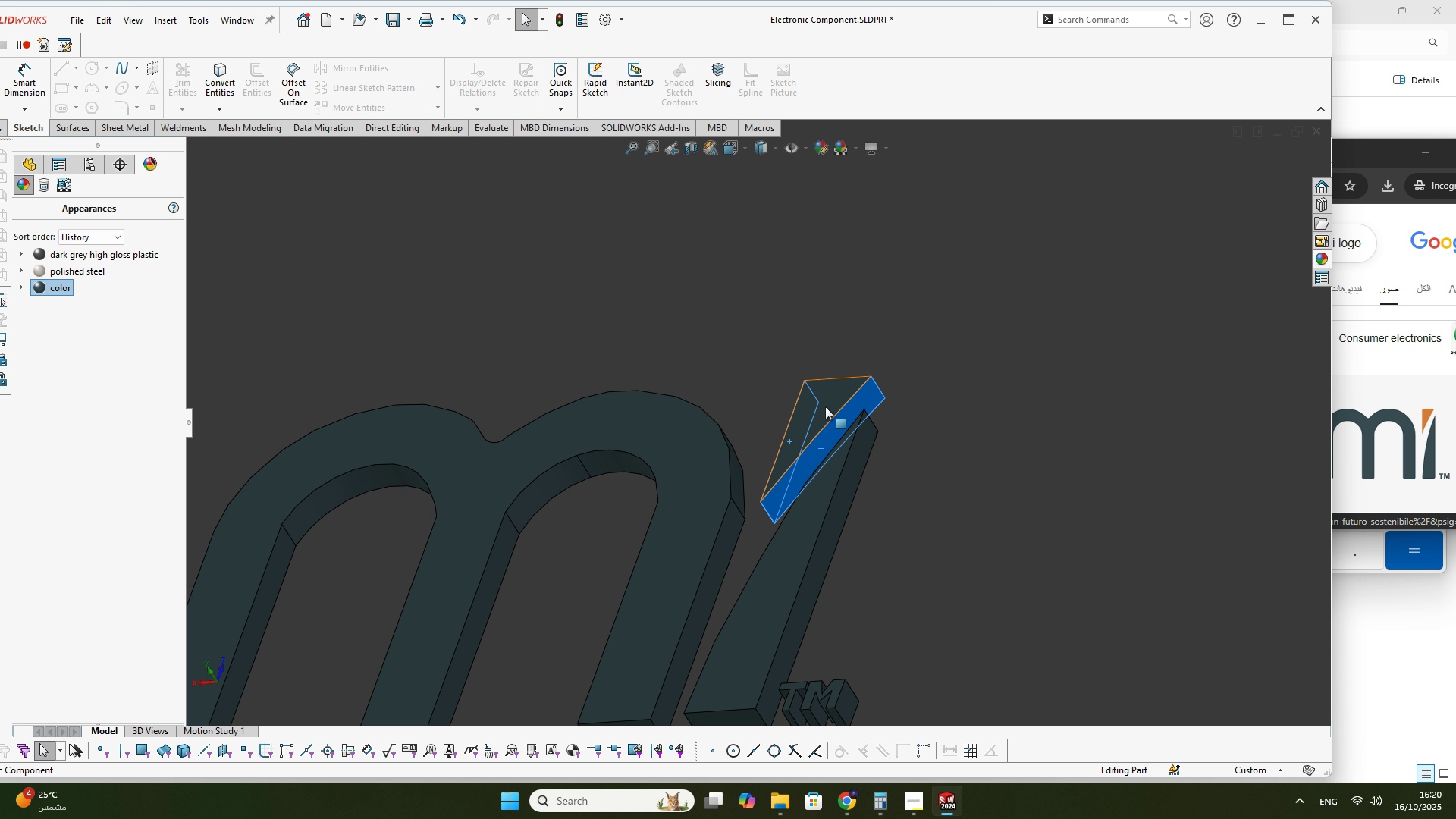 
key(Control+ControlRight)
 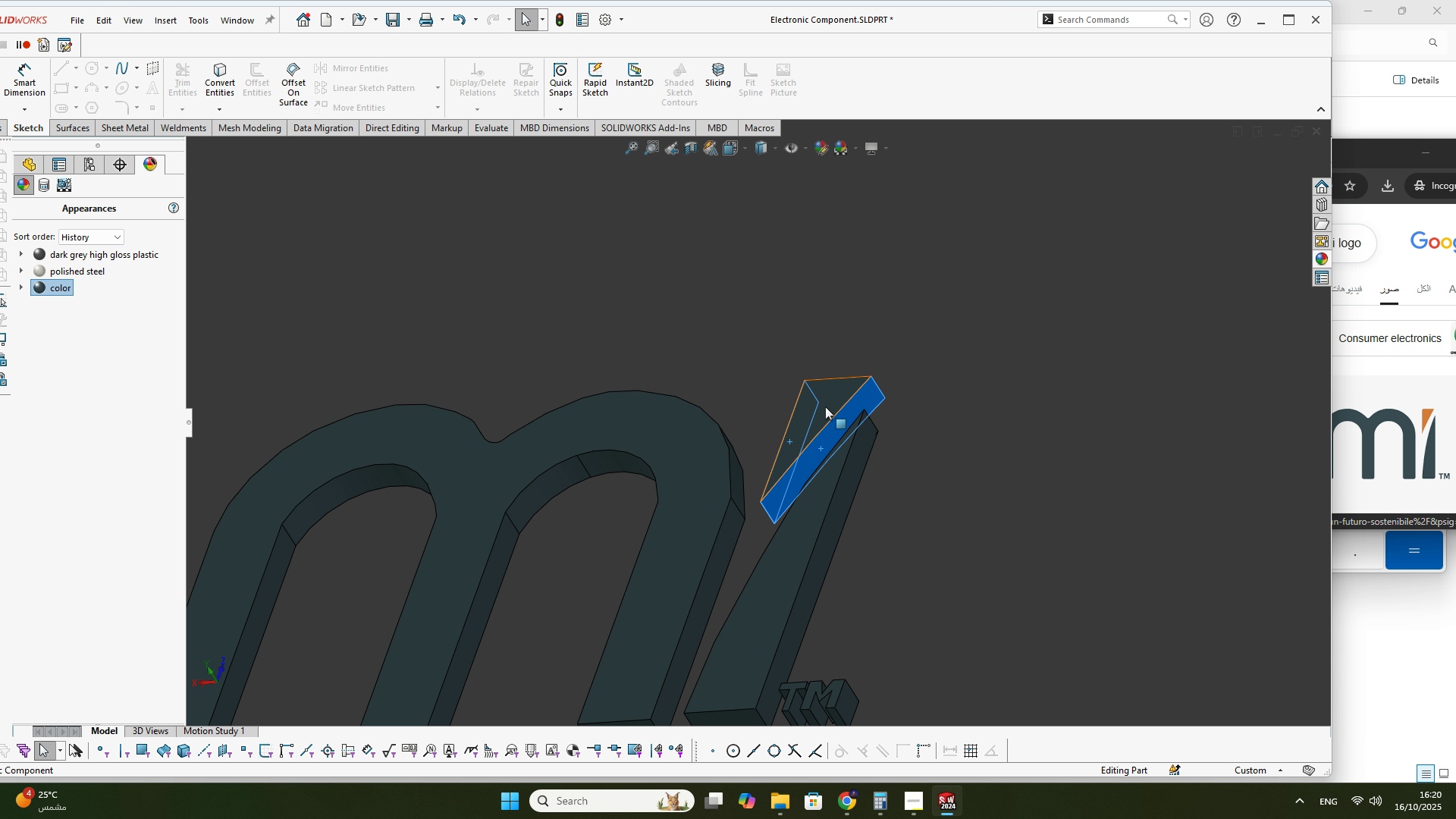 
key(Control+ControlRight)
 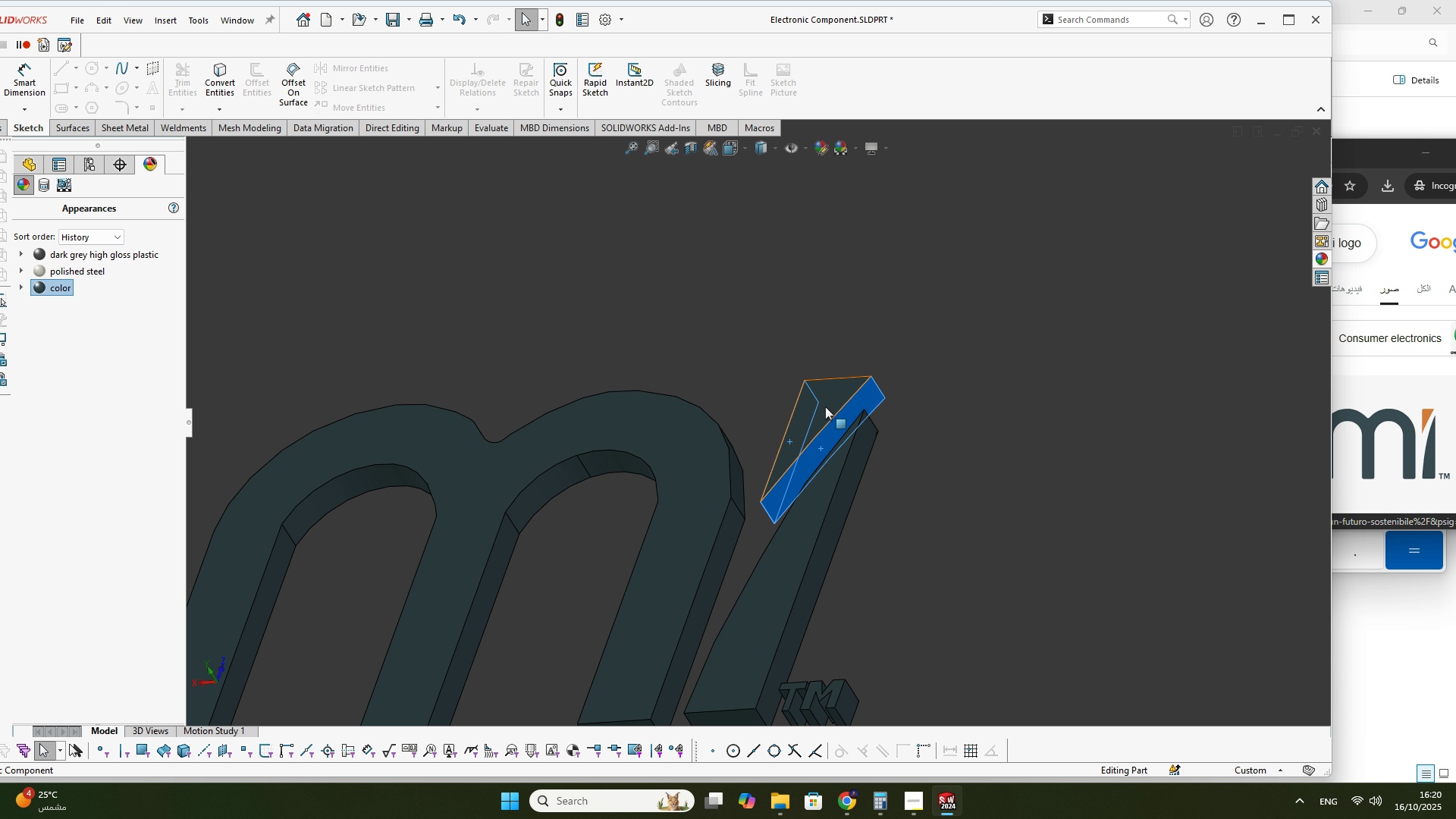 
key(Control+ControlRight)
 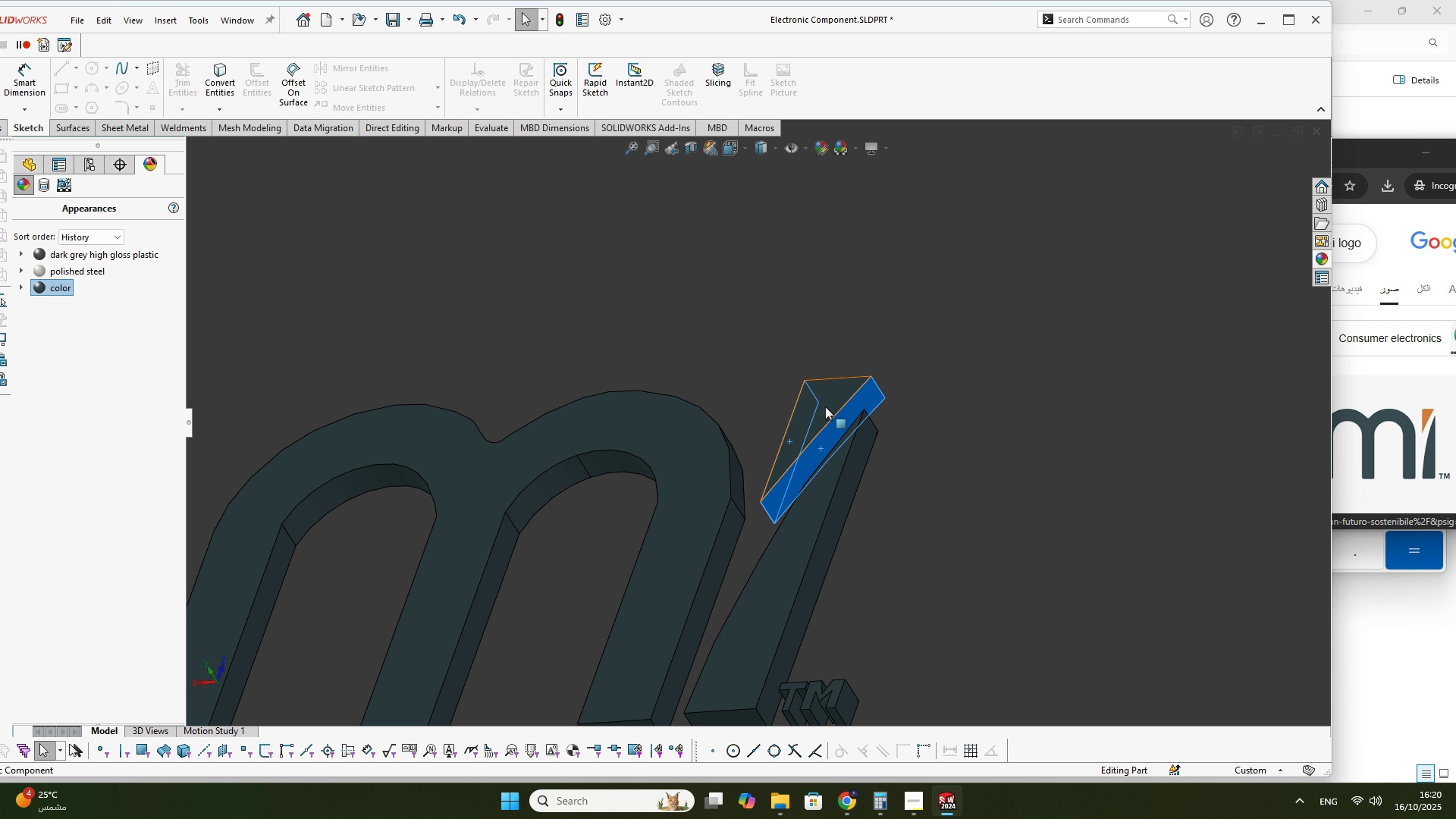 
key(Control+ControlRight)
 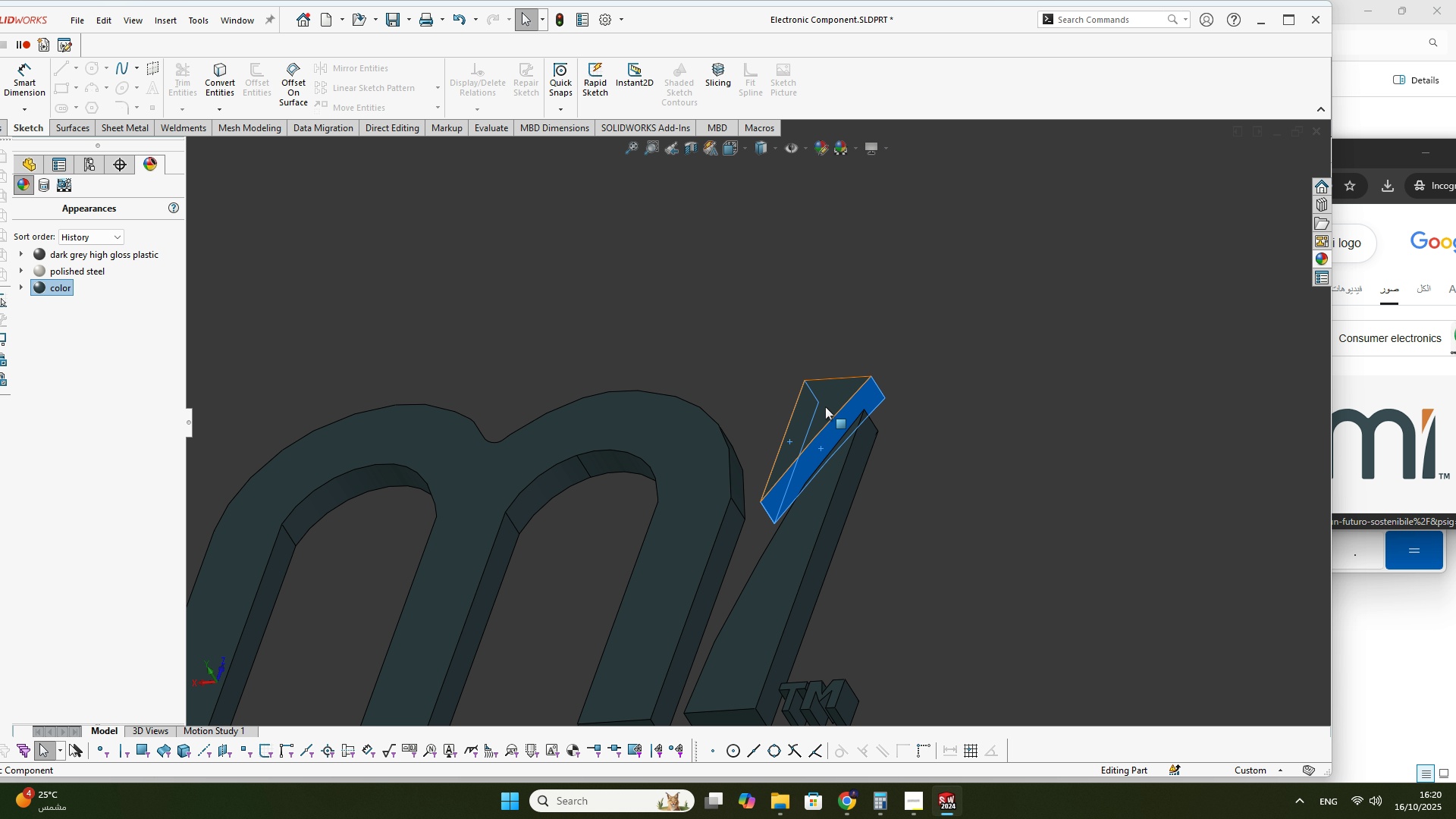 
key(Control+ControlRight)
 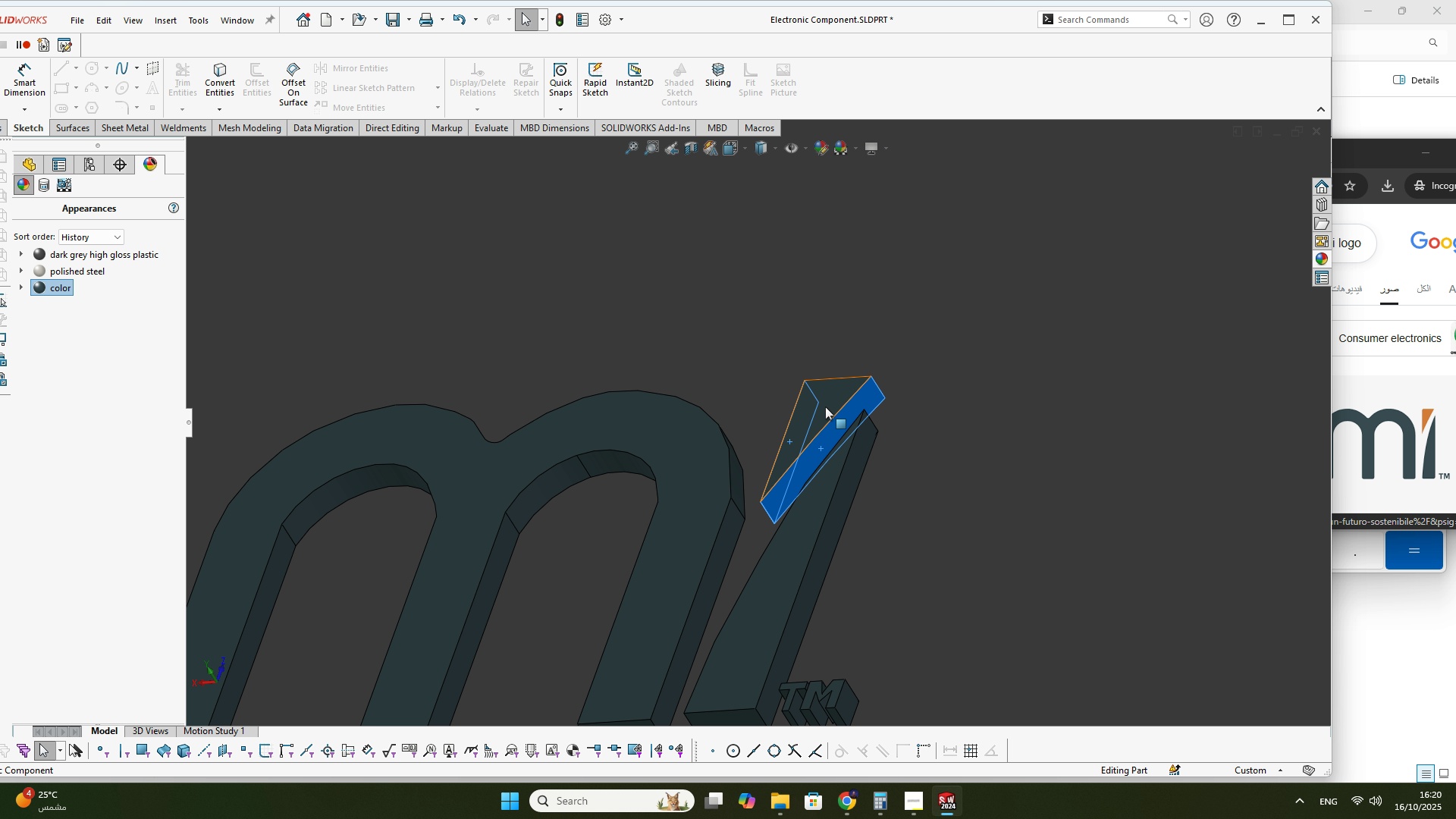 
key(Control+ControlRight)
 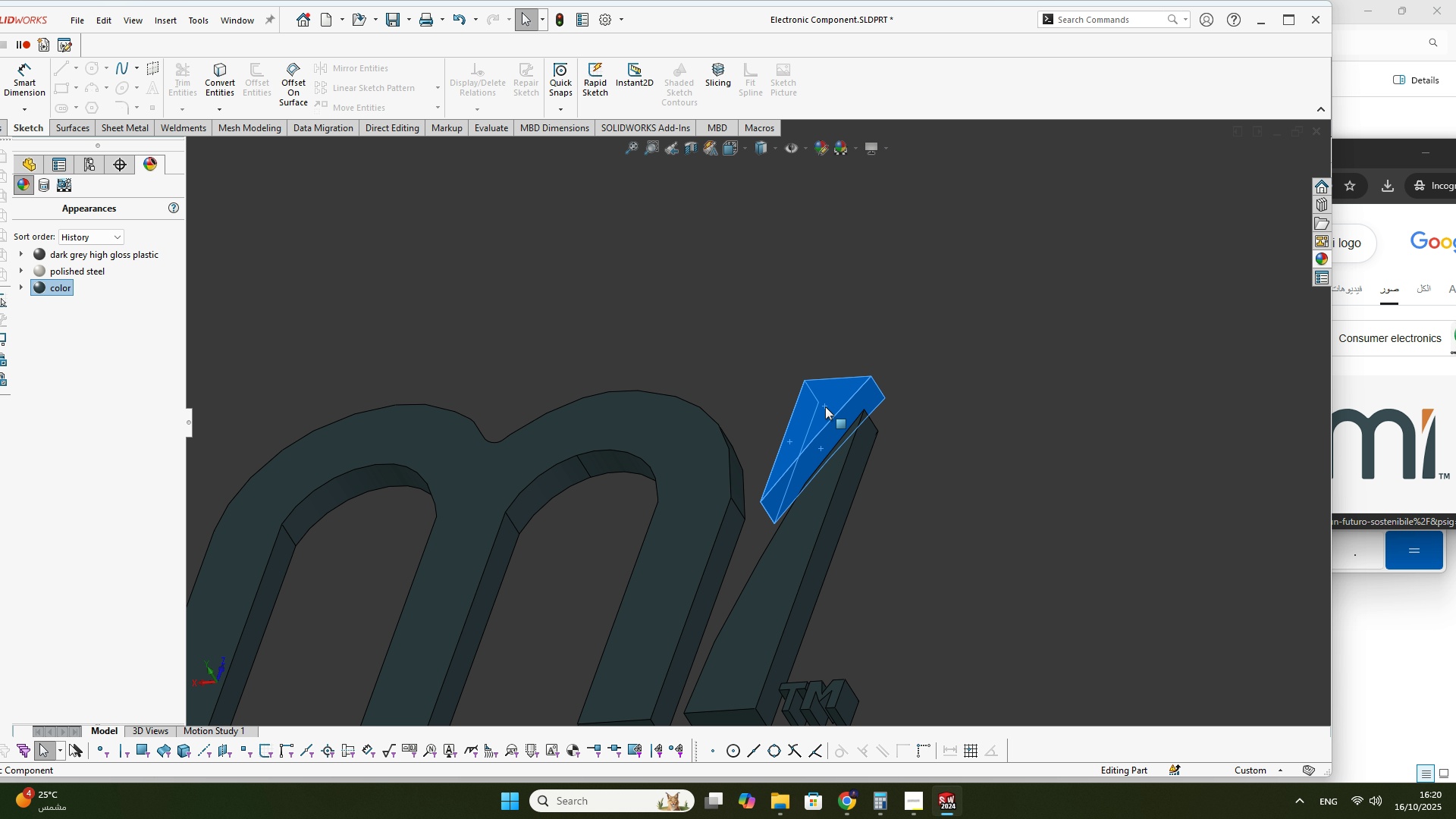 
key(Control+ControlRight)
 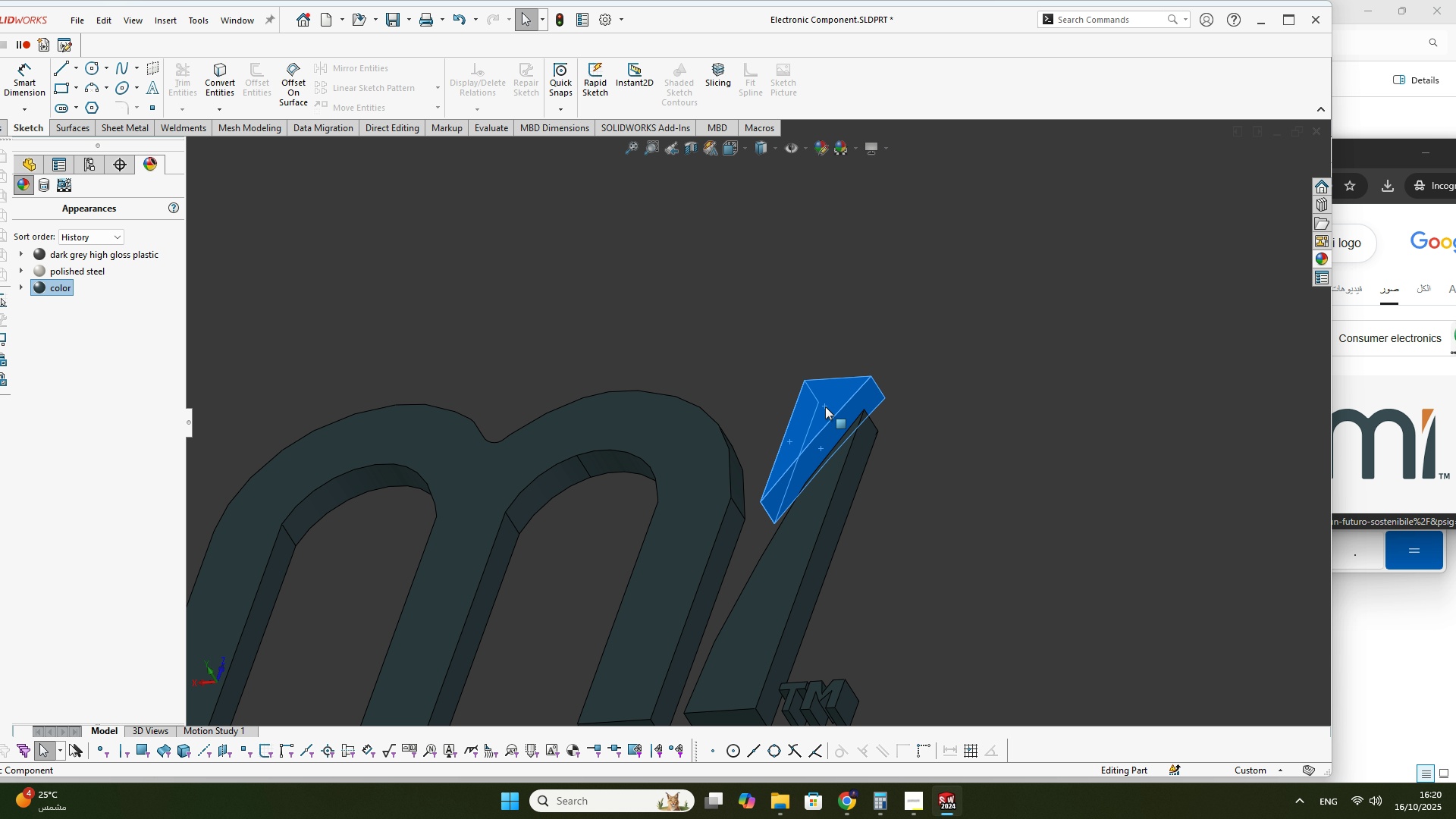 
key(Control+ControlRight)
 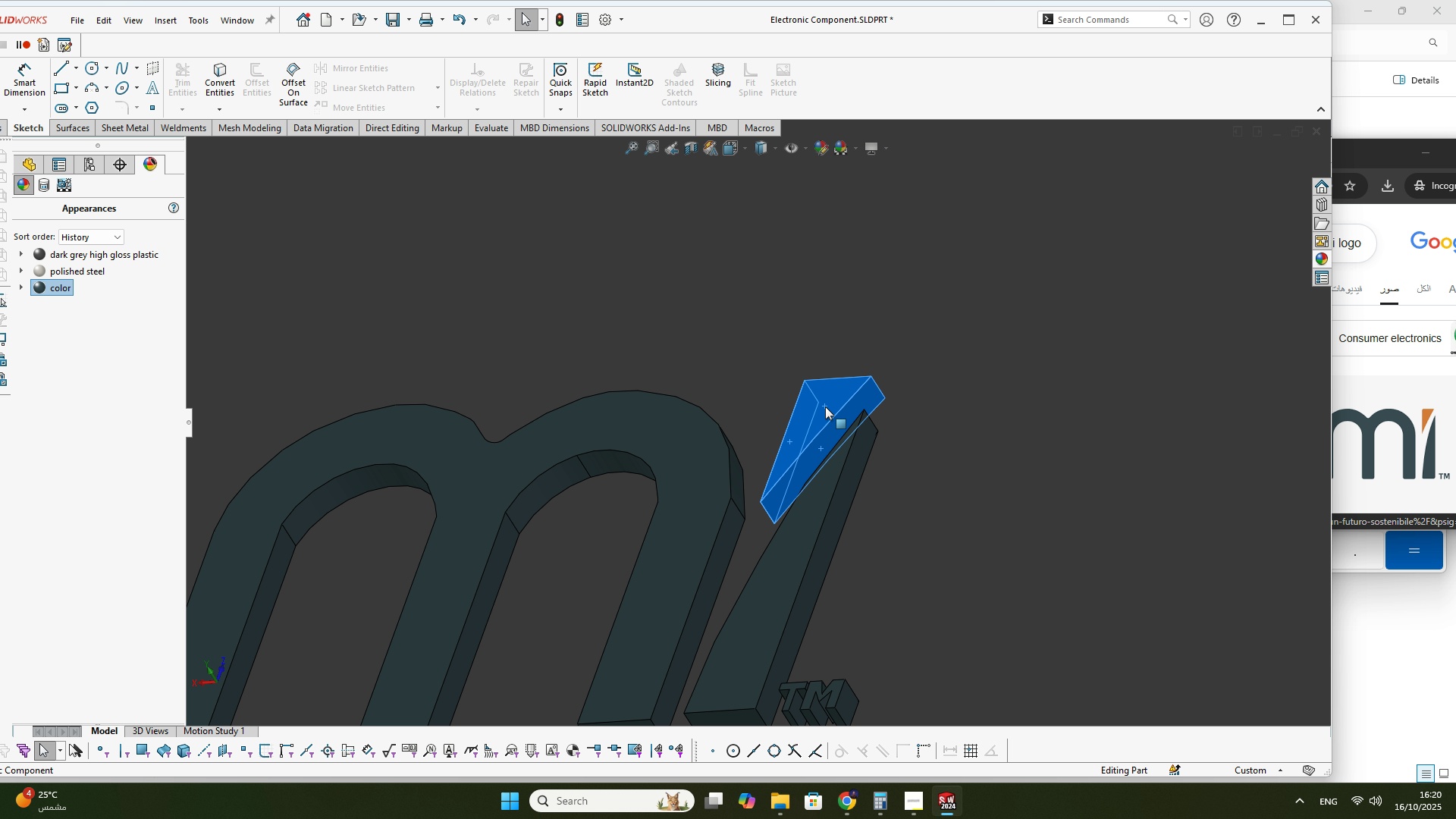 
double_click([825, 406])
 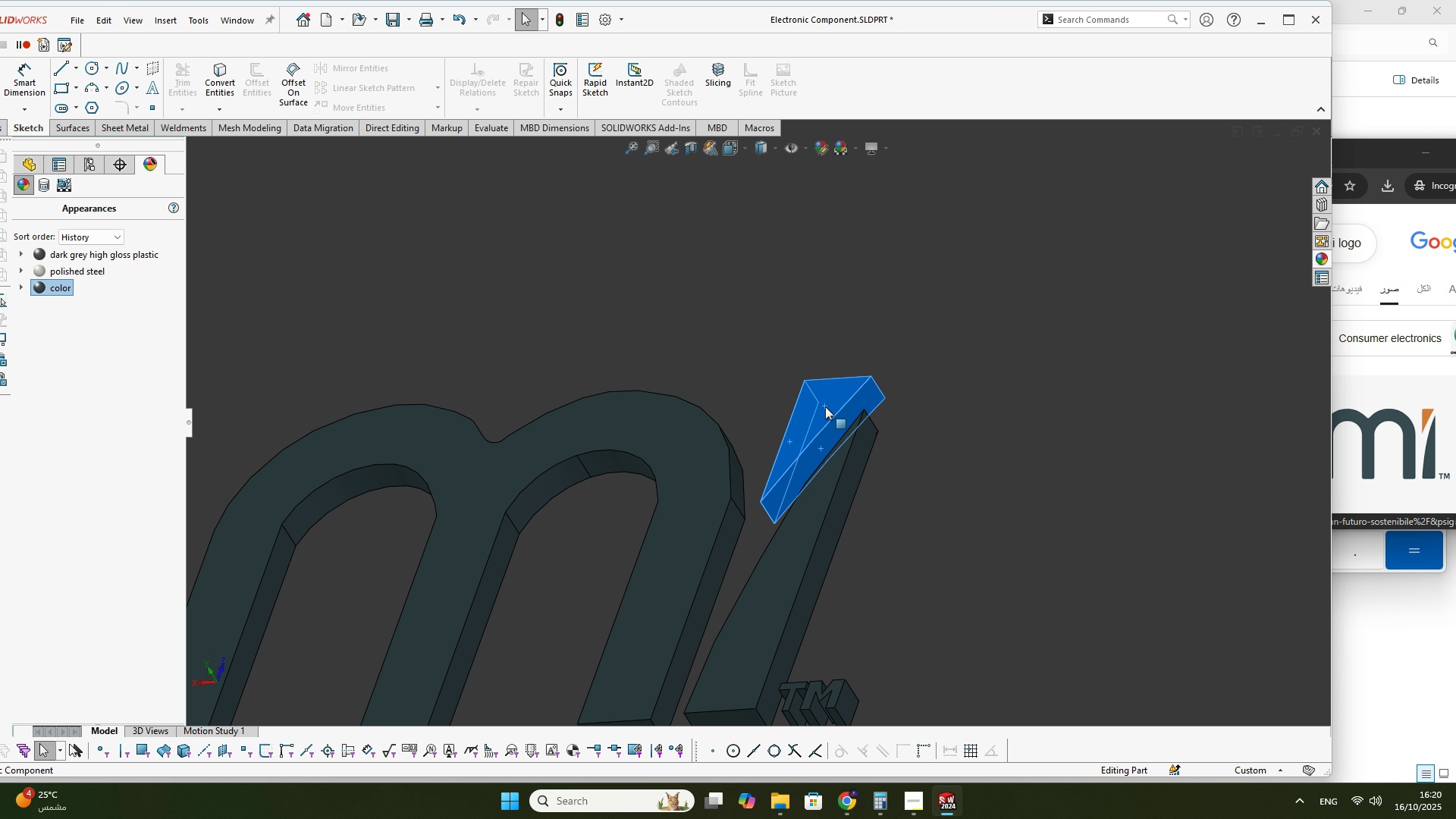 
key(Control+ControlRight)
 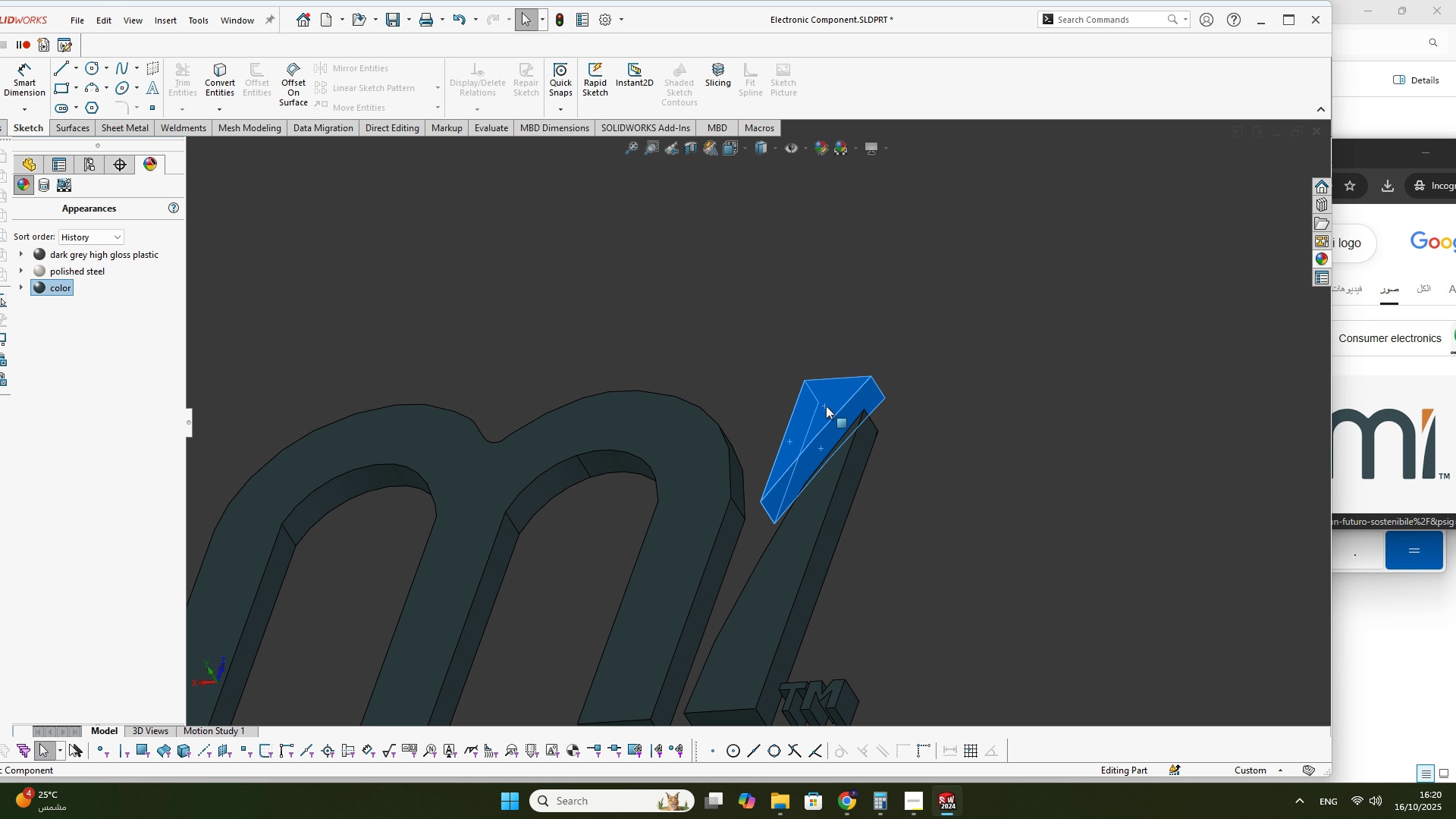 
scroll: coordinate [826, 406], scroll_direction: up, amount: 2.0
 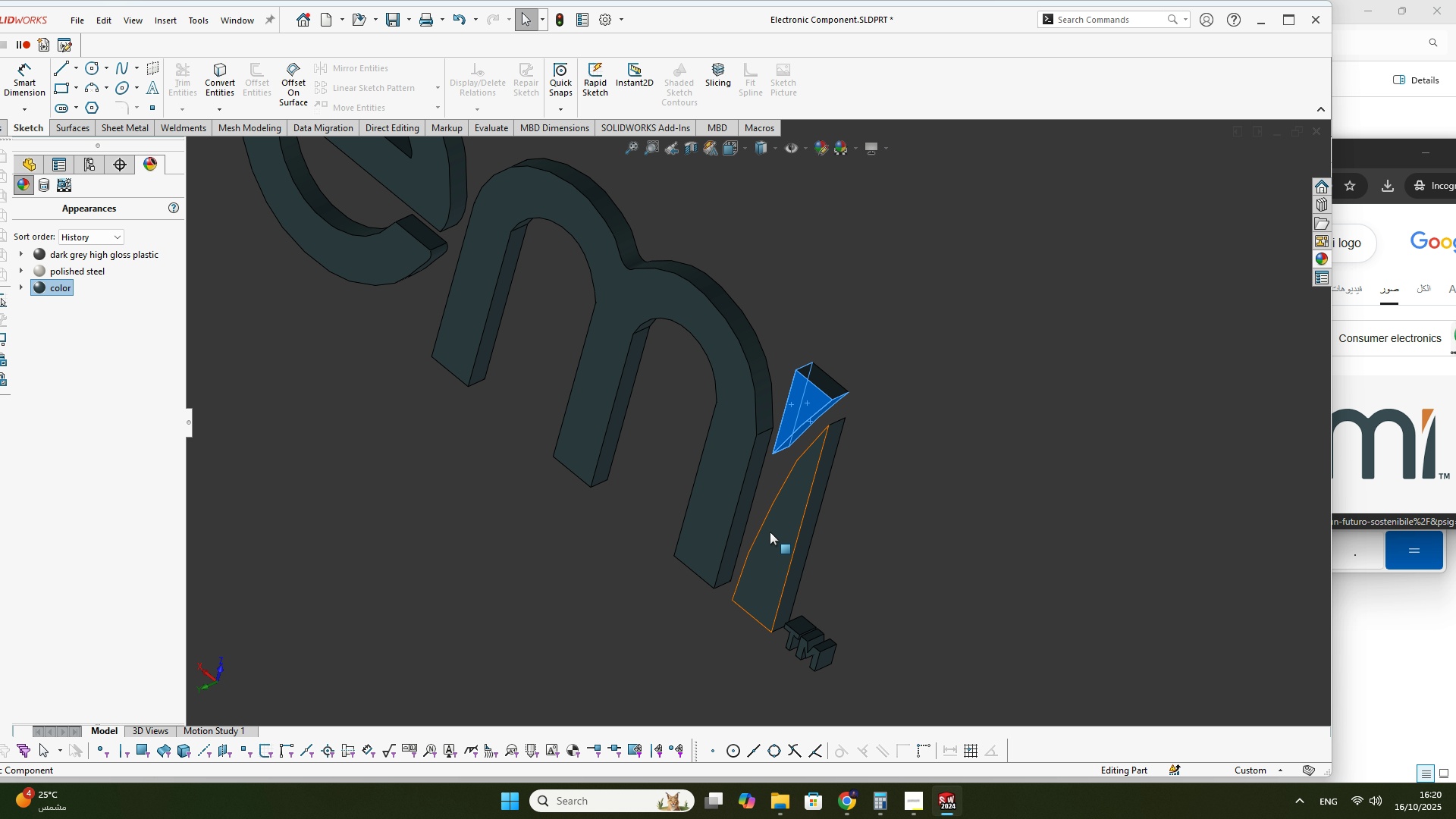 
scroll: coordinate [794, 397], scroll_direction: down, amount: 3.0
 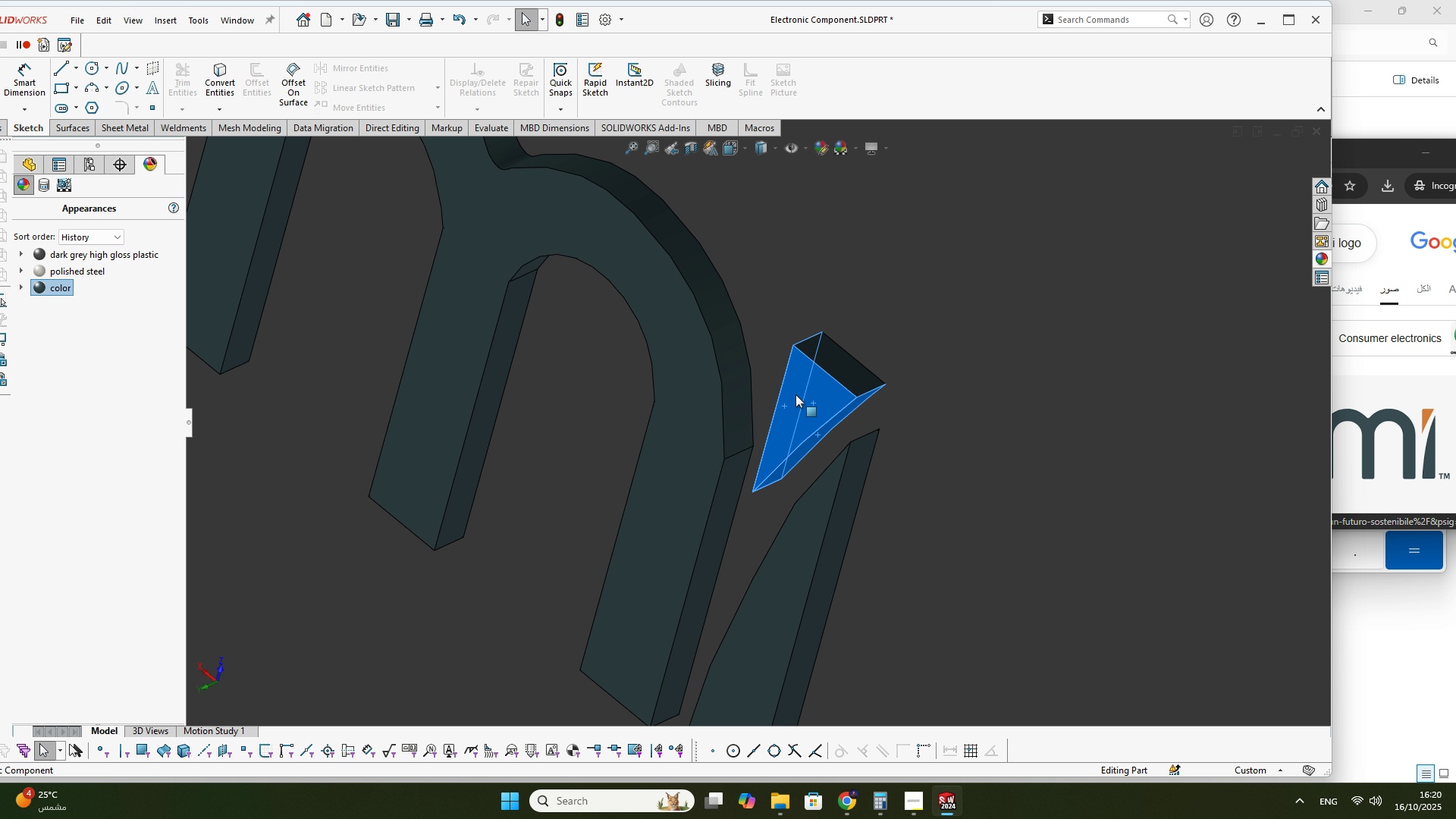 
hold_key(key=ControlRight, duration=0.55)
left_click([836, 365])
 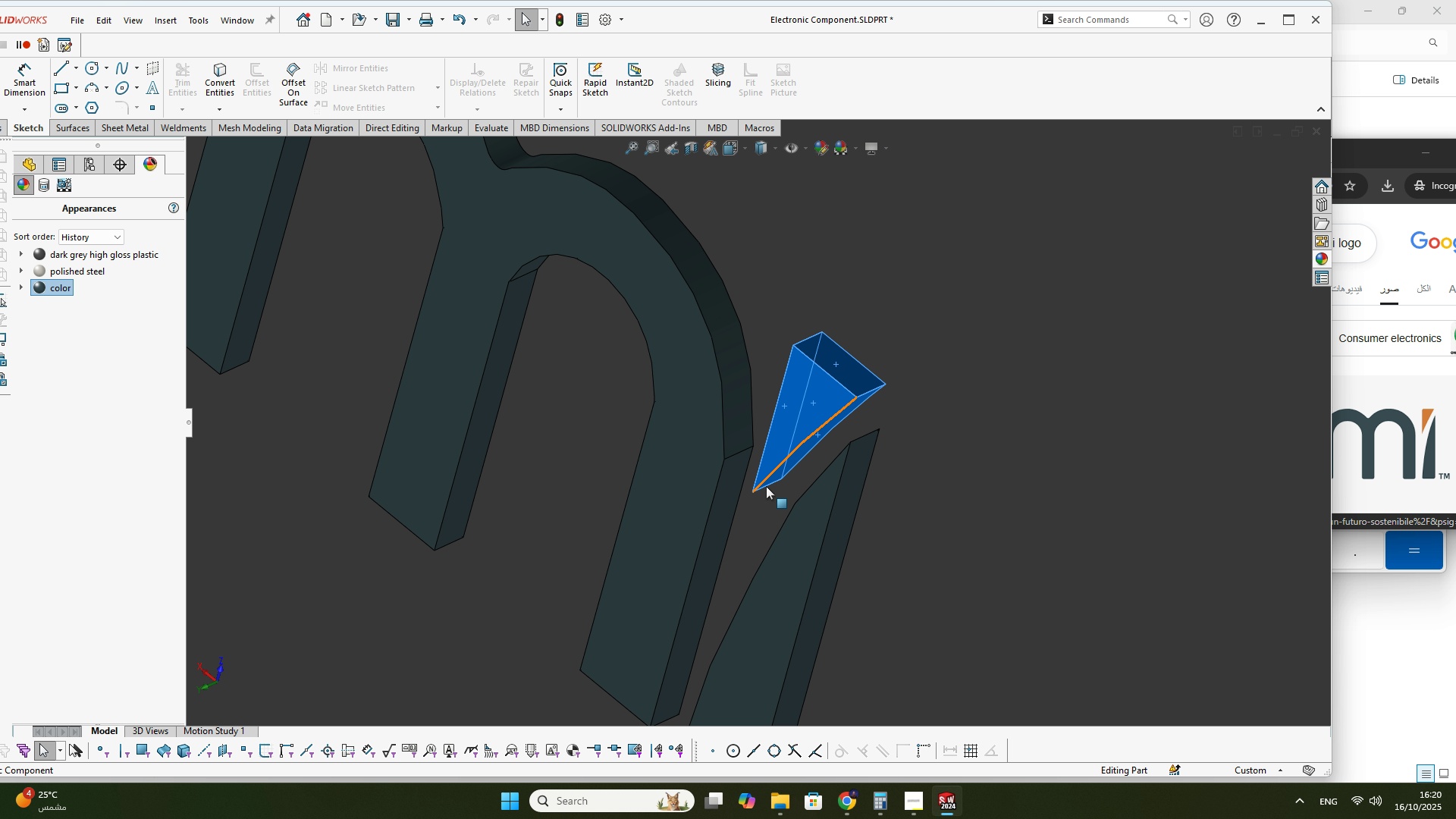 
scroll: coordinate [864, 499], scroll_direction: up, amount: 8.0
 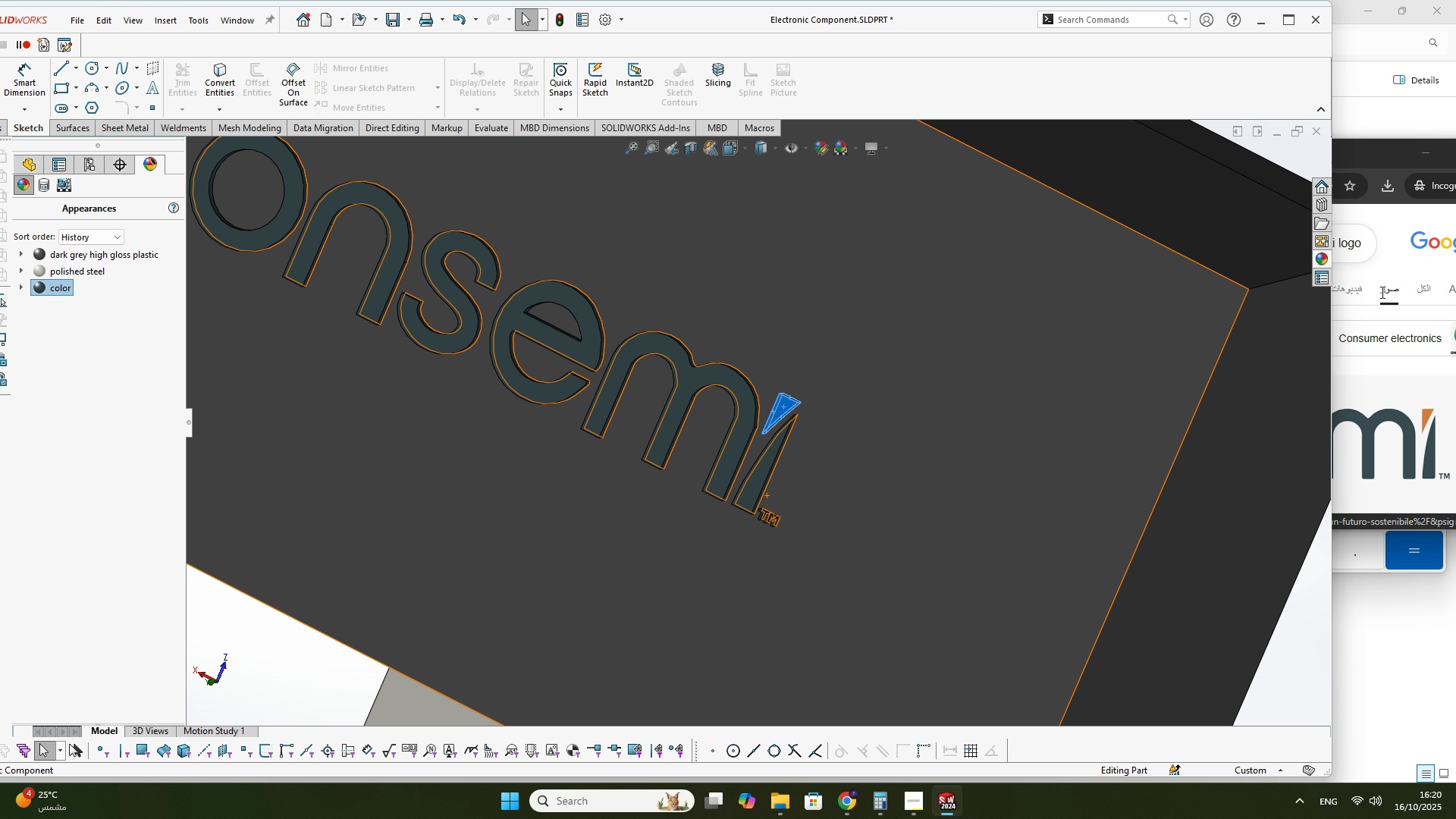 
mouse_move([1310, 265])
 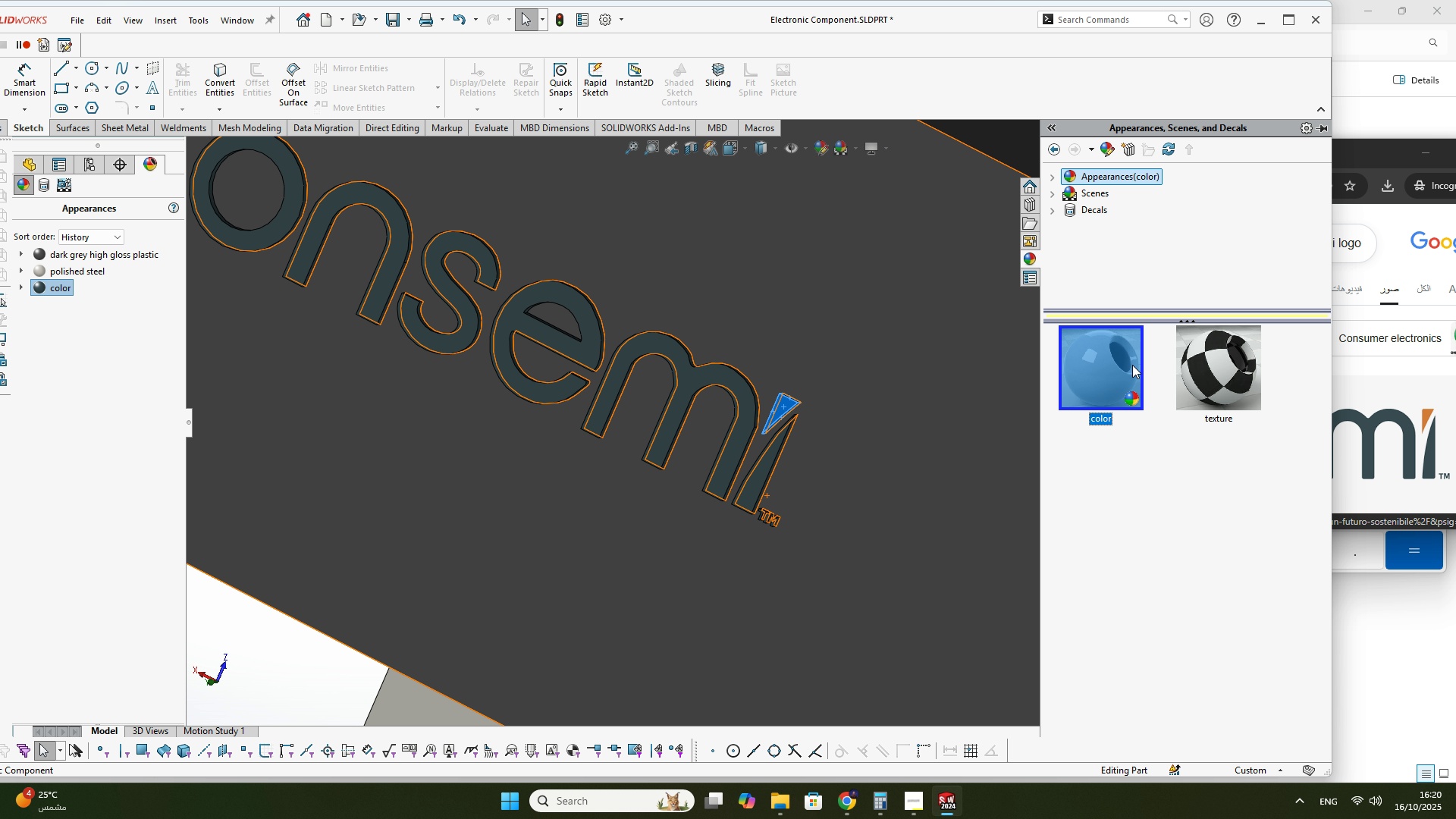 
double_click([1132, 365])
 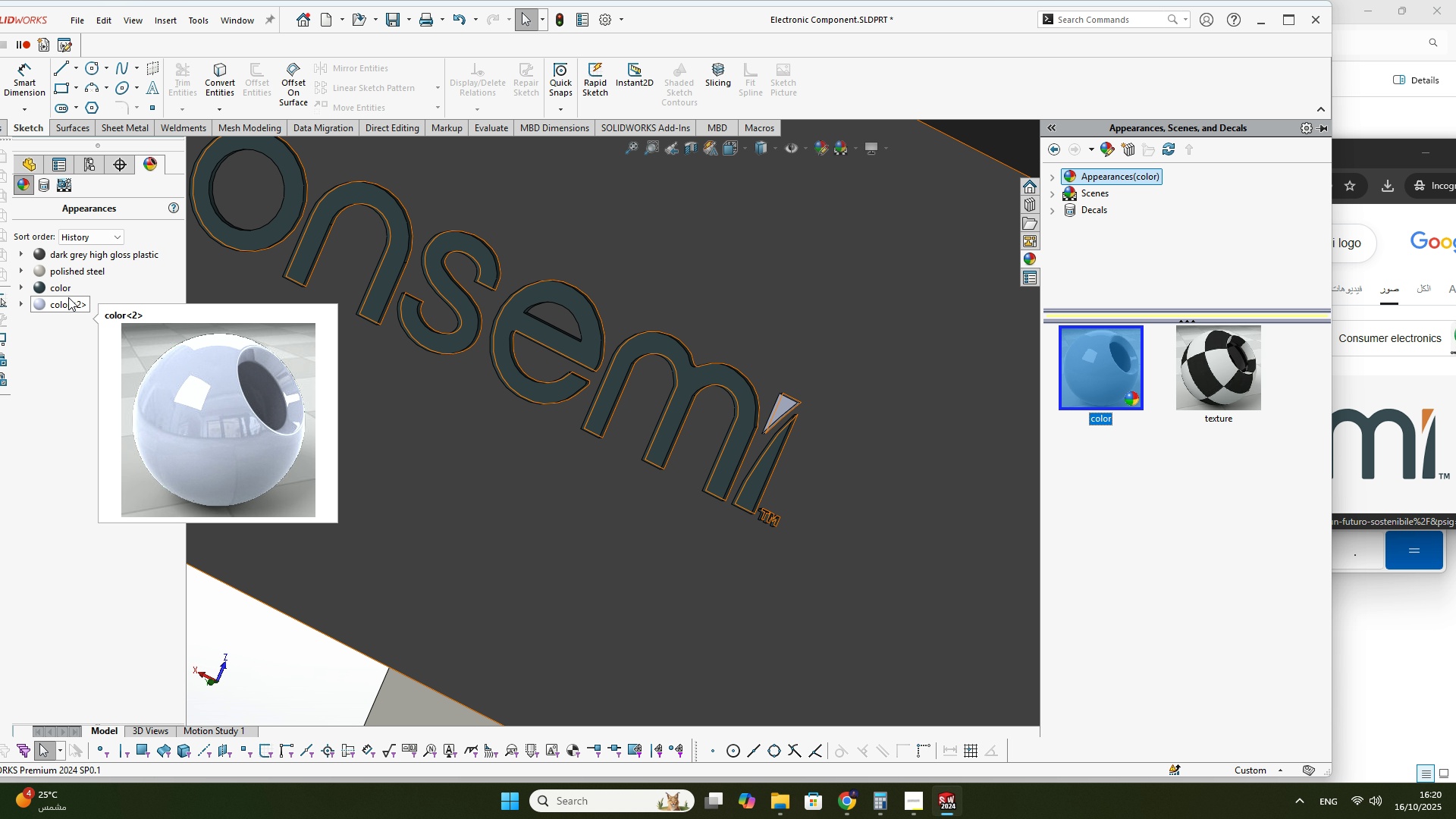 
double_click([68, 297])
 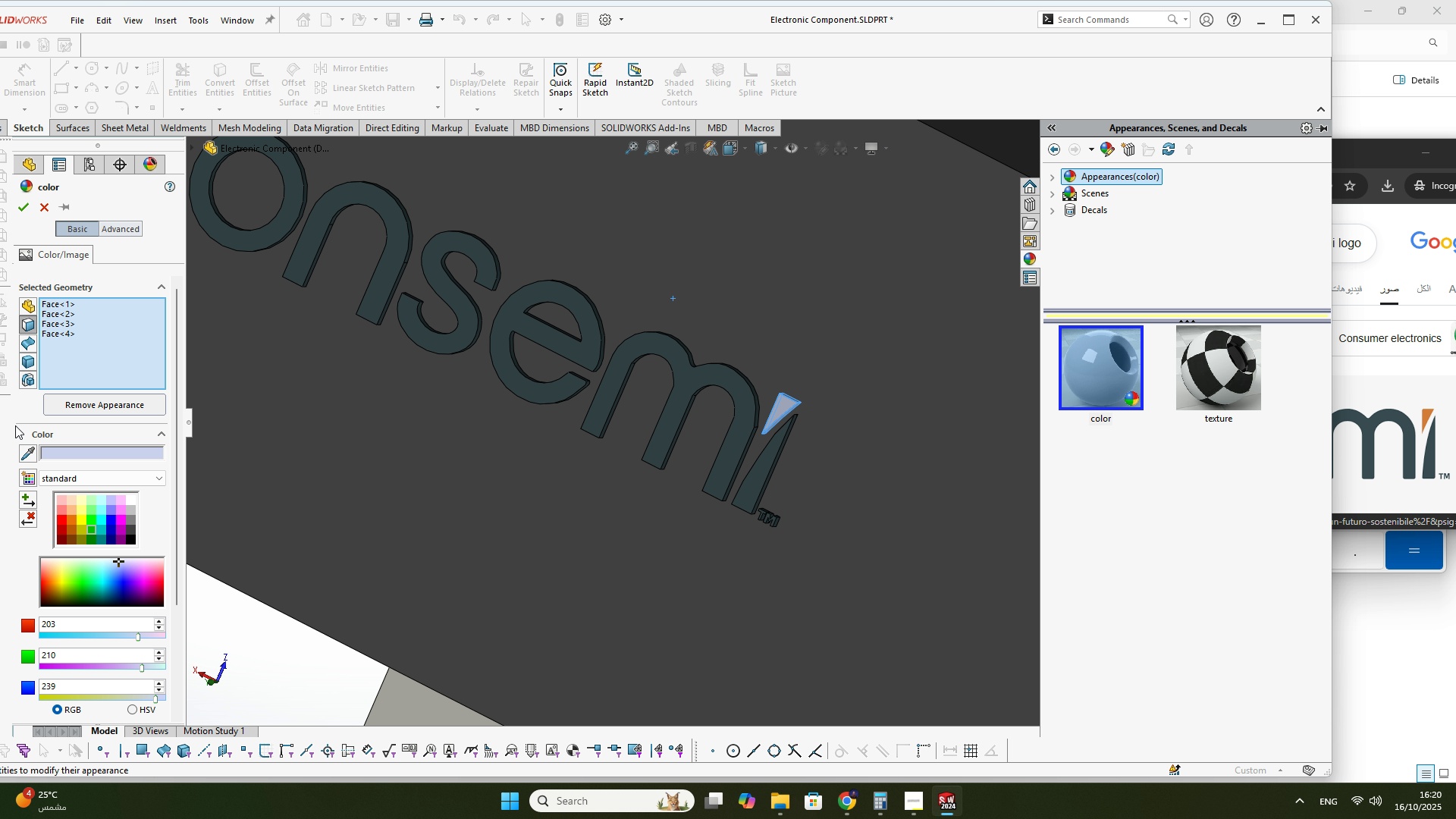 
left_click_drag(start_coordinate=[24, 456], to_coordinate=[1425, 400])
 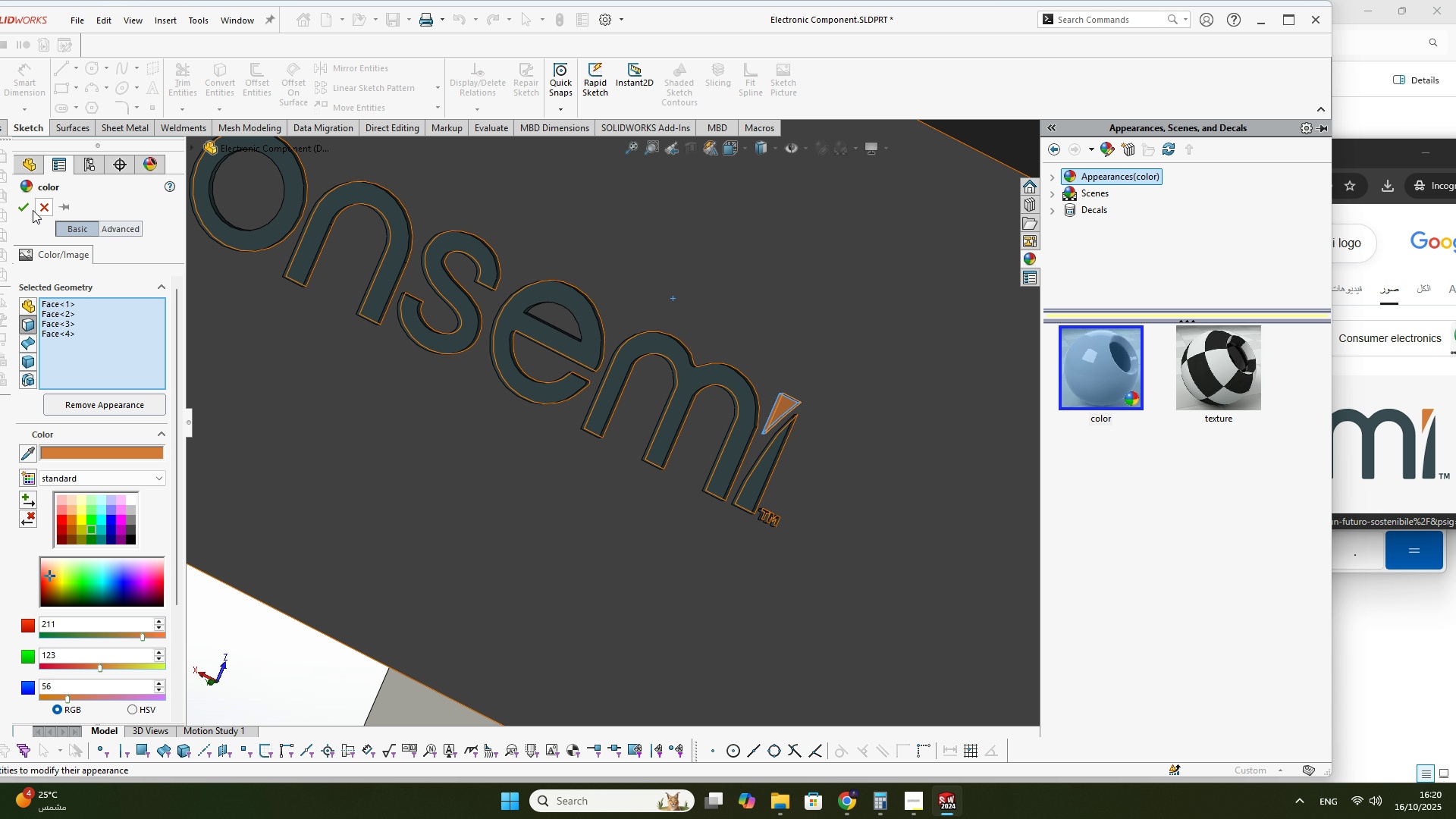 
left_click([21, 201])
 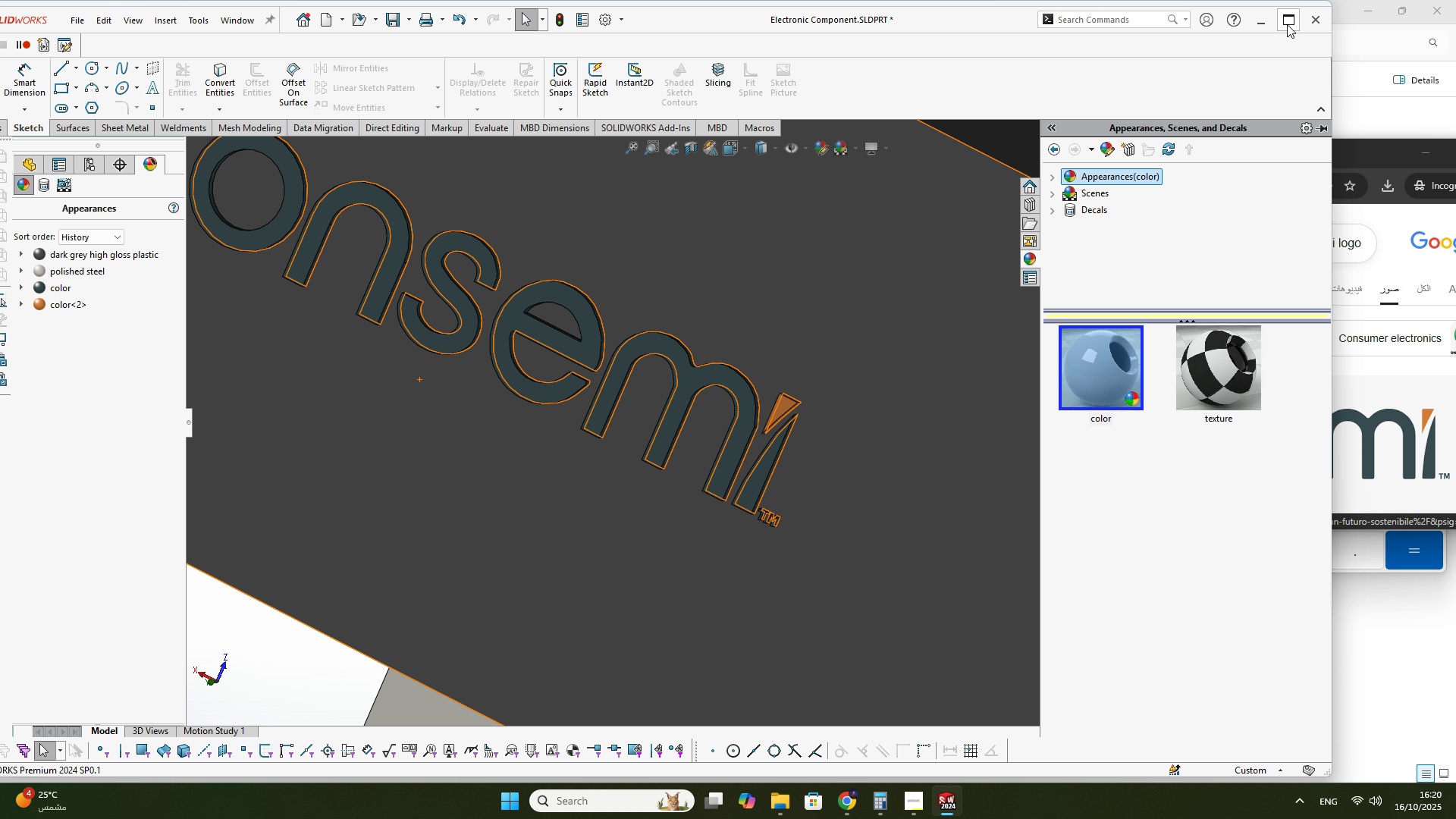 
left_click([1286, 24])
 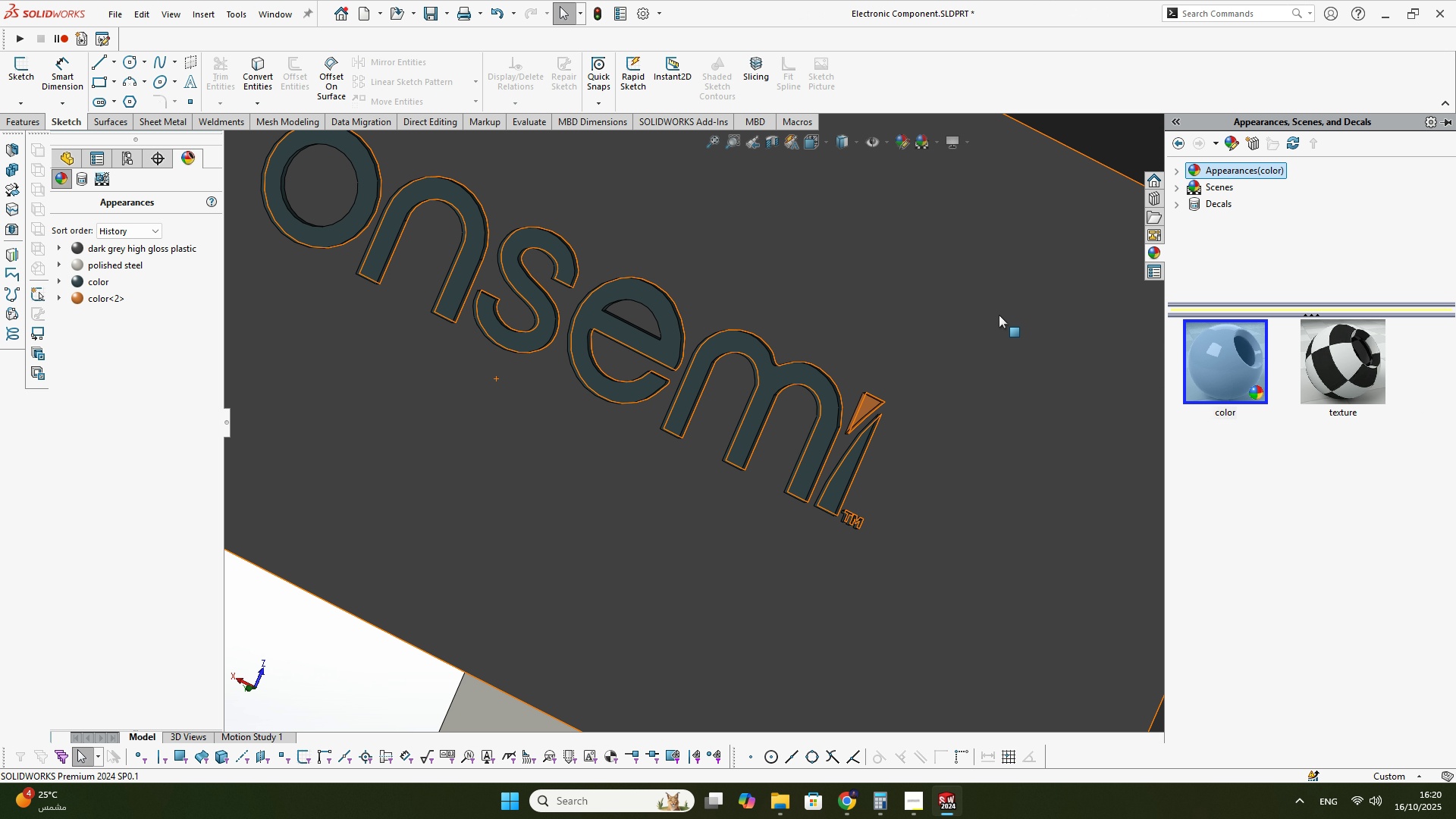 
scroll: coordinate [999, 321], scroll_direction: up, amount: 3.0
 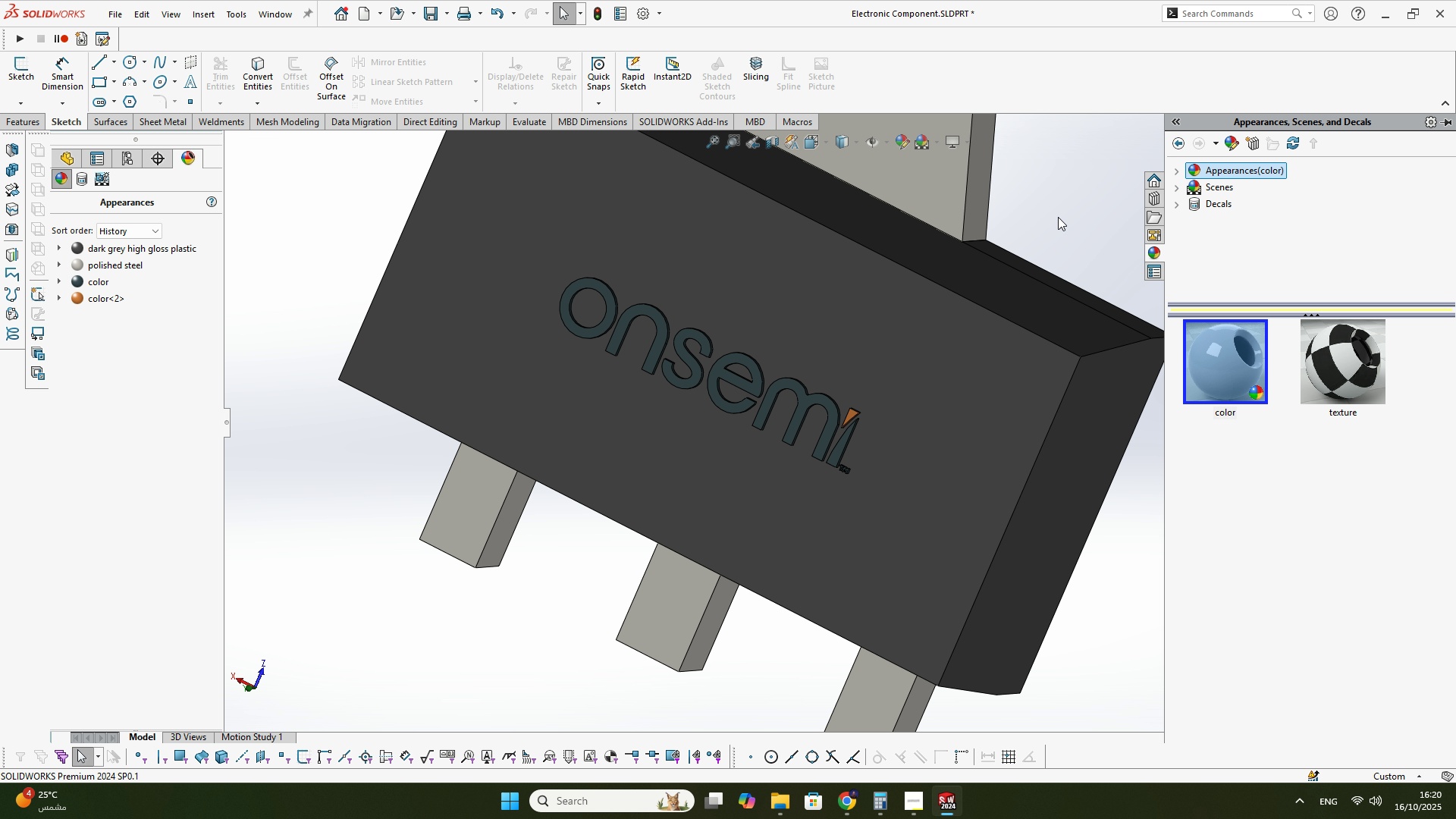 
left_click([1058, 217])
 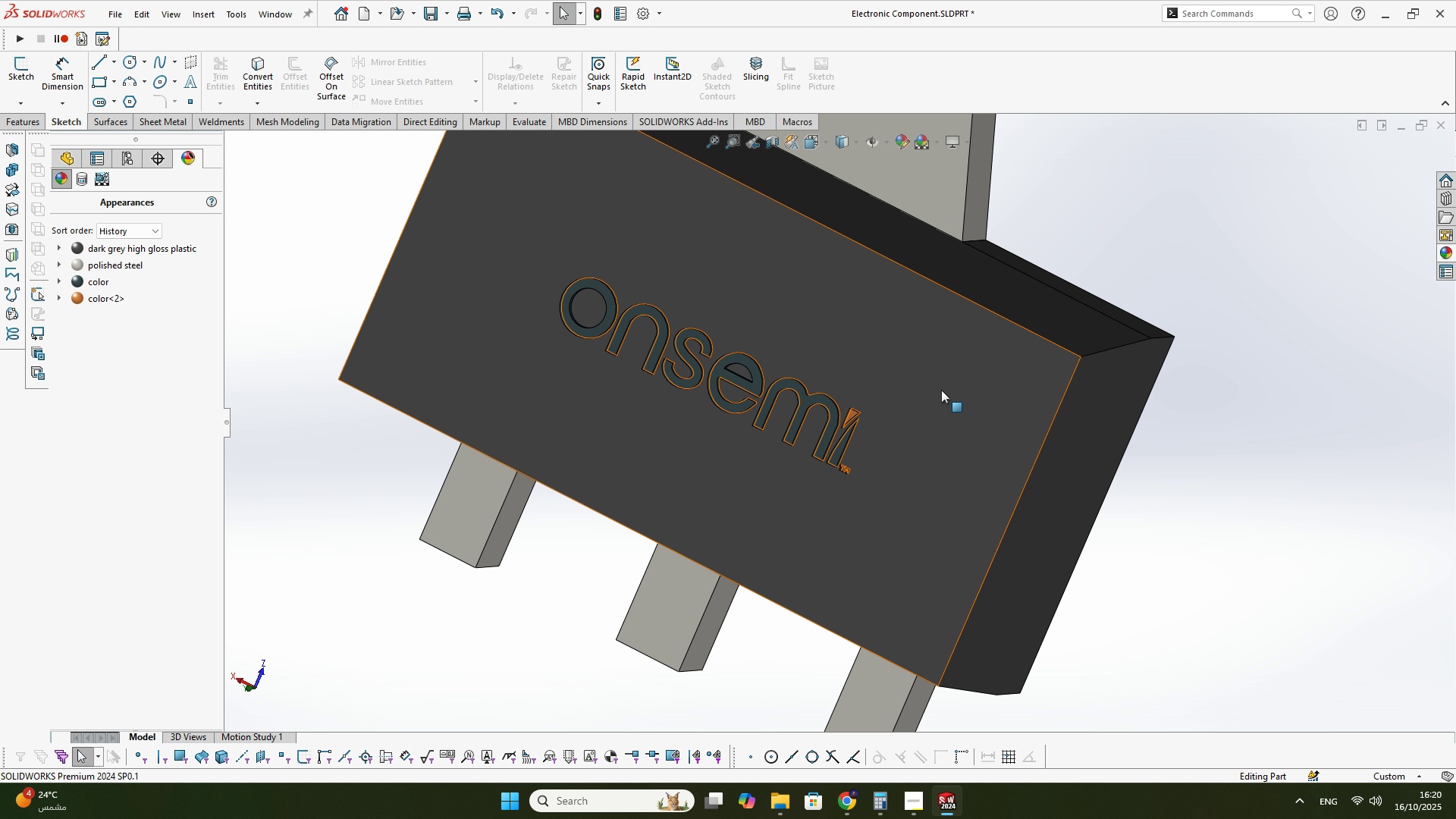 
scroll: coordinate [817, 442], scroll_direction: down, amount: 6.0
 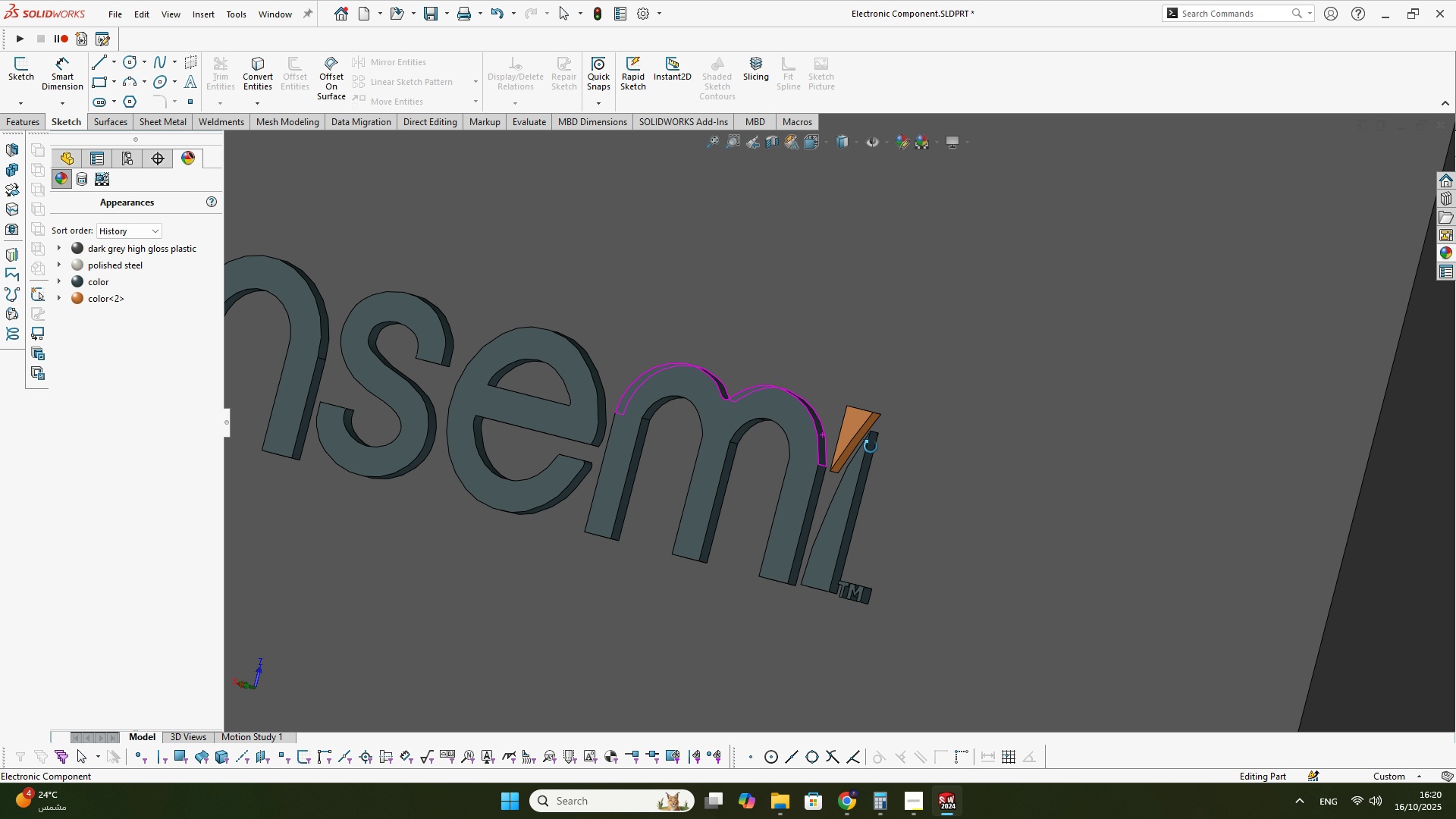 
key(Control+S)
 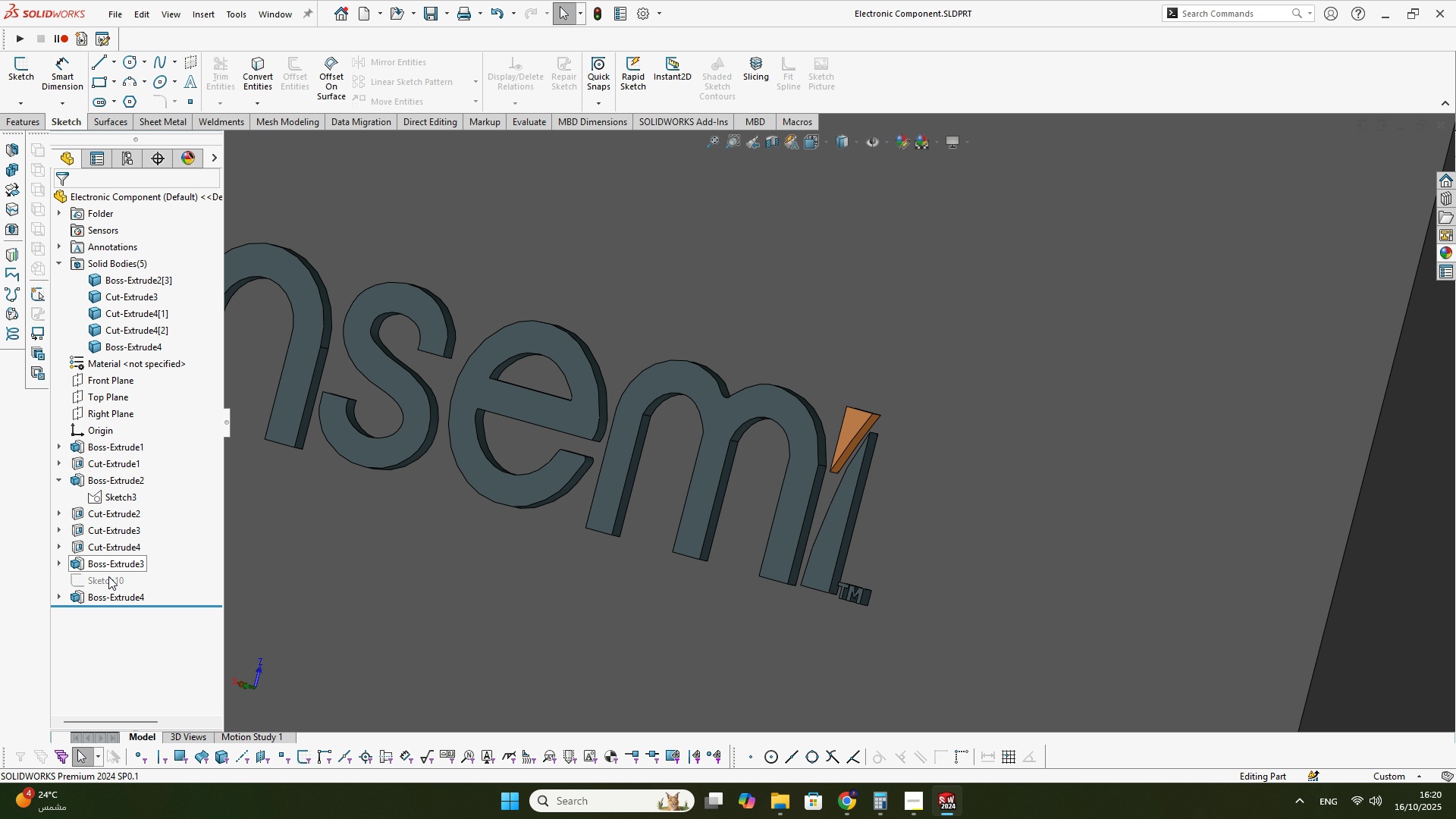 
left_click([106, 590])
 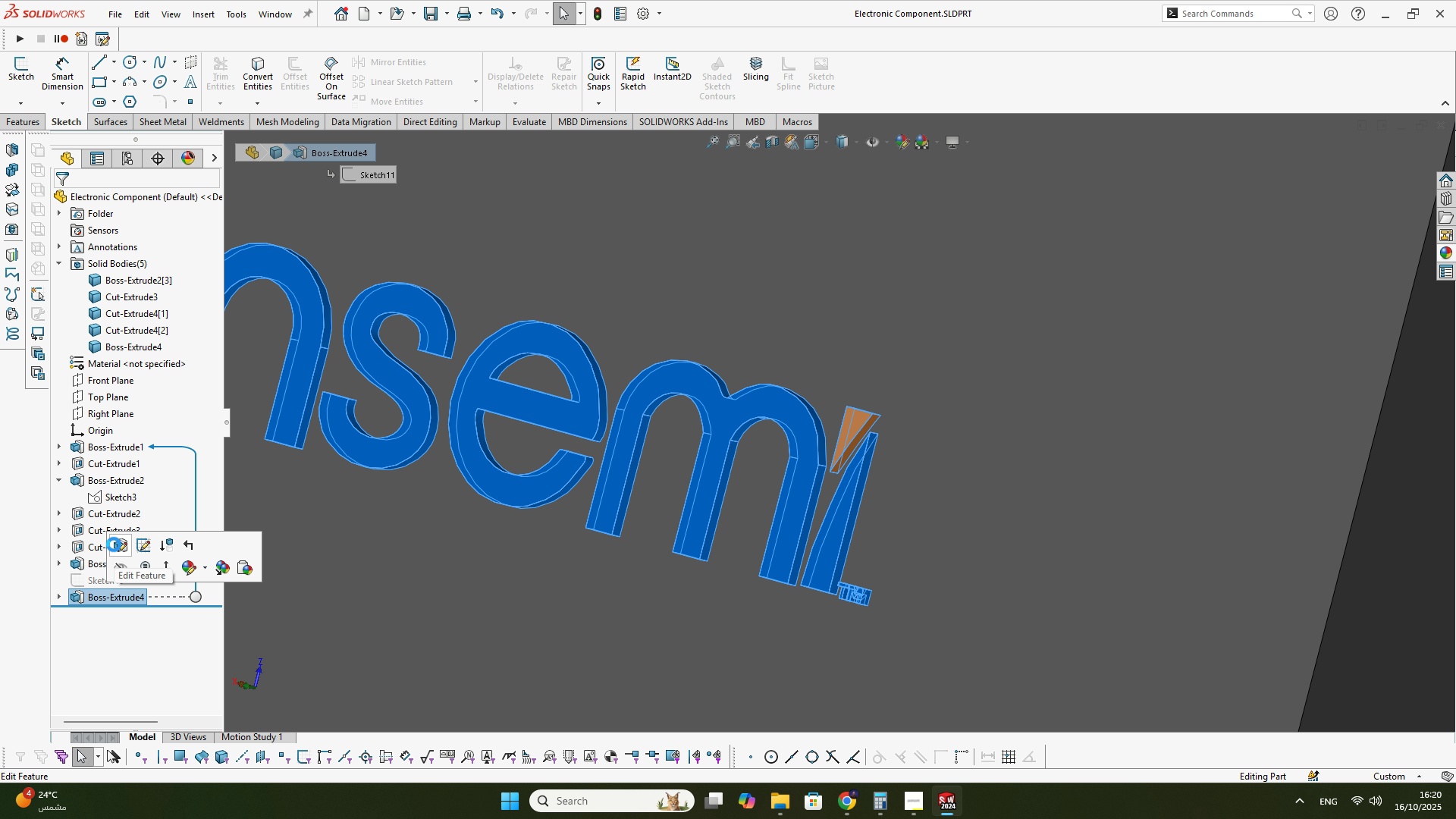 
left_click([114, 544])
 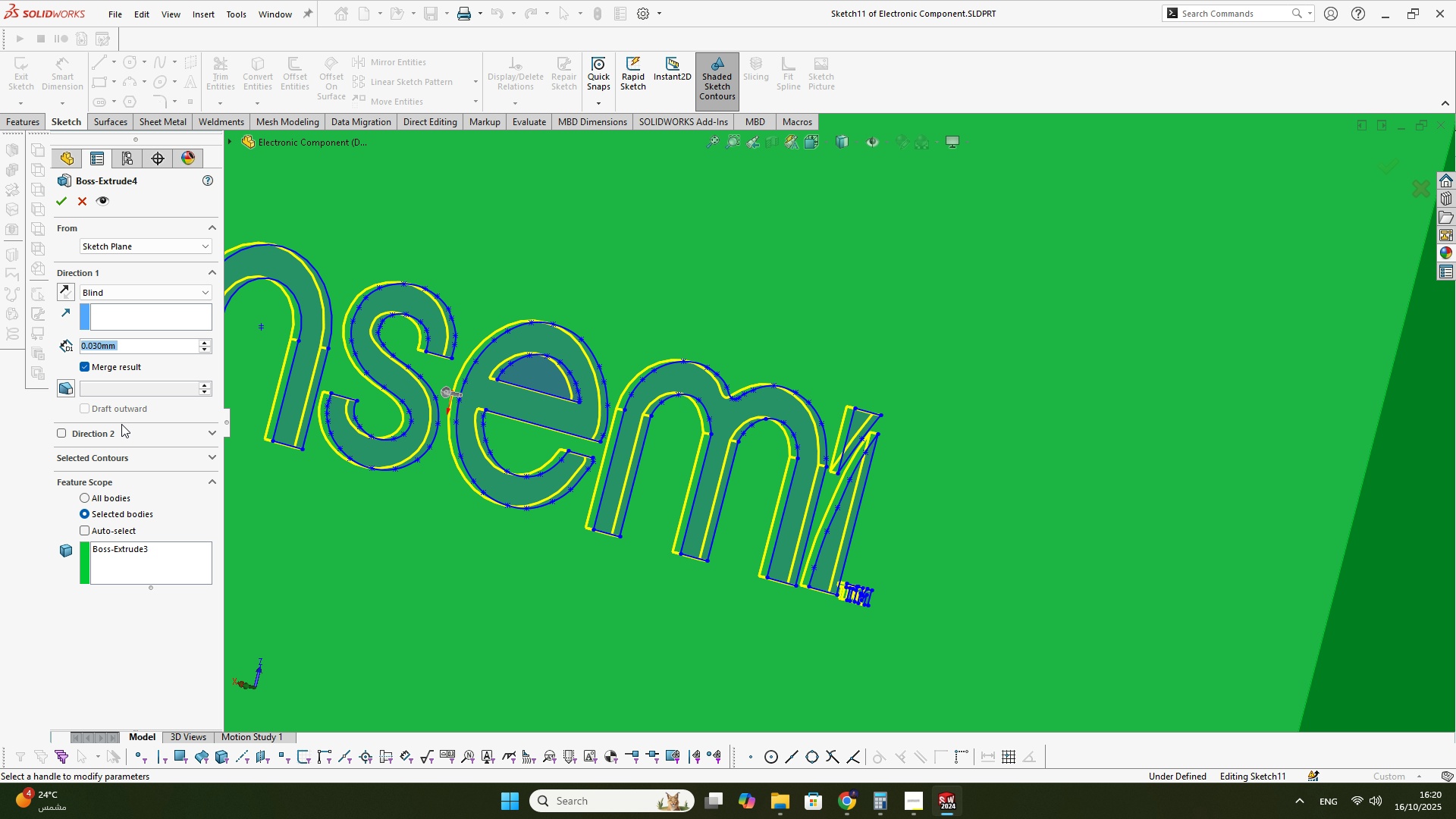 
key(Numpad0)
 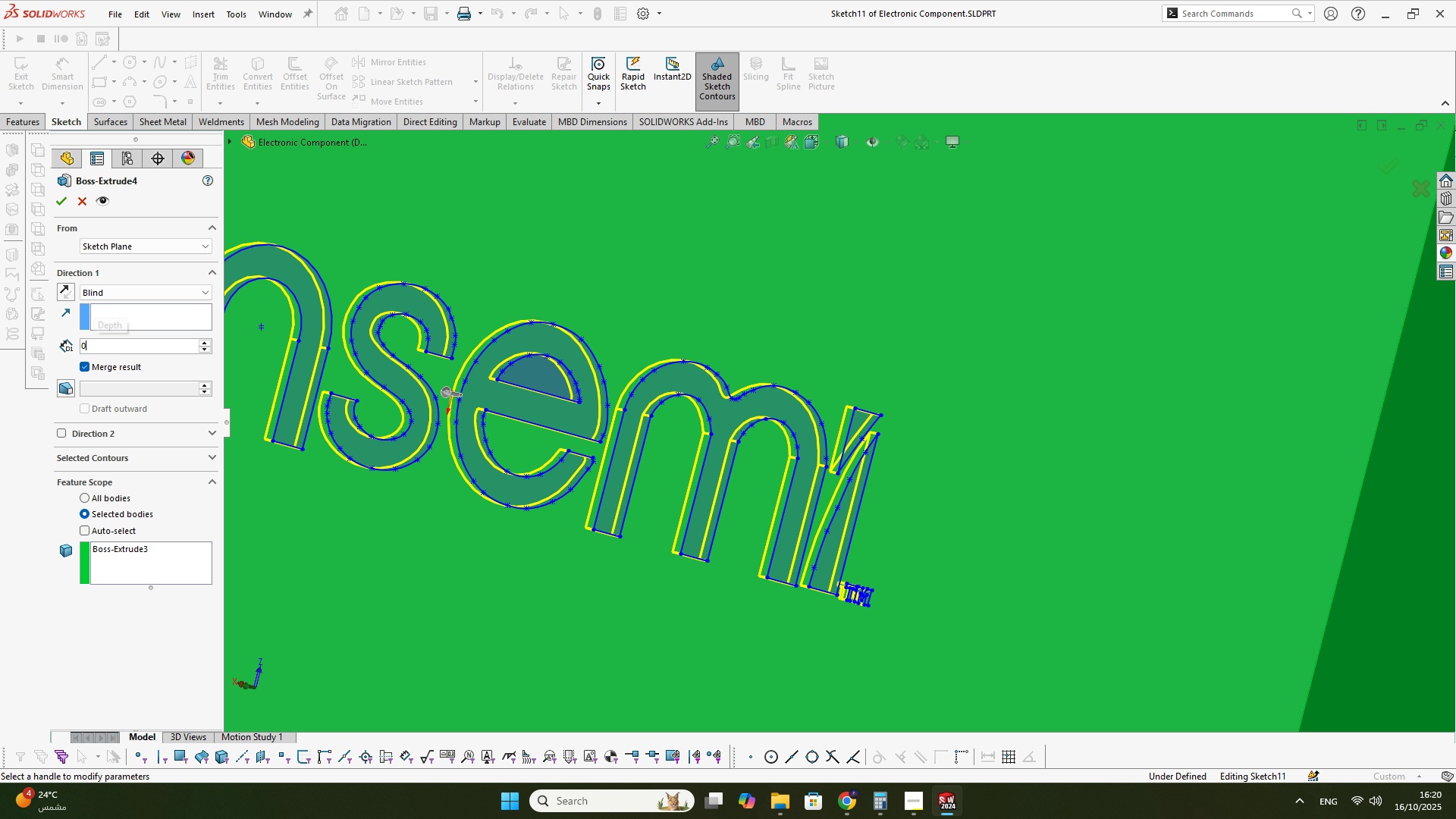 
key(NumpadDecimal)
 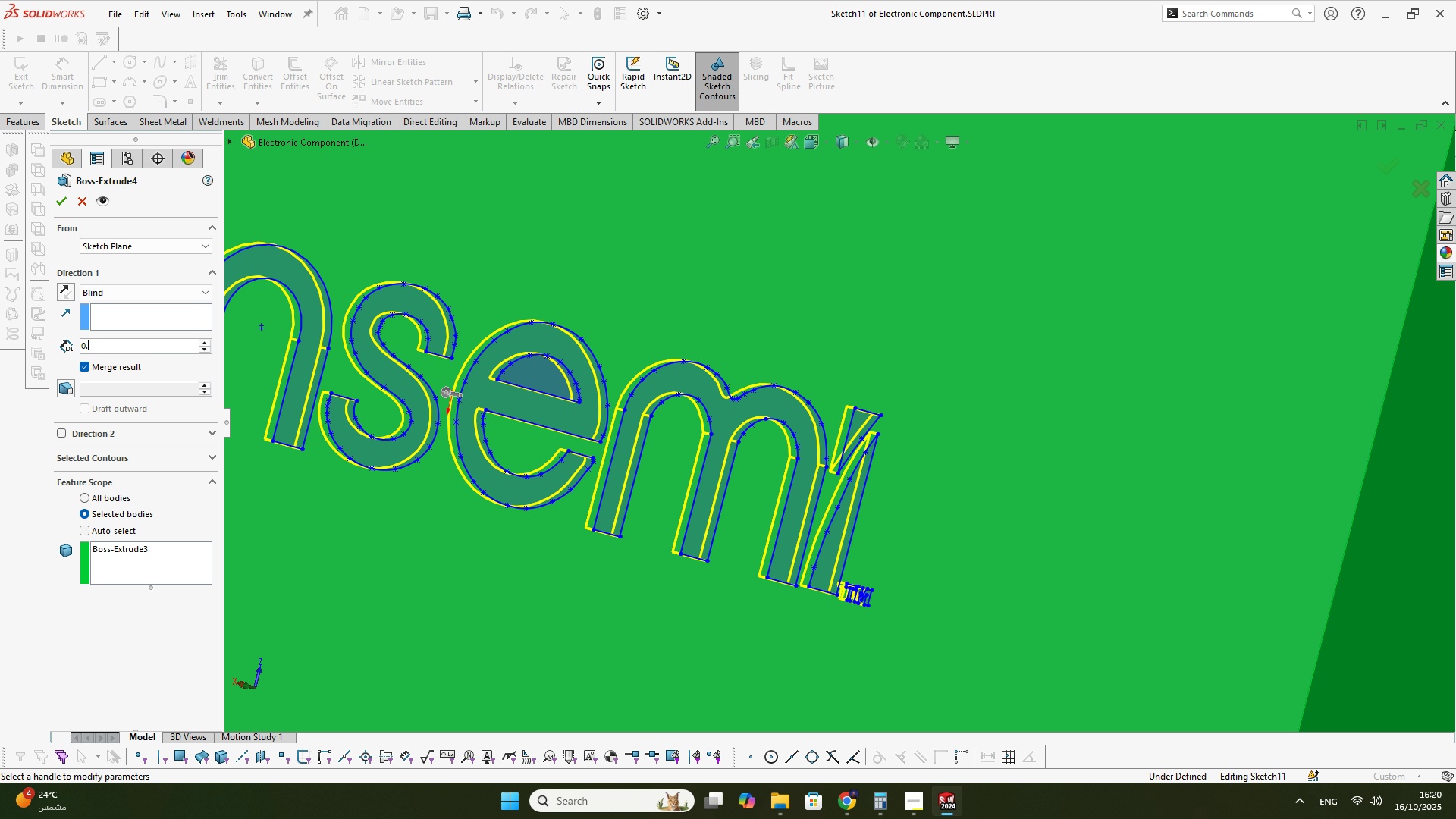 
key(Numpad0)
 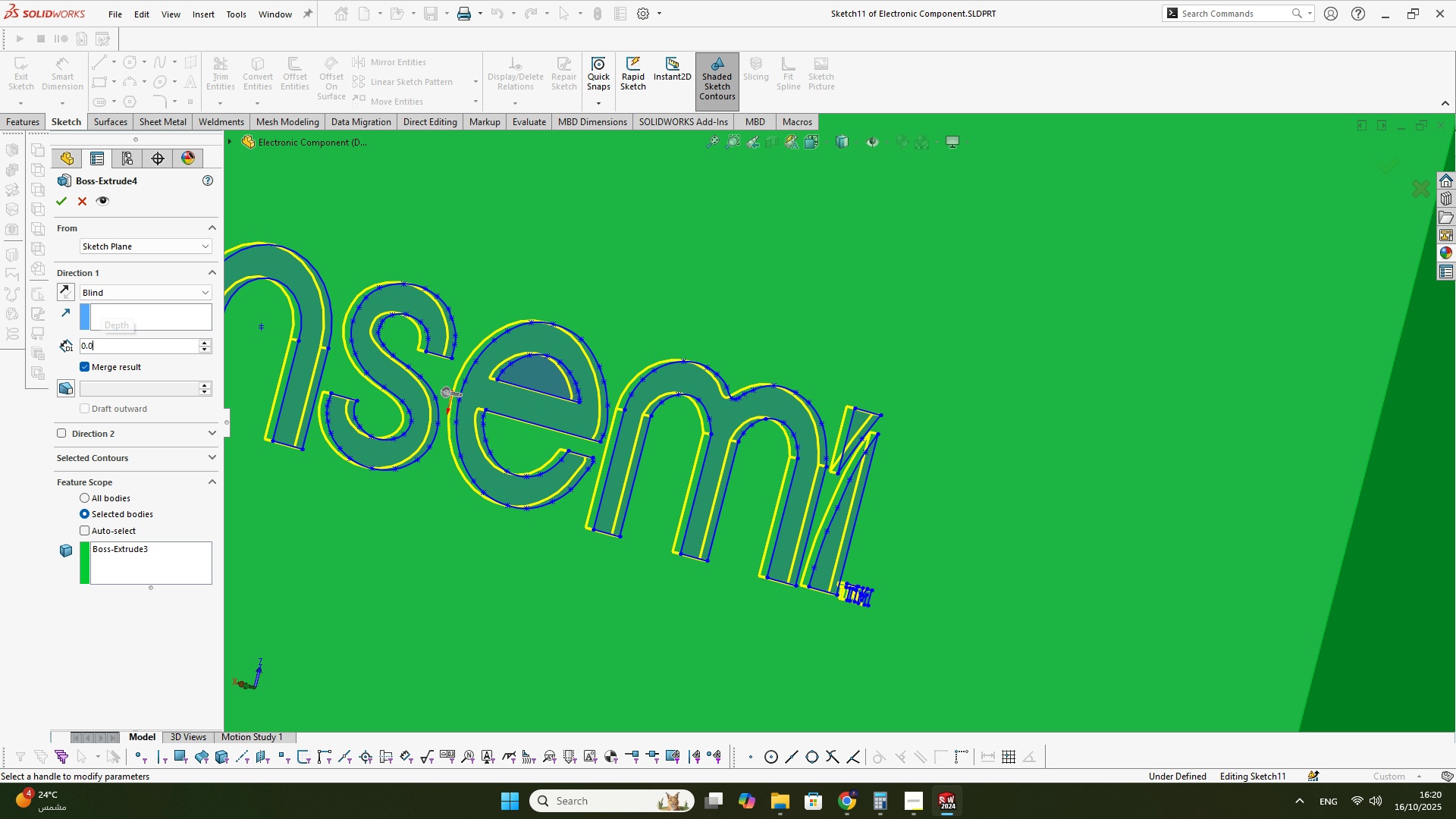 
key(Numpad2)
 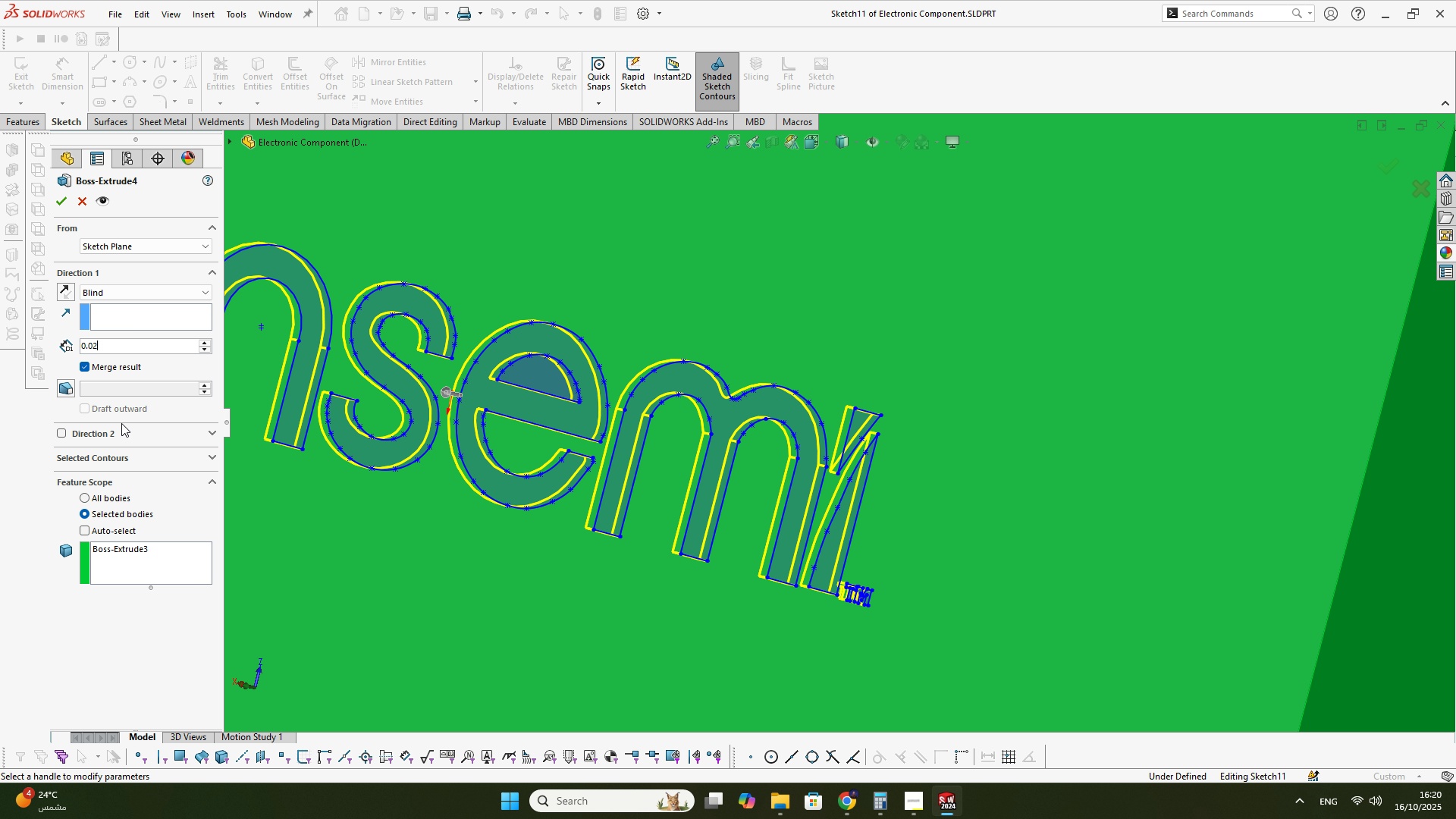 
key(NumpadEnter)
 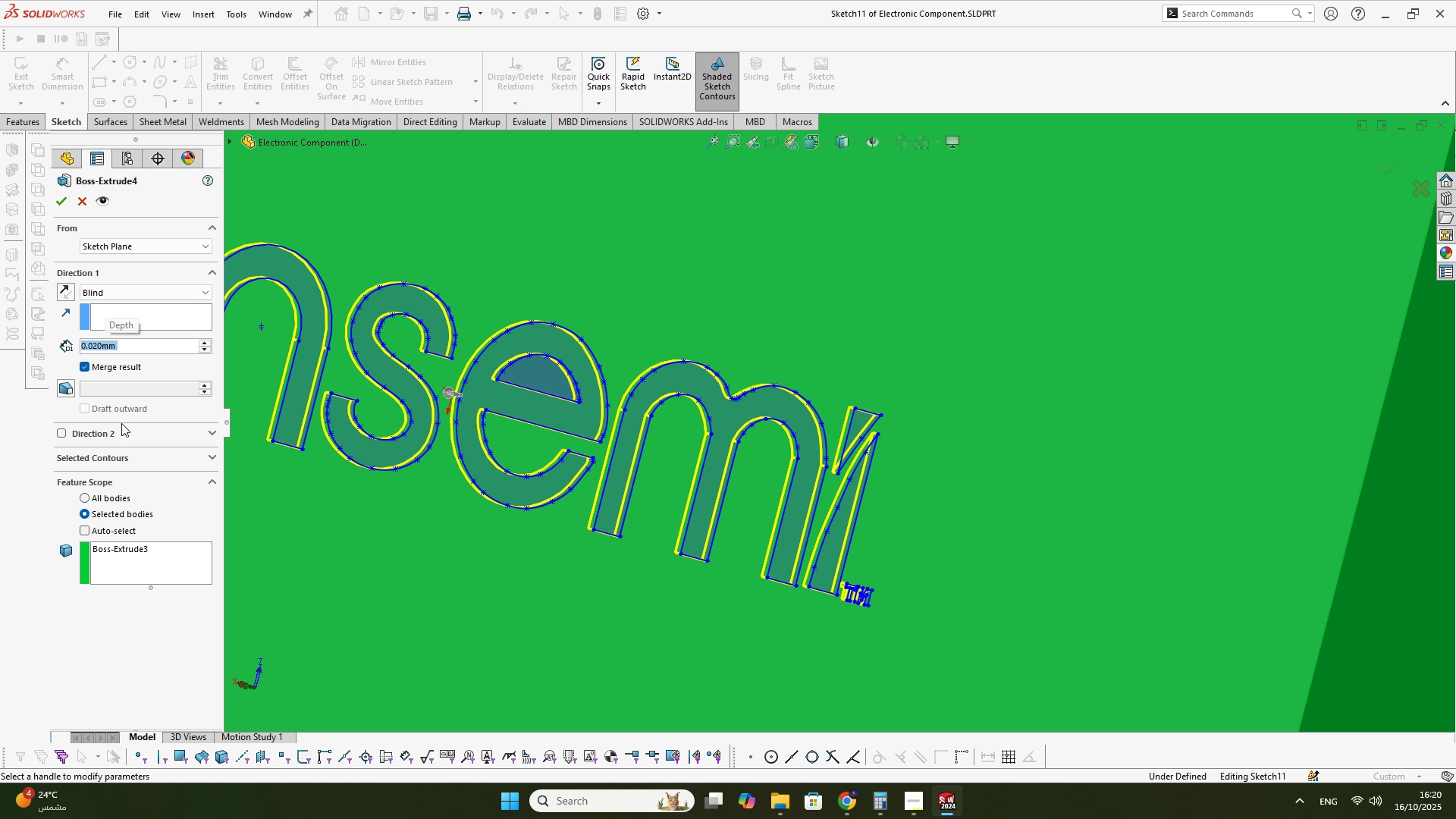 
key(NumpadEnter)
 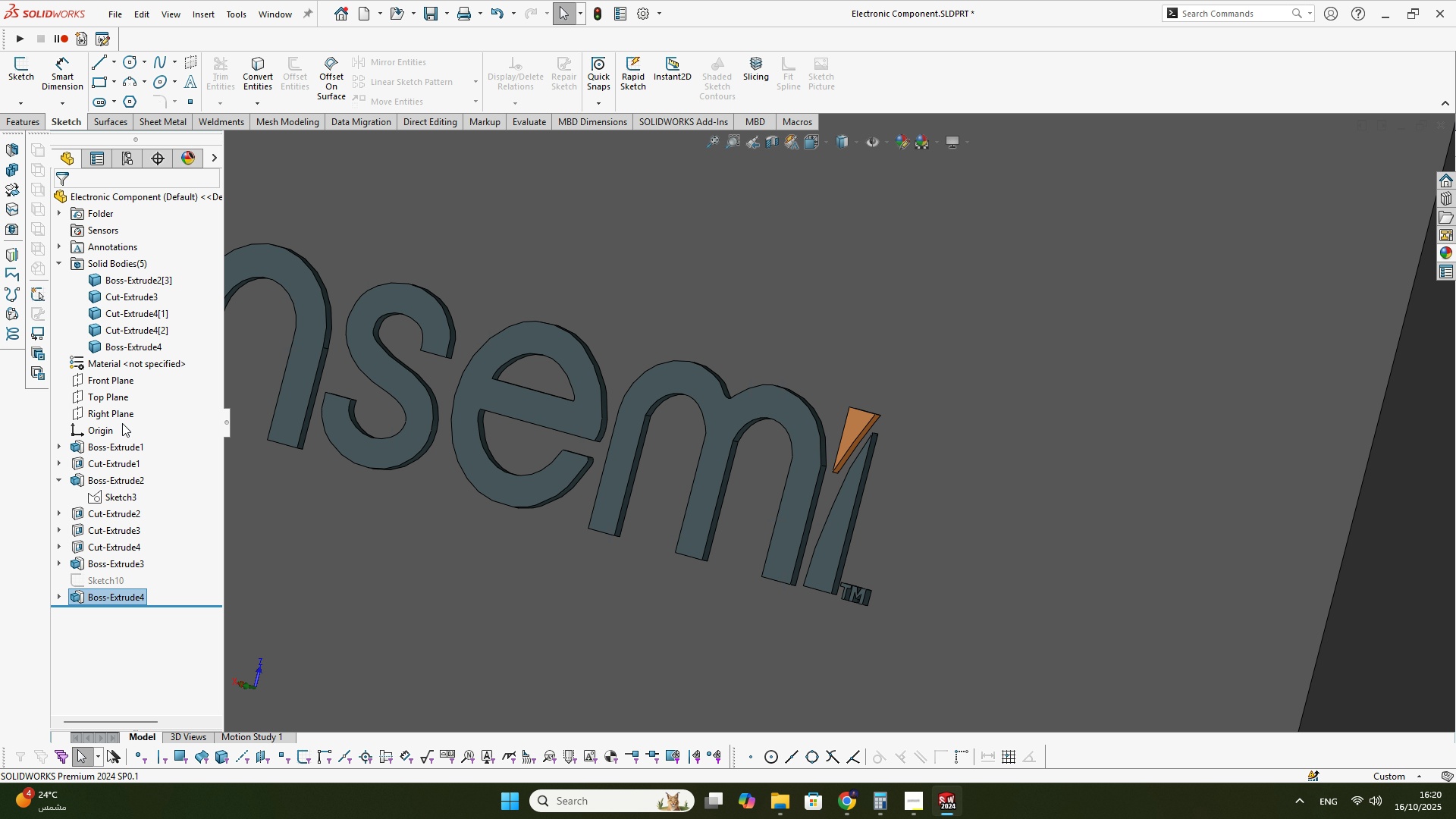 
scroll: coordinate [654, 375], scroll_direction: up, amount: 11.0
 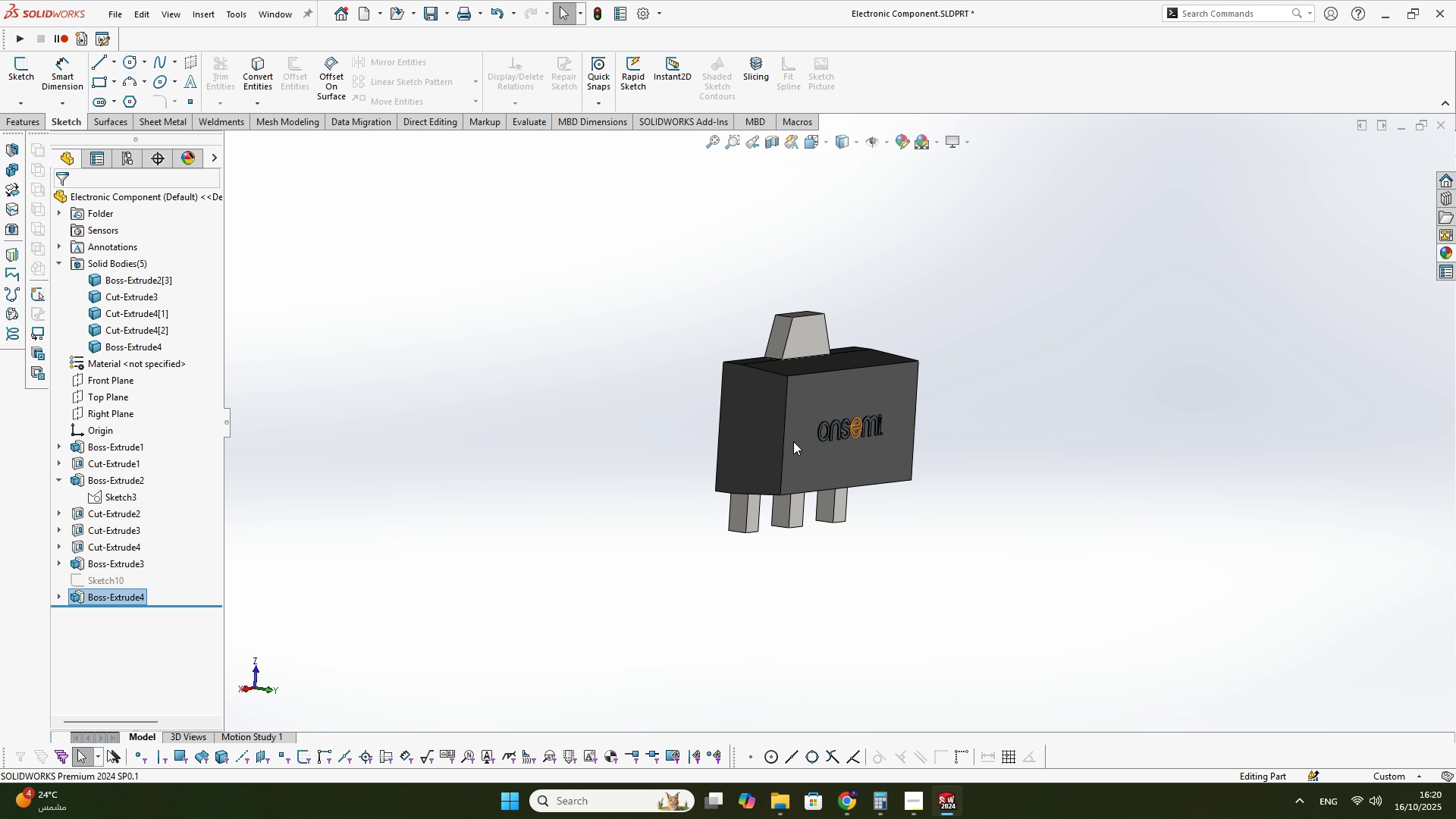 
scroll: coordinate [780, 362], scroll_direction: down, amount: 3.0
 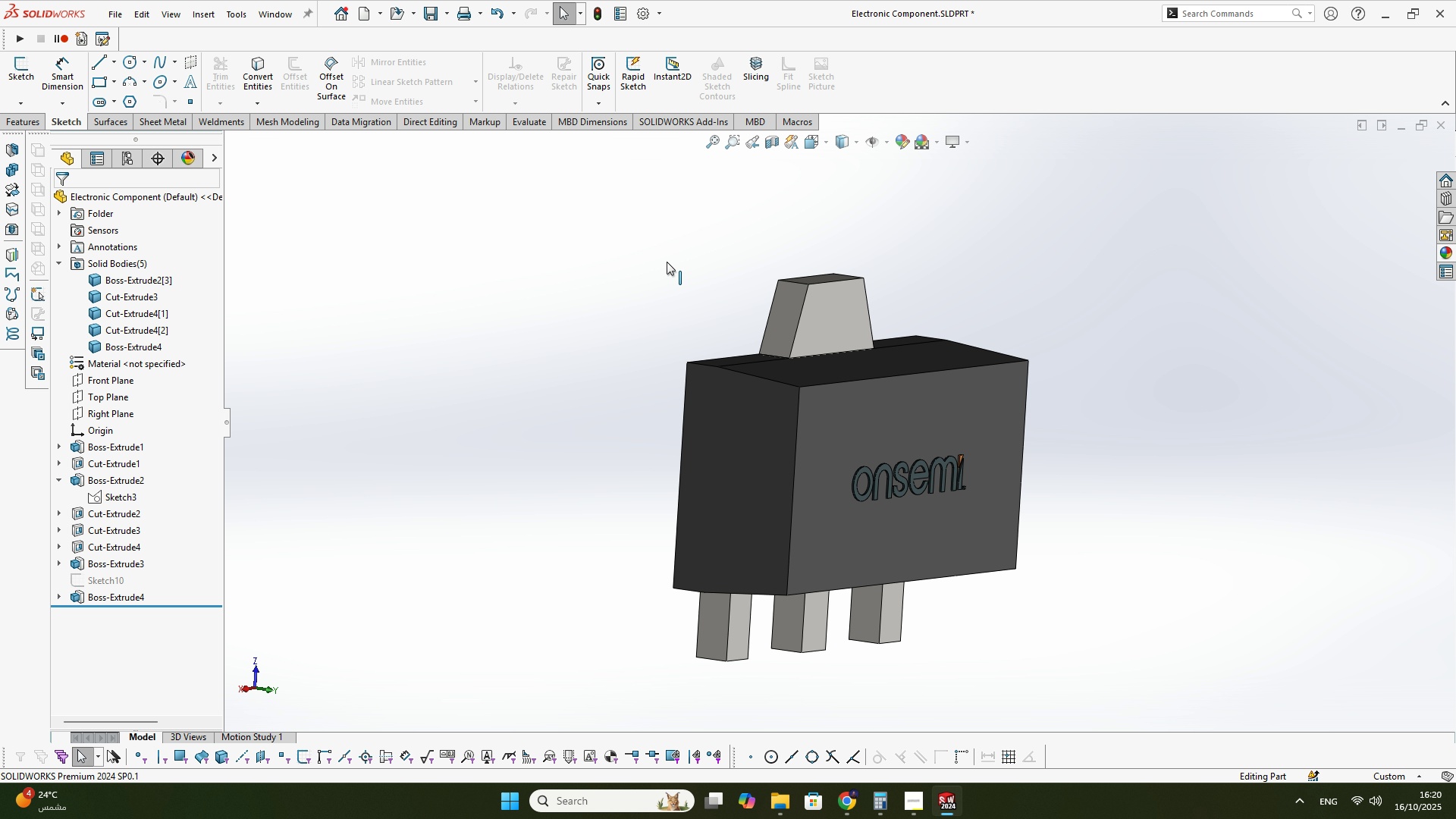 
left_click([667, 262])
 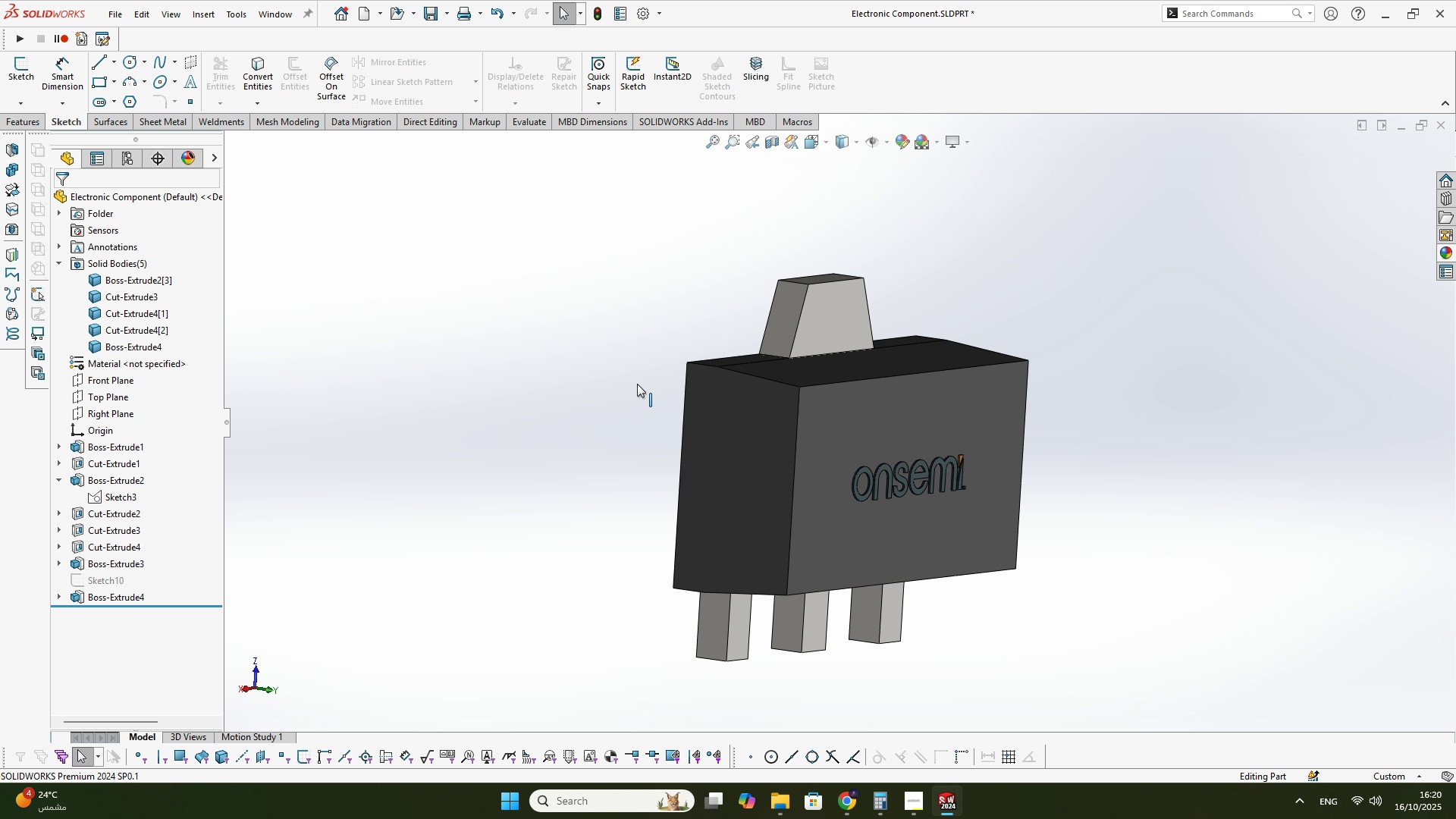 
scroll: coordinate [637, 384], scroll_direction: down, amount: 1.0
 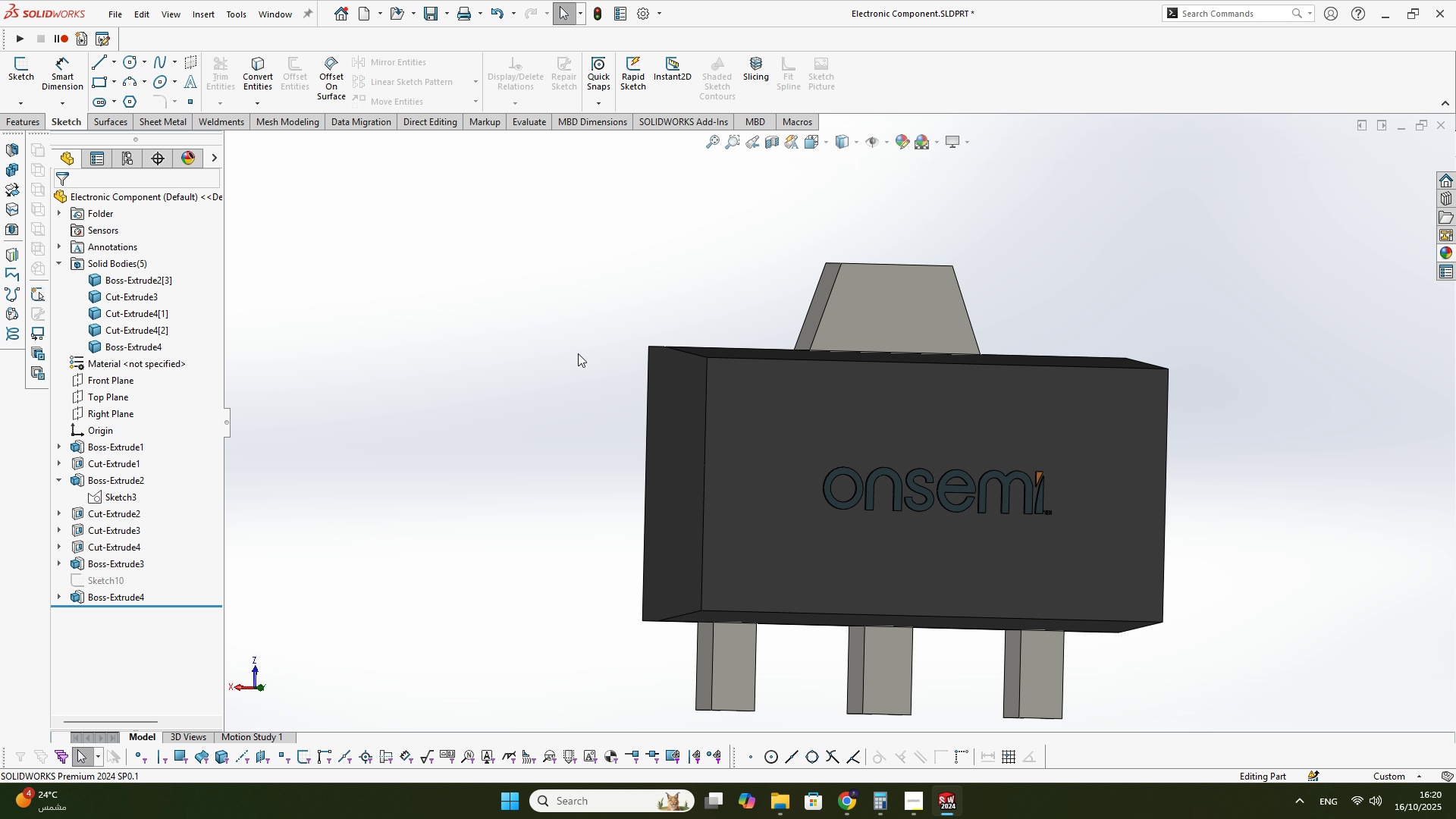 
key(Control+S)
 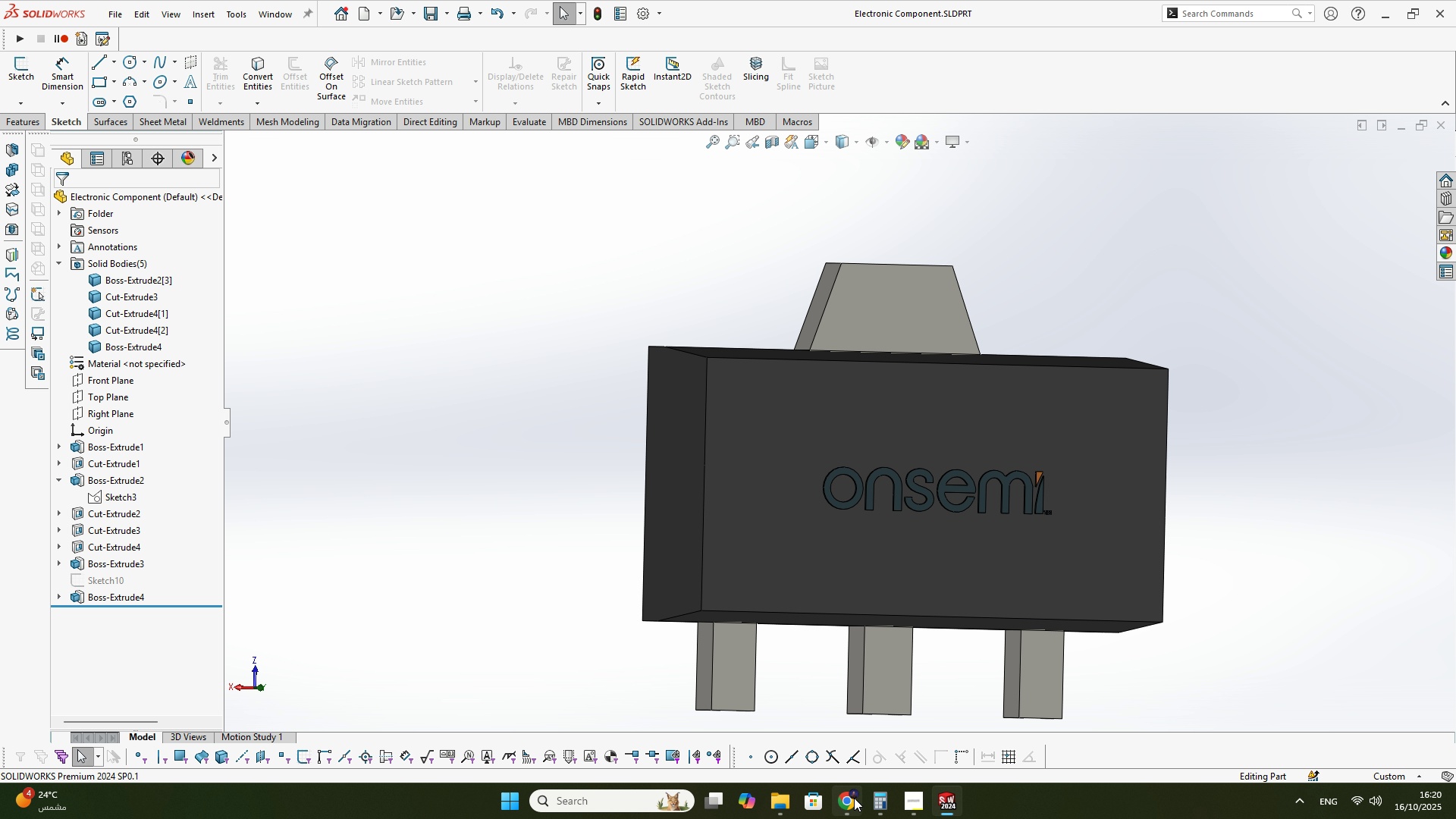 
left_click([853, 799])
 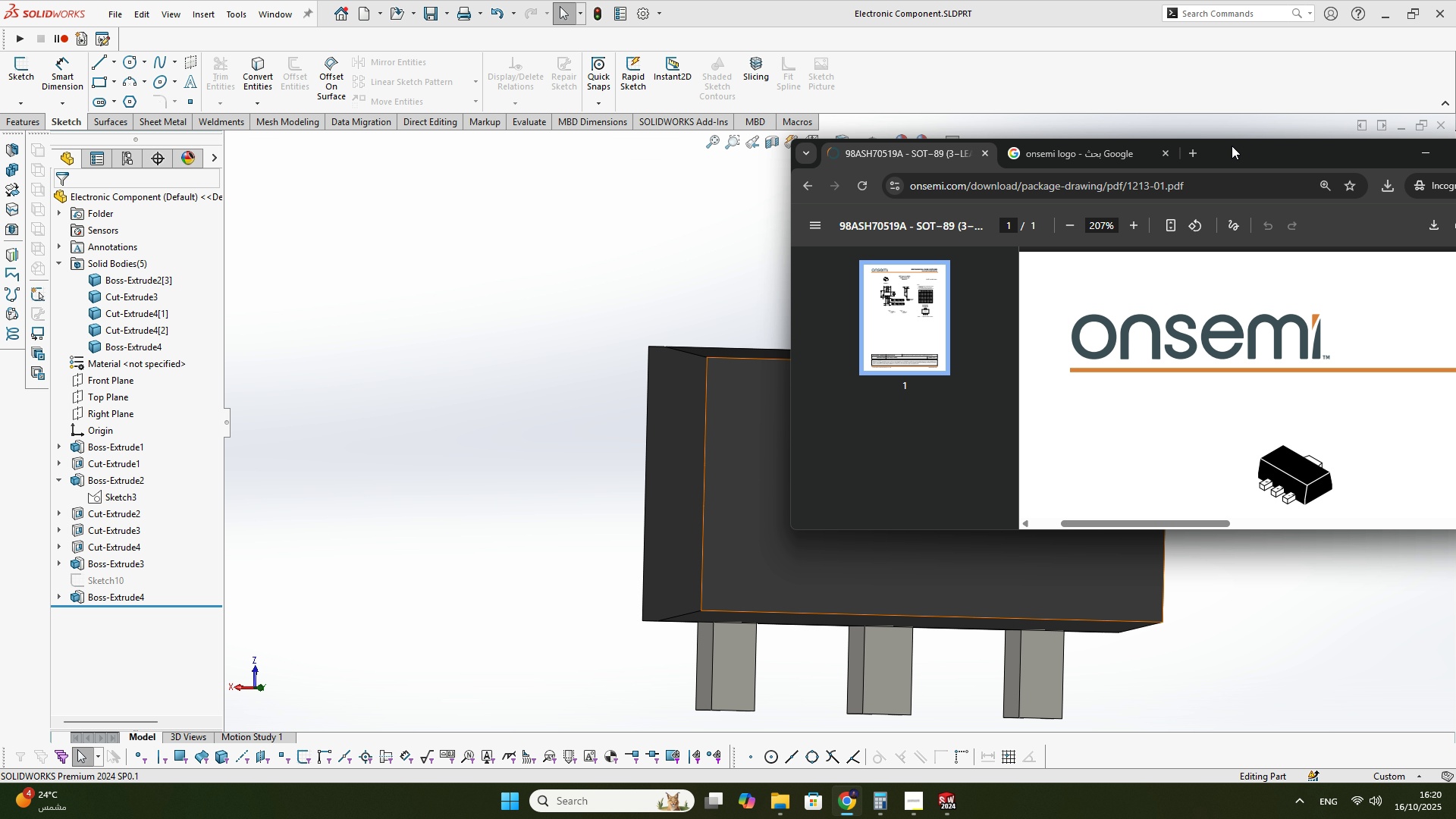 
double_click([1232, 145])
 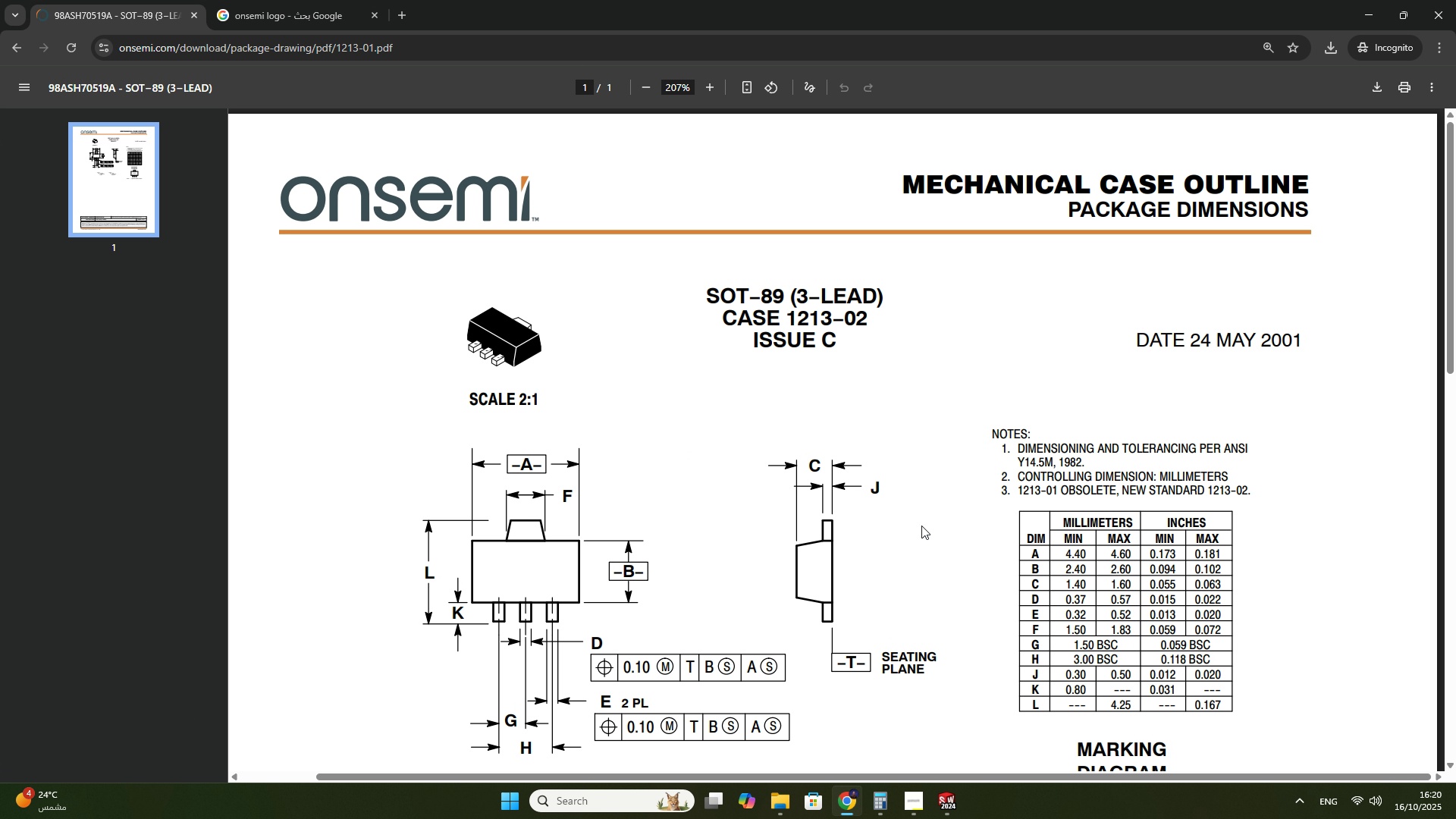 
scroll: coordinate [946, 528], scroll_direction: down, amount: 3.0
 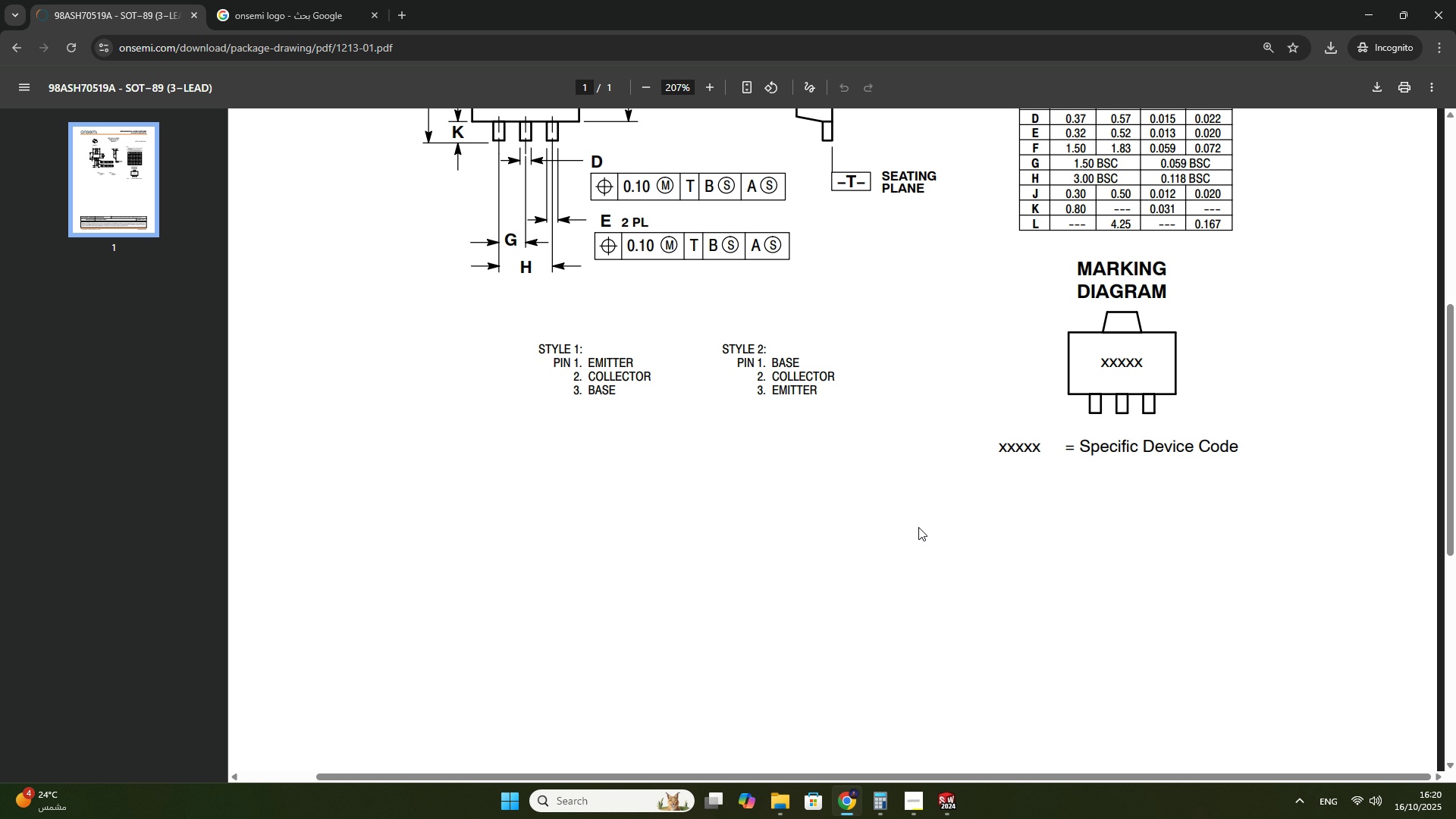 
scroll: coordinate [817, 545], scroll_direction: up, amount: 2.0
 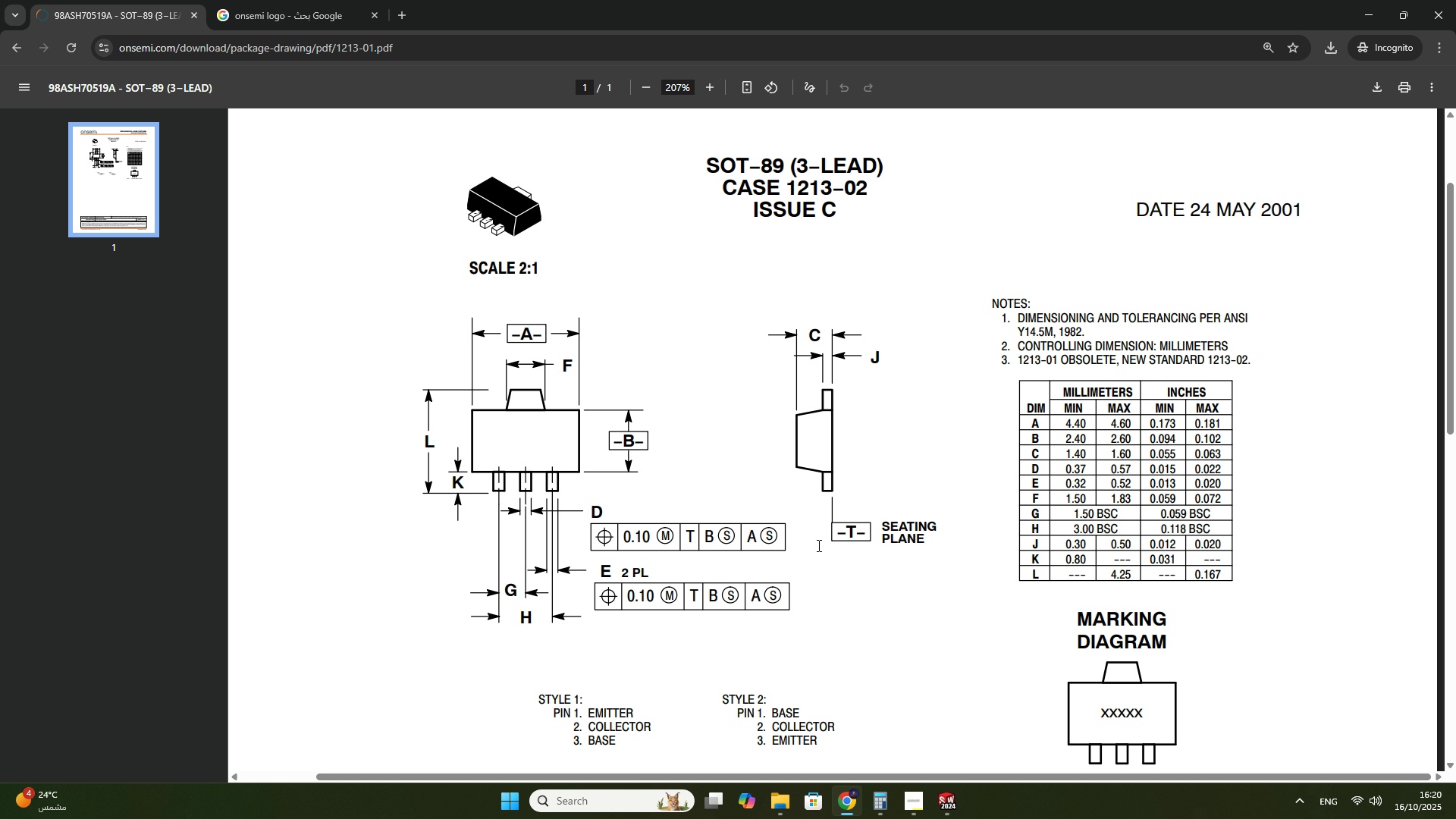 
scroll: coordinate [817, 545], scroll_direction: down, amount: 2.0
 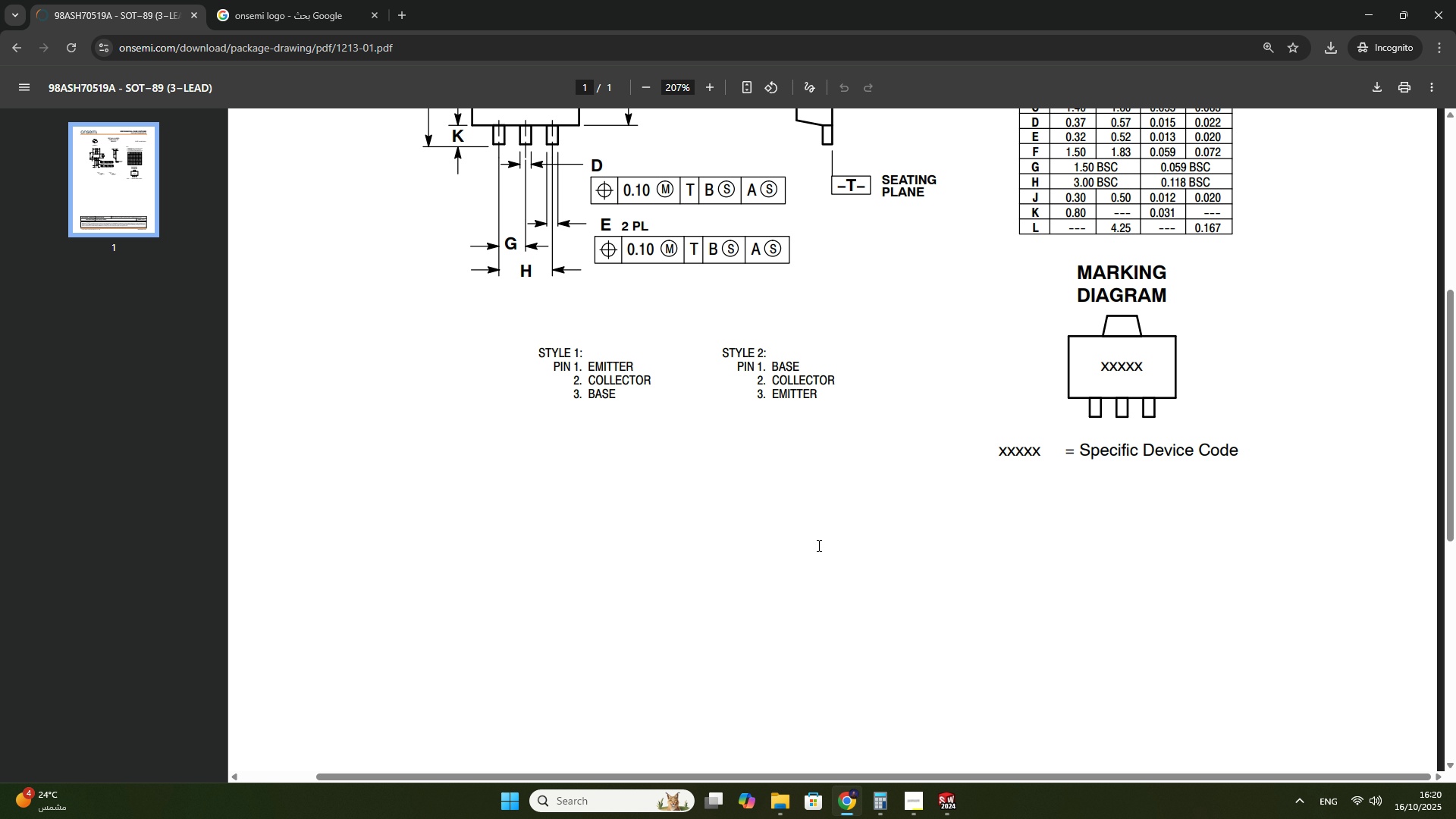 
scroll: coordinate [817, 545], scroll_direction: up, amount: 1.0
 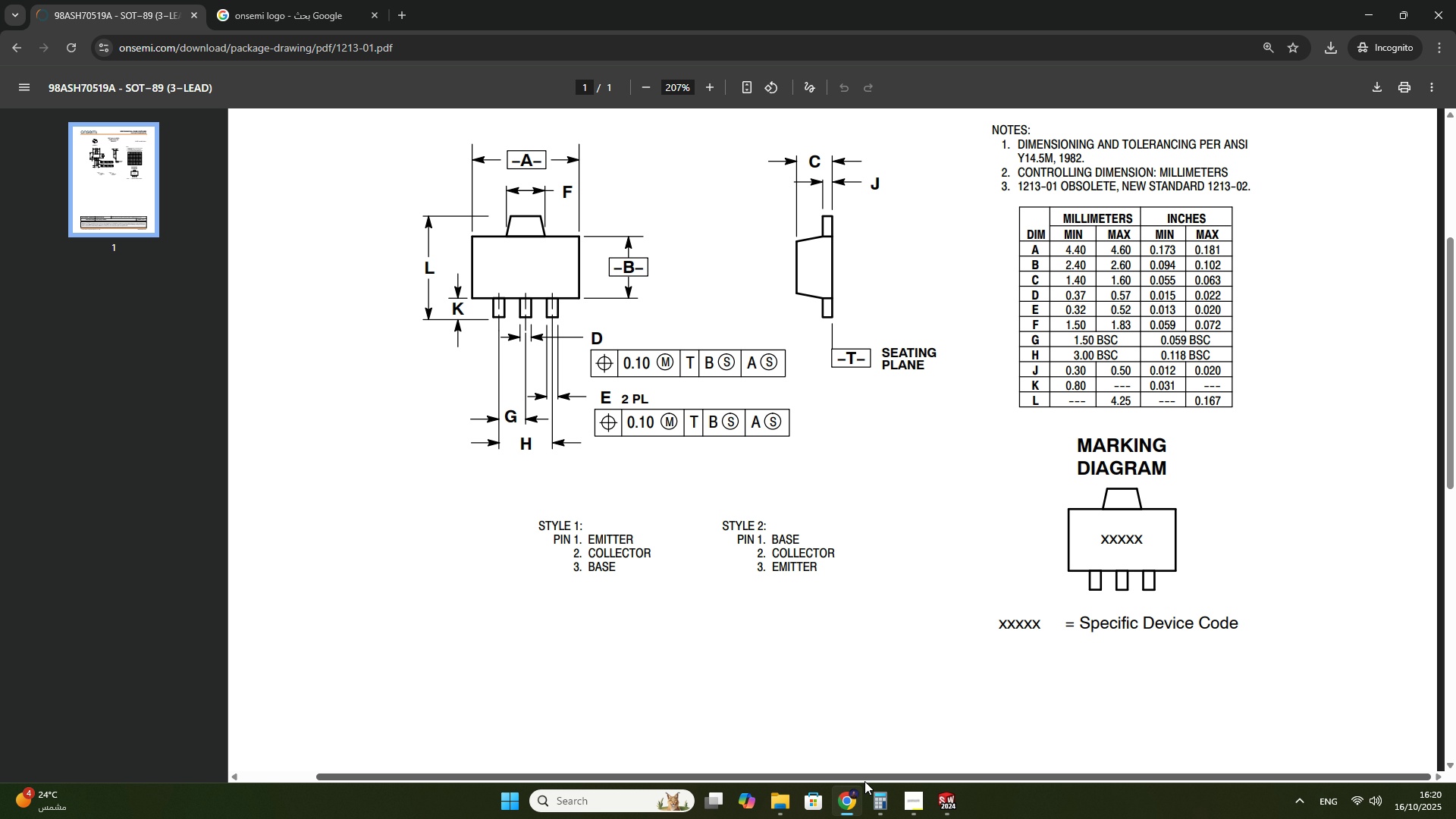 
hold_key(key=ControlRight, duration=0.67)
scroll: coordinate [1178, 507], scroll_direction: up, amount: 2.0
 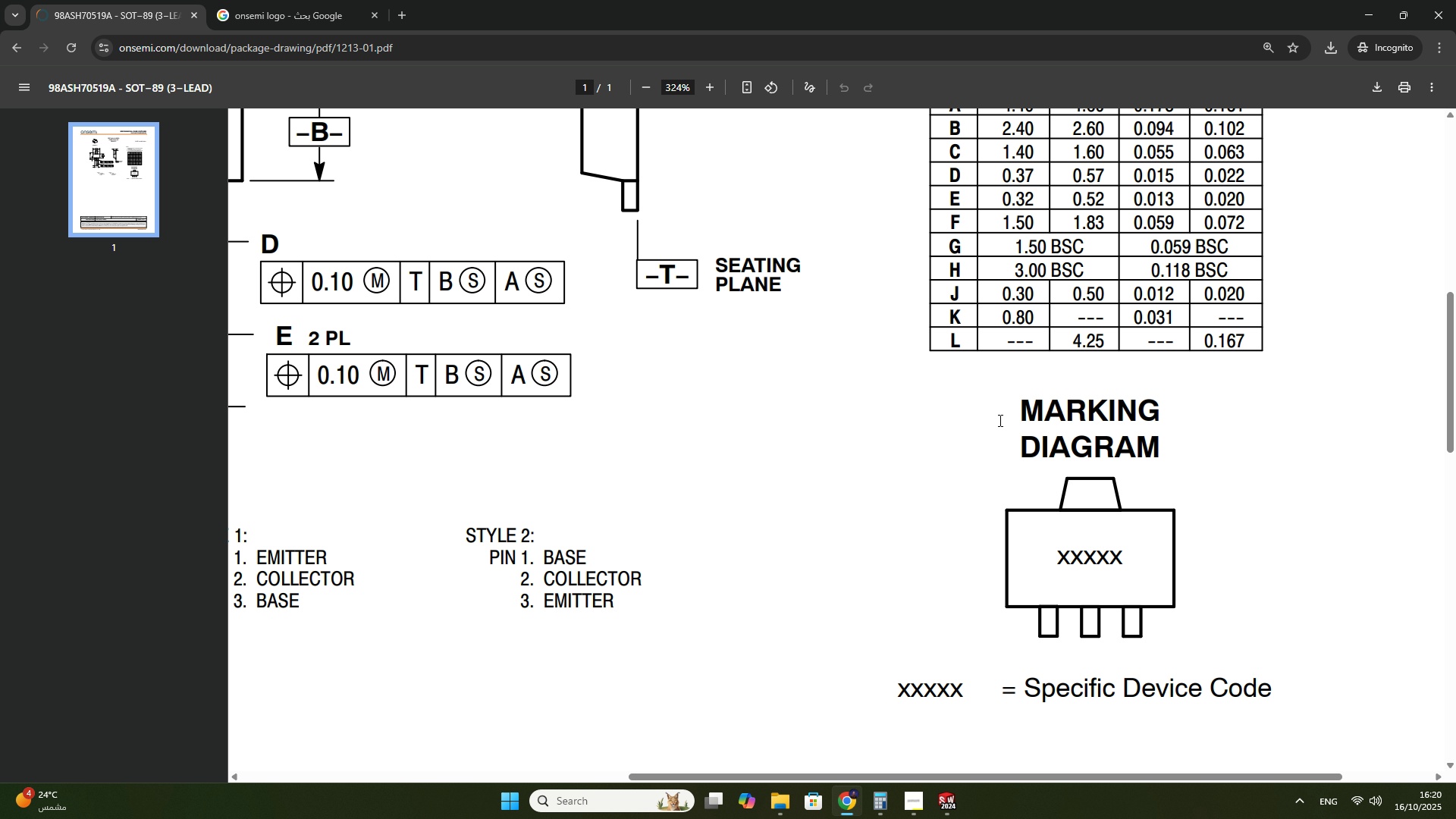 
scroll: coordinate [1206, 258], scroll_direction: none, amount: 0.0
 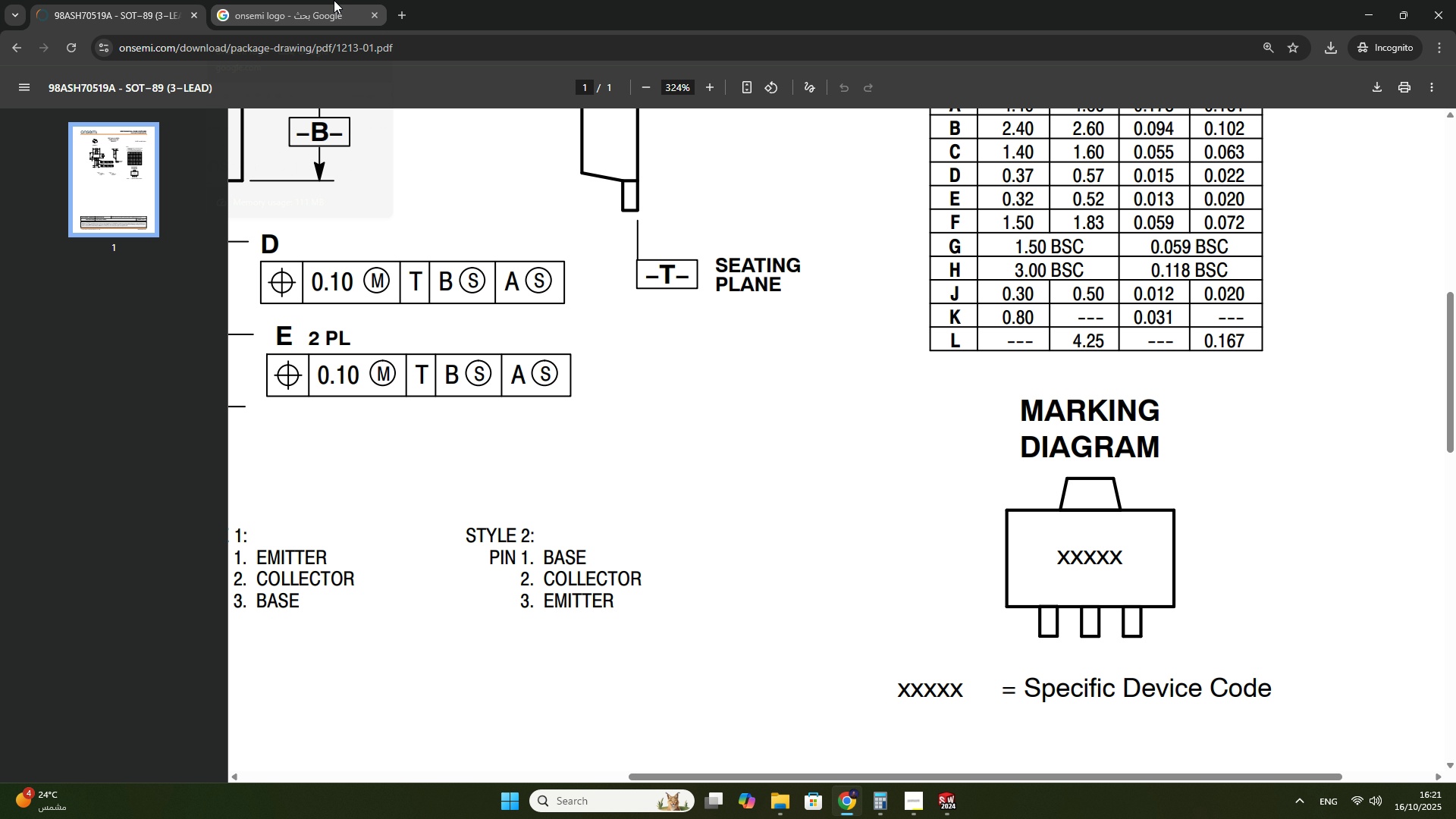 
wait(7.84)
 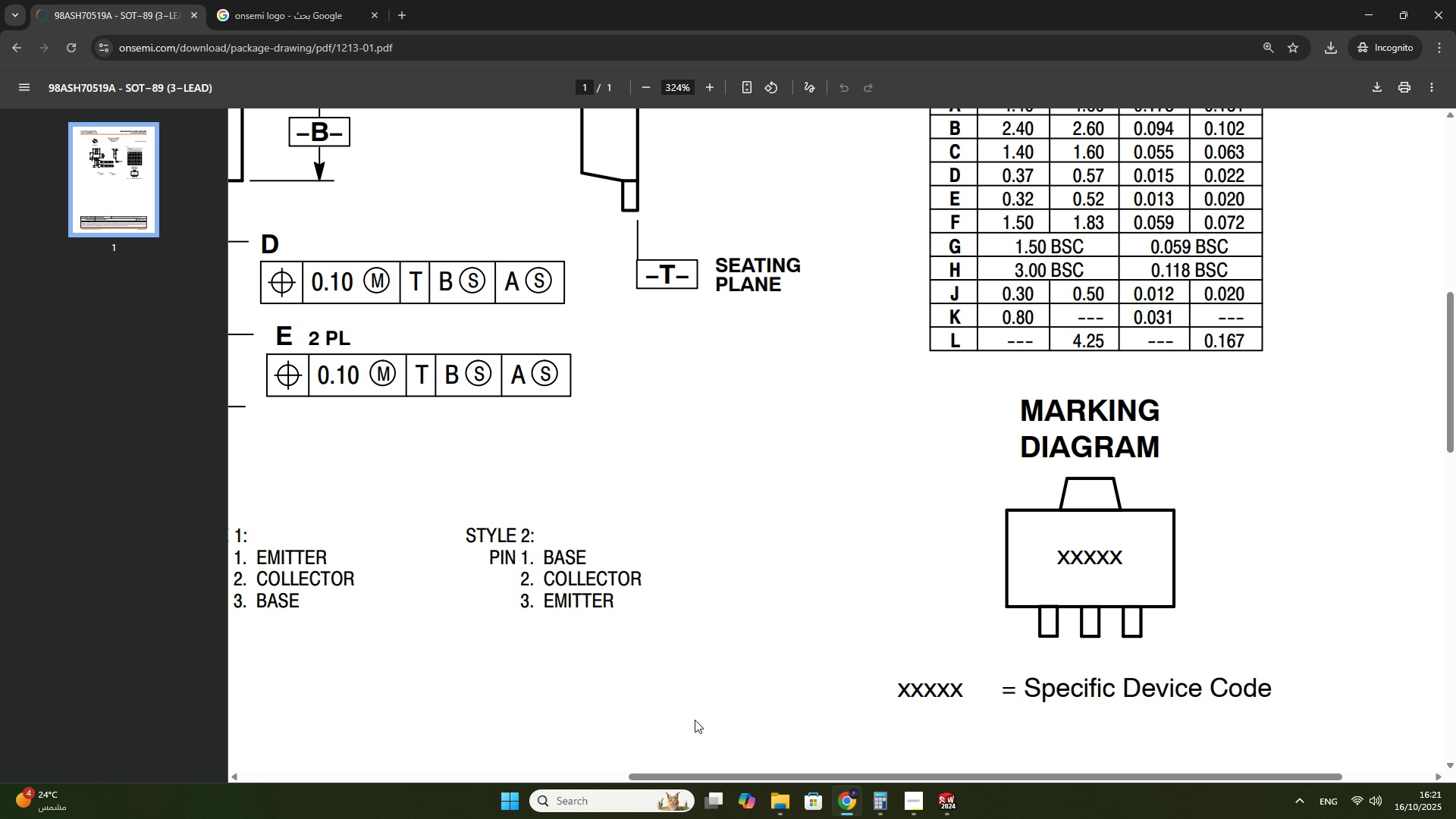 
scroll: coordinate [686, 293], scroll_direction: up, amount: 6.0
 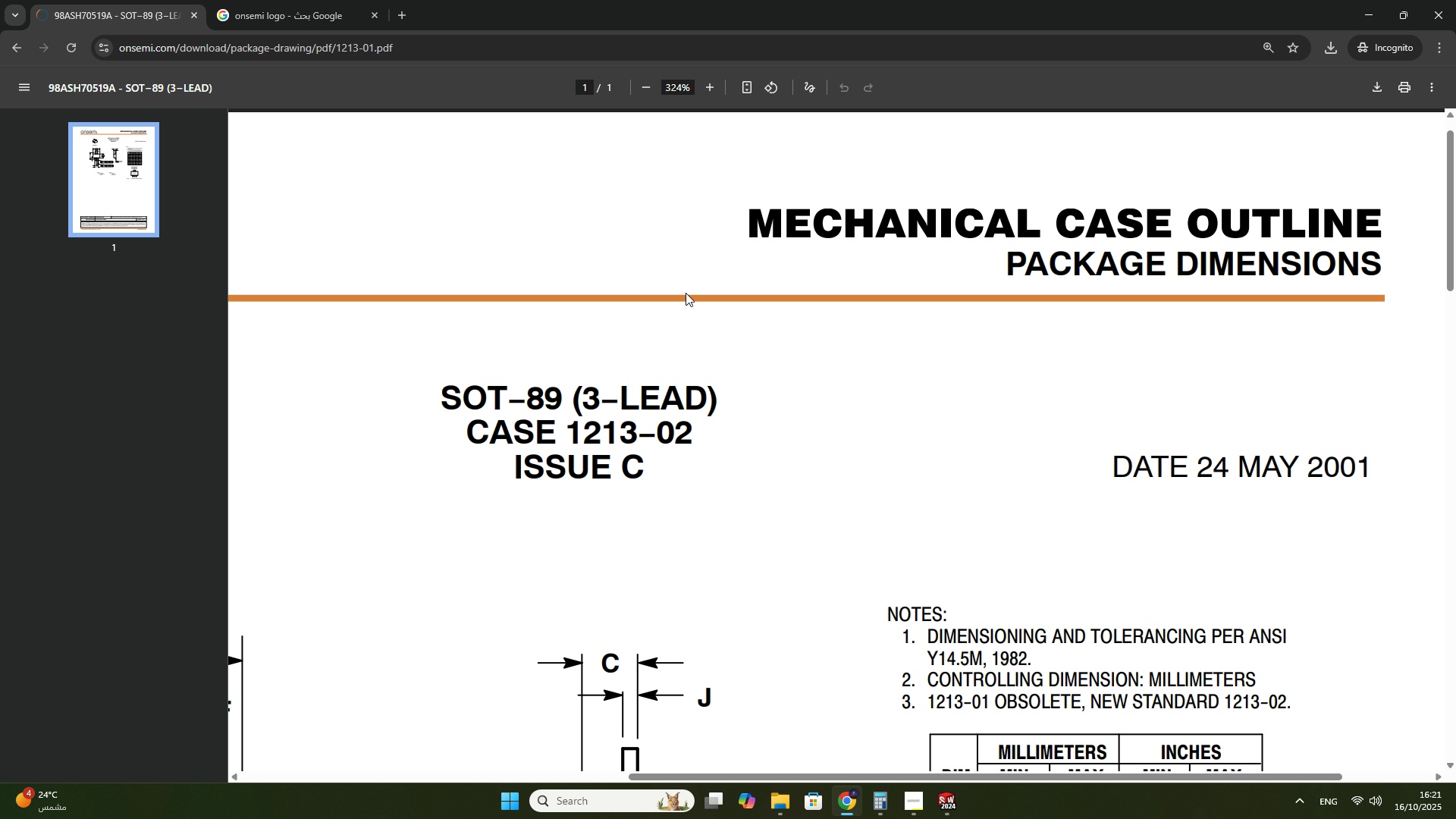 
scroll: coordinate [686, 293], scroll_direction: down, amount: 1.0
 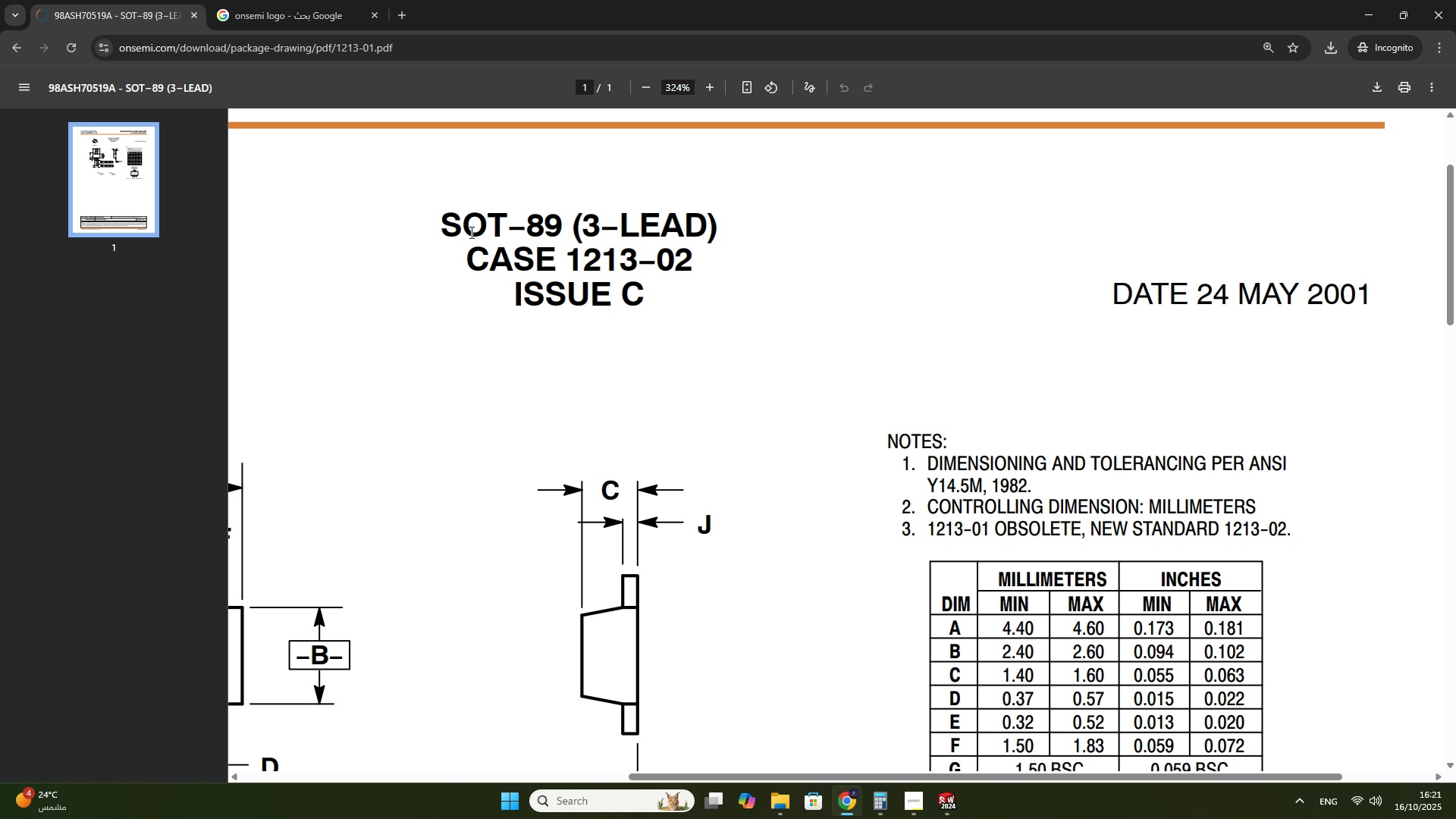 
left_click([470, 232])
 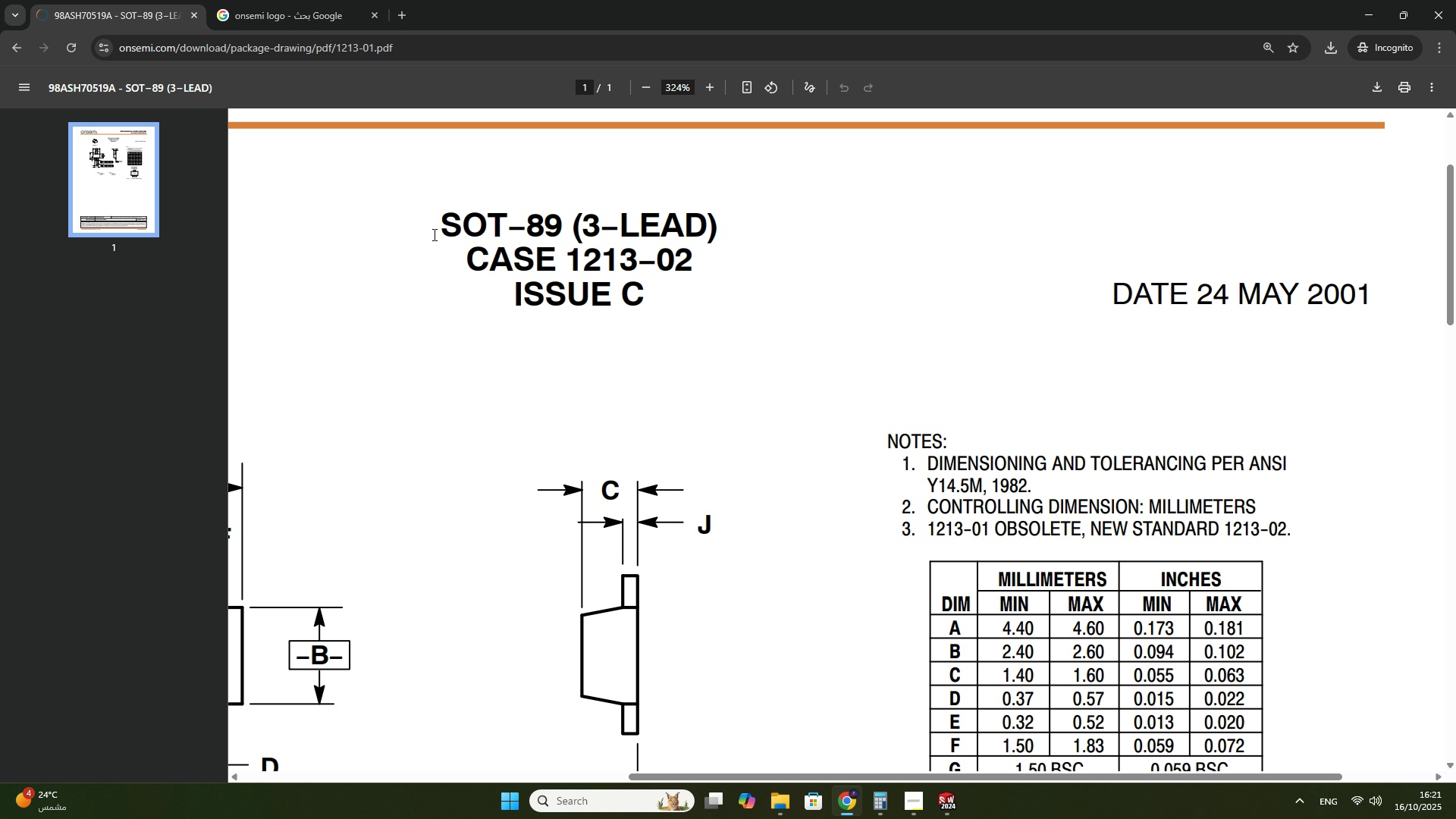 
left_click_drag(start_coordinate=[432, 235], to_coordinate=[555, 212])
 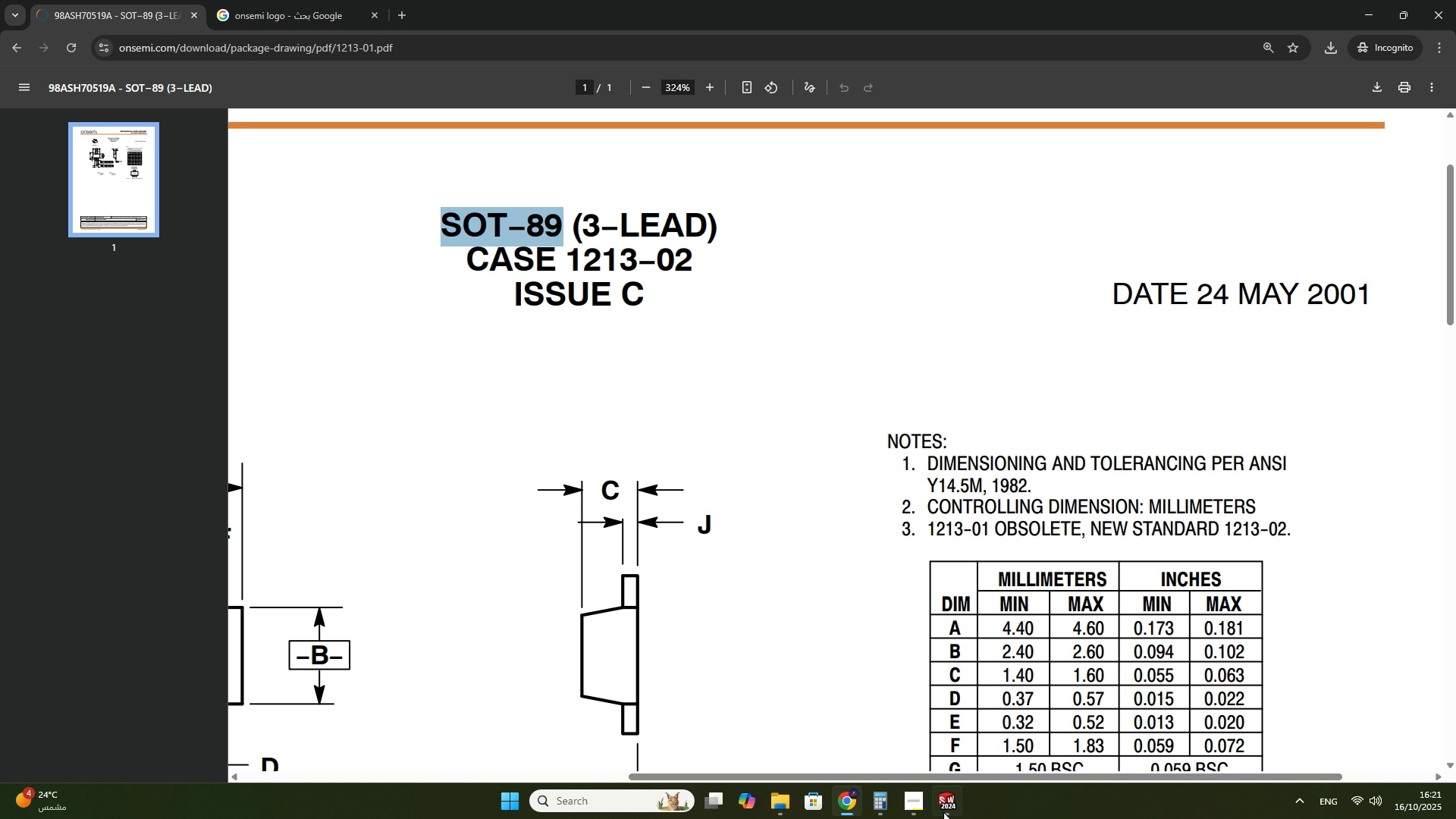 
left_click([952, 813])
 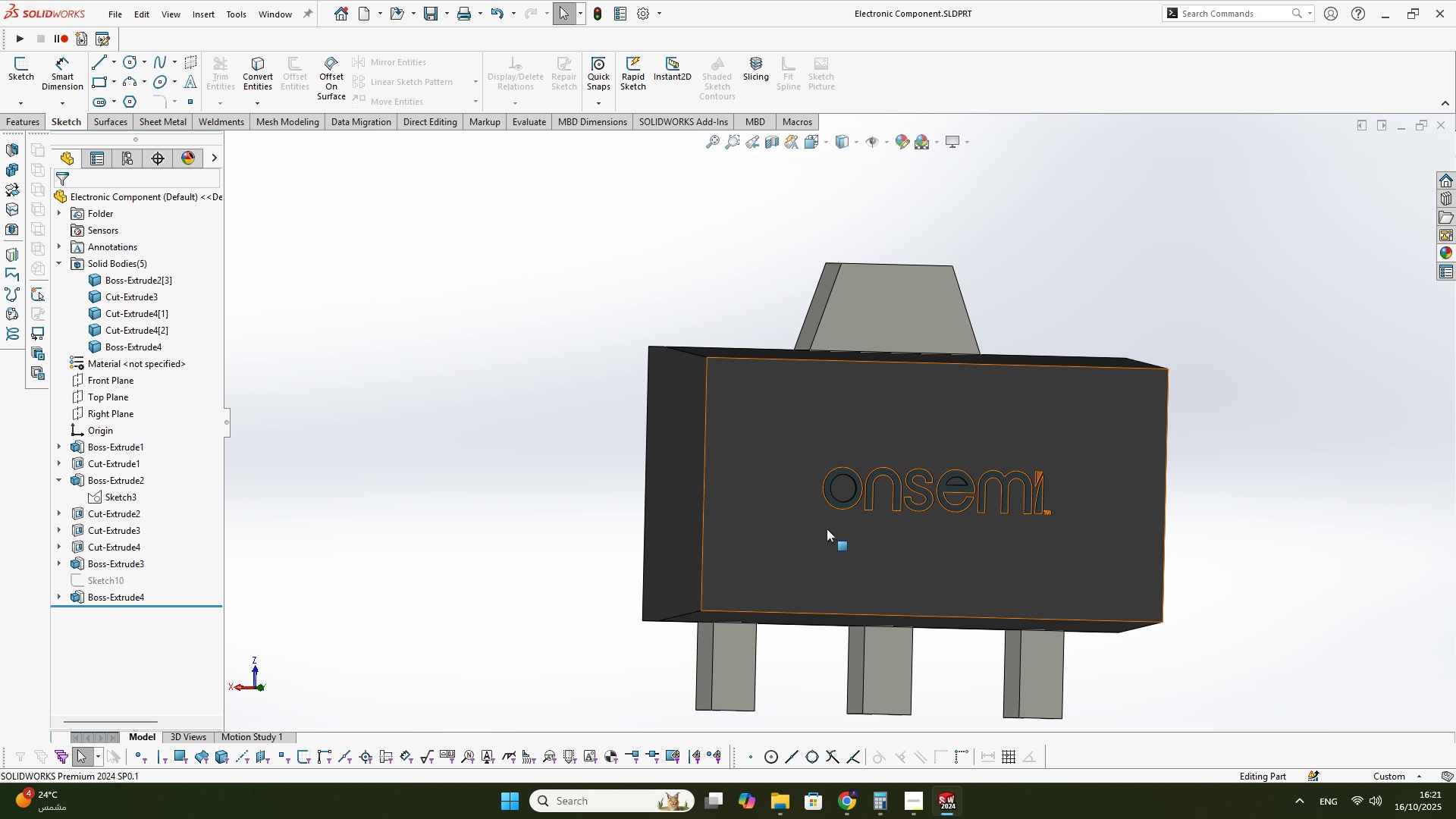 
left_click([827, 529])
 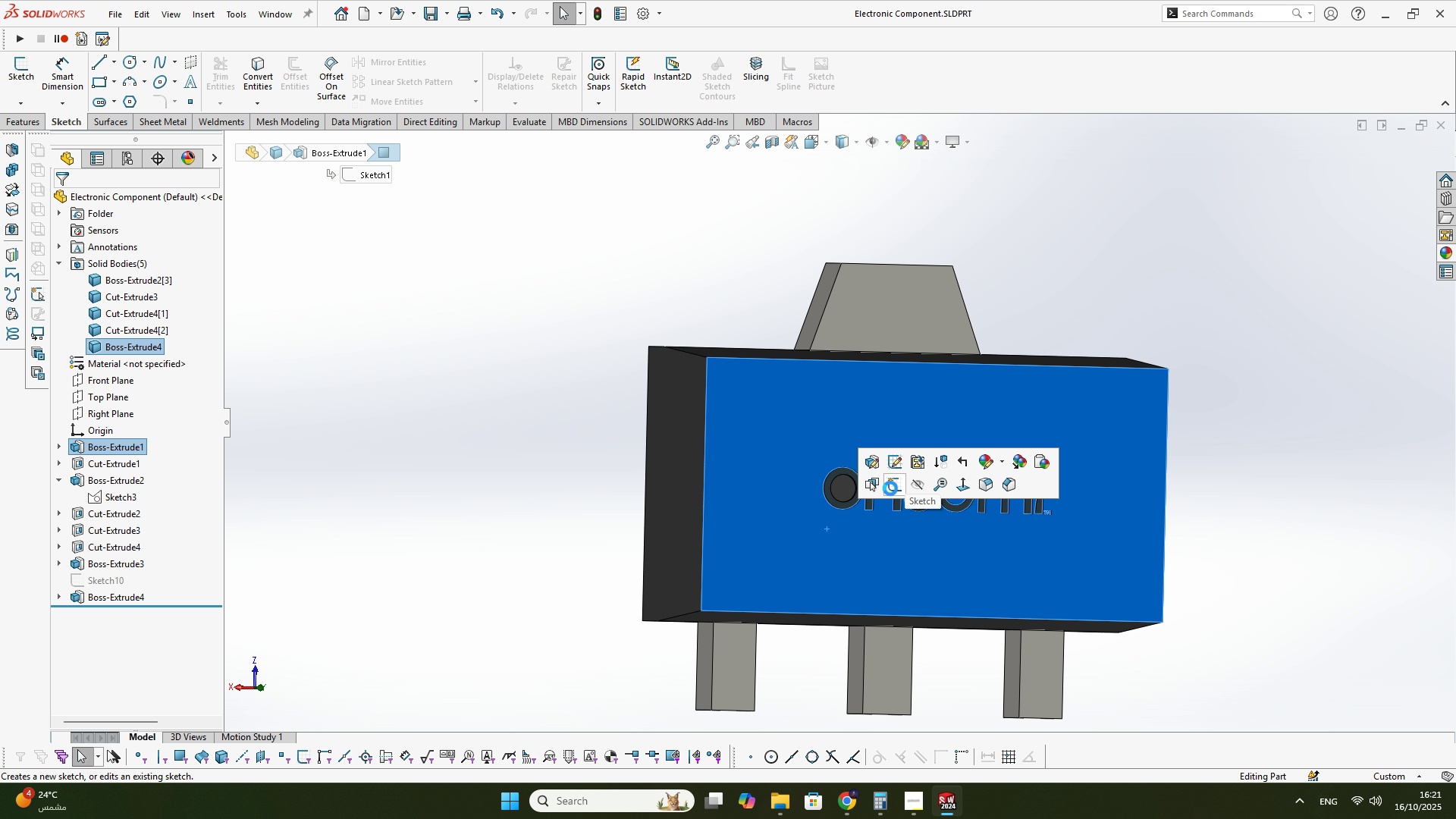 
left_click([890, 488])
 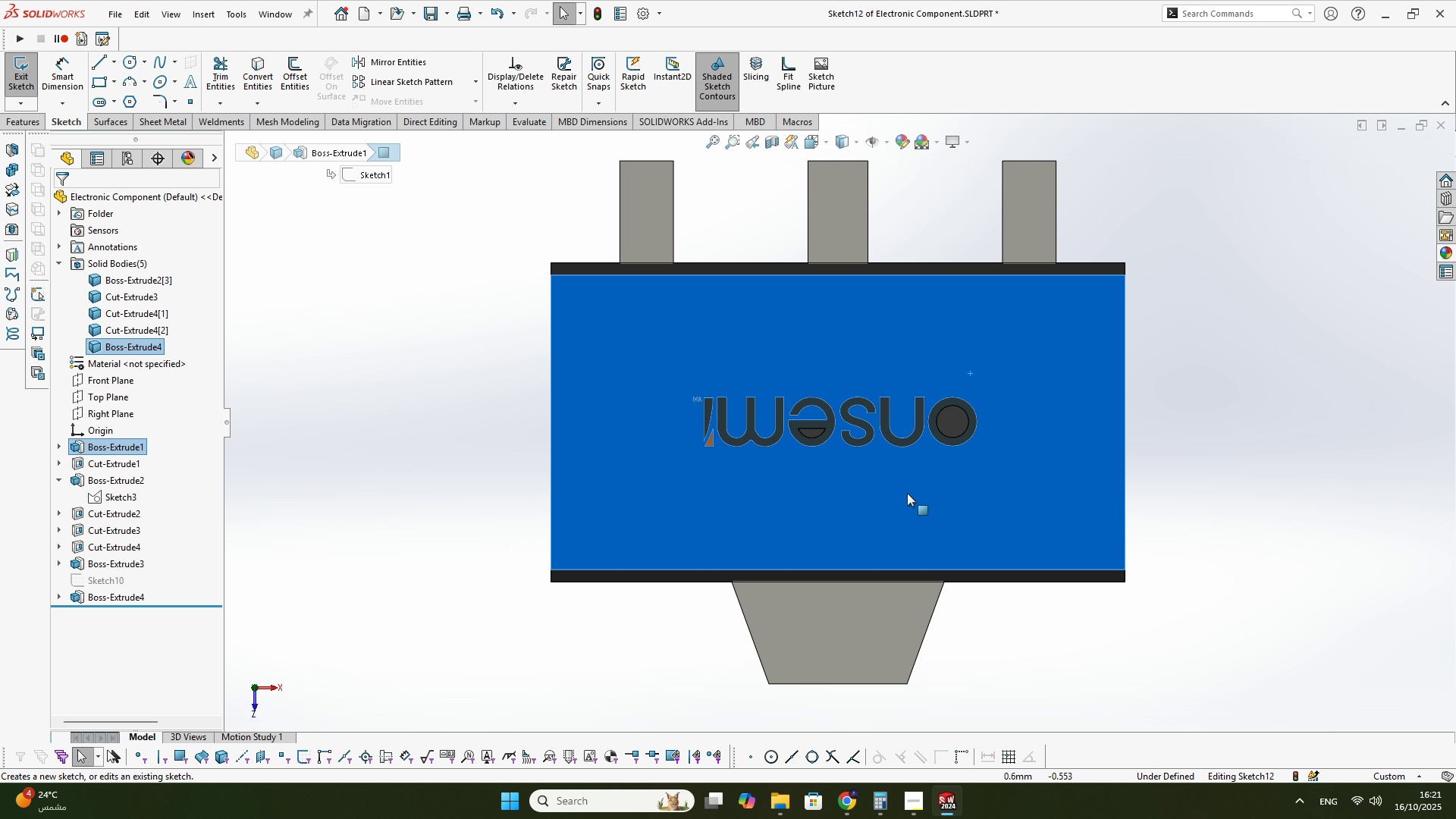 
scroll: coordinate [822, 509], scroll_direction: up, amount: 2.0
 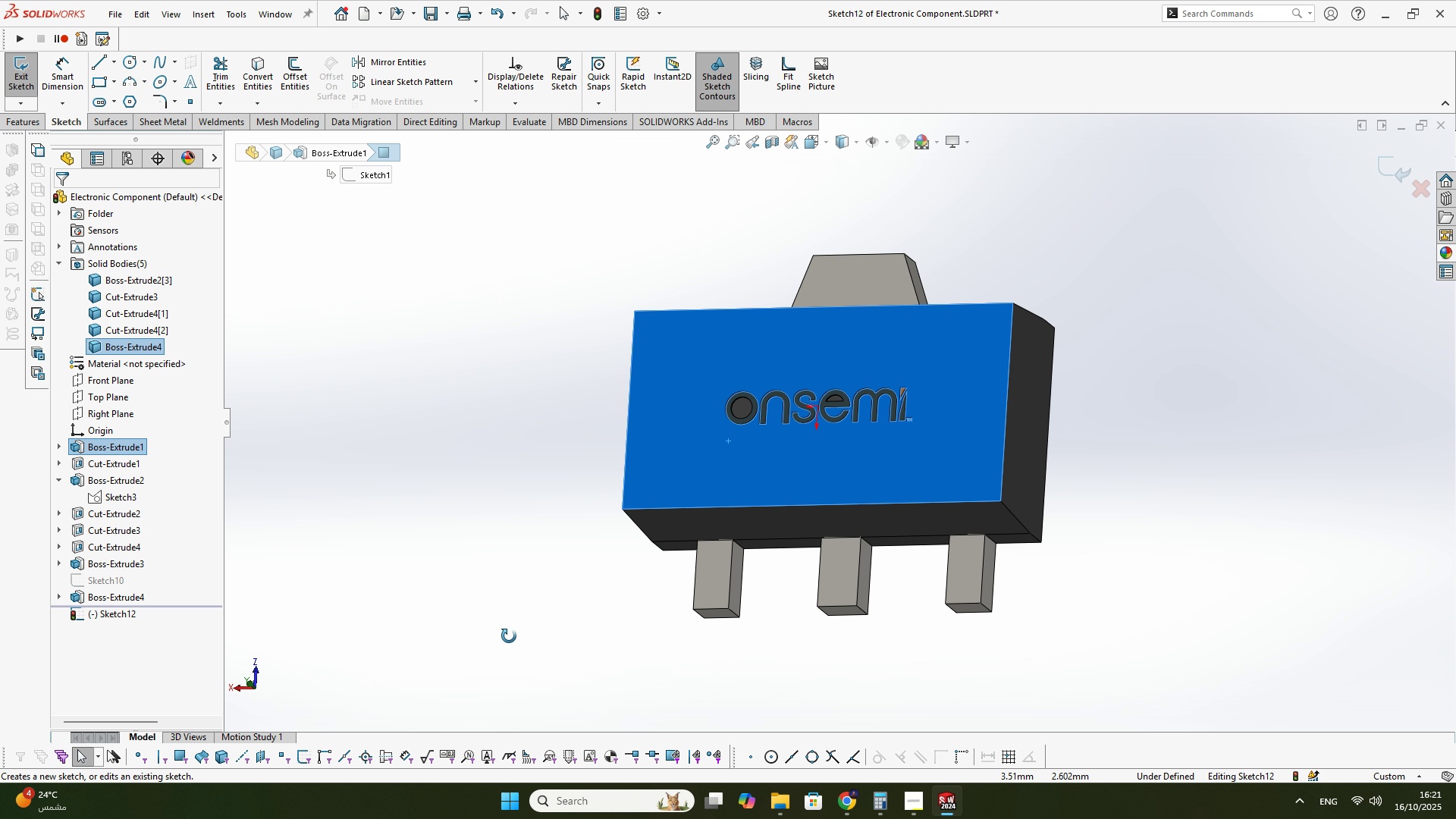 
key(Space)
 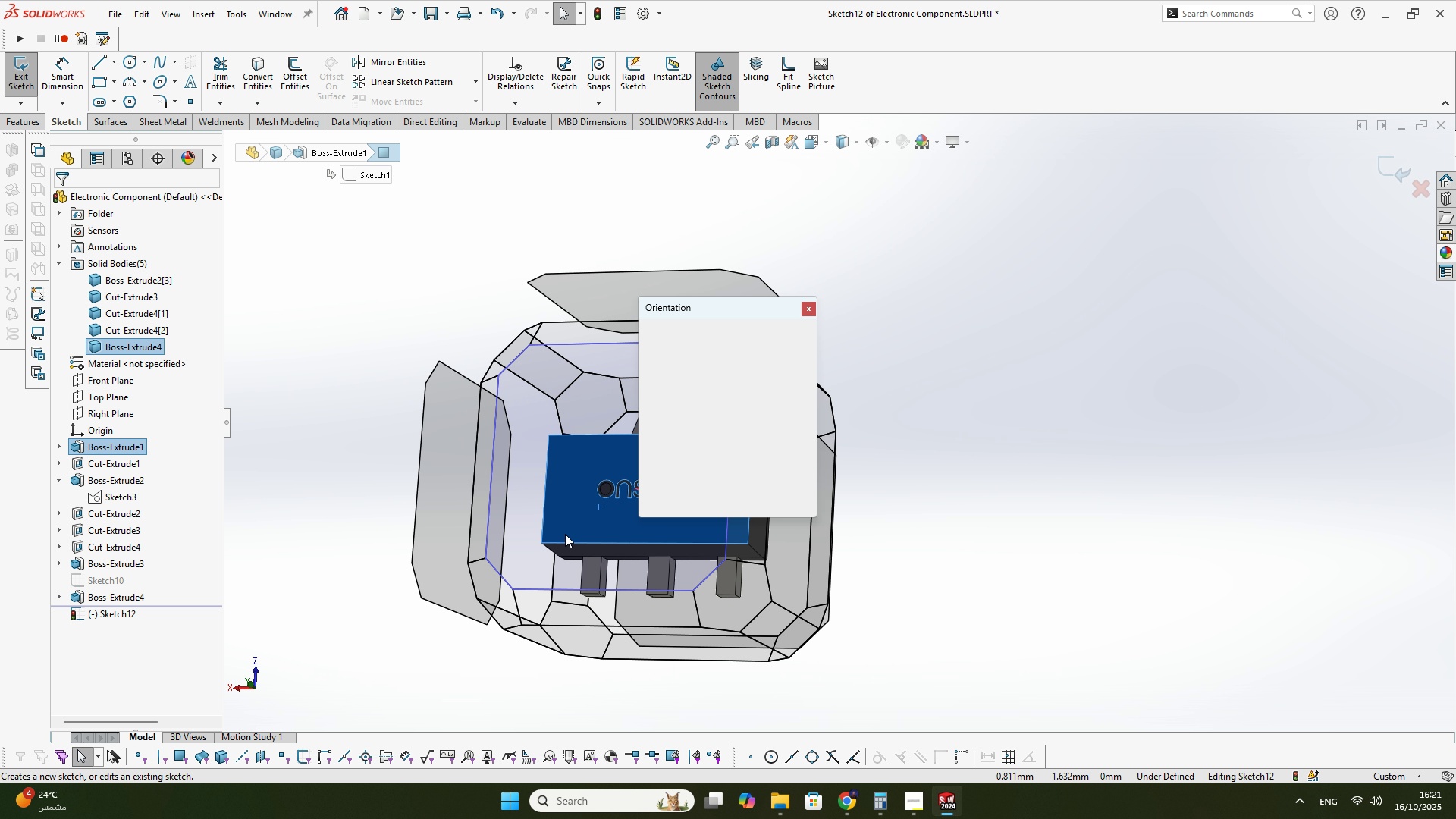 
left_click([565, 534])
 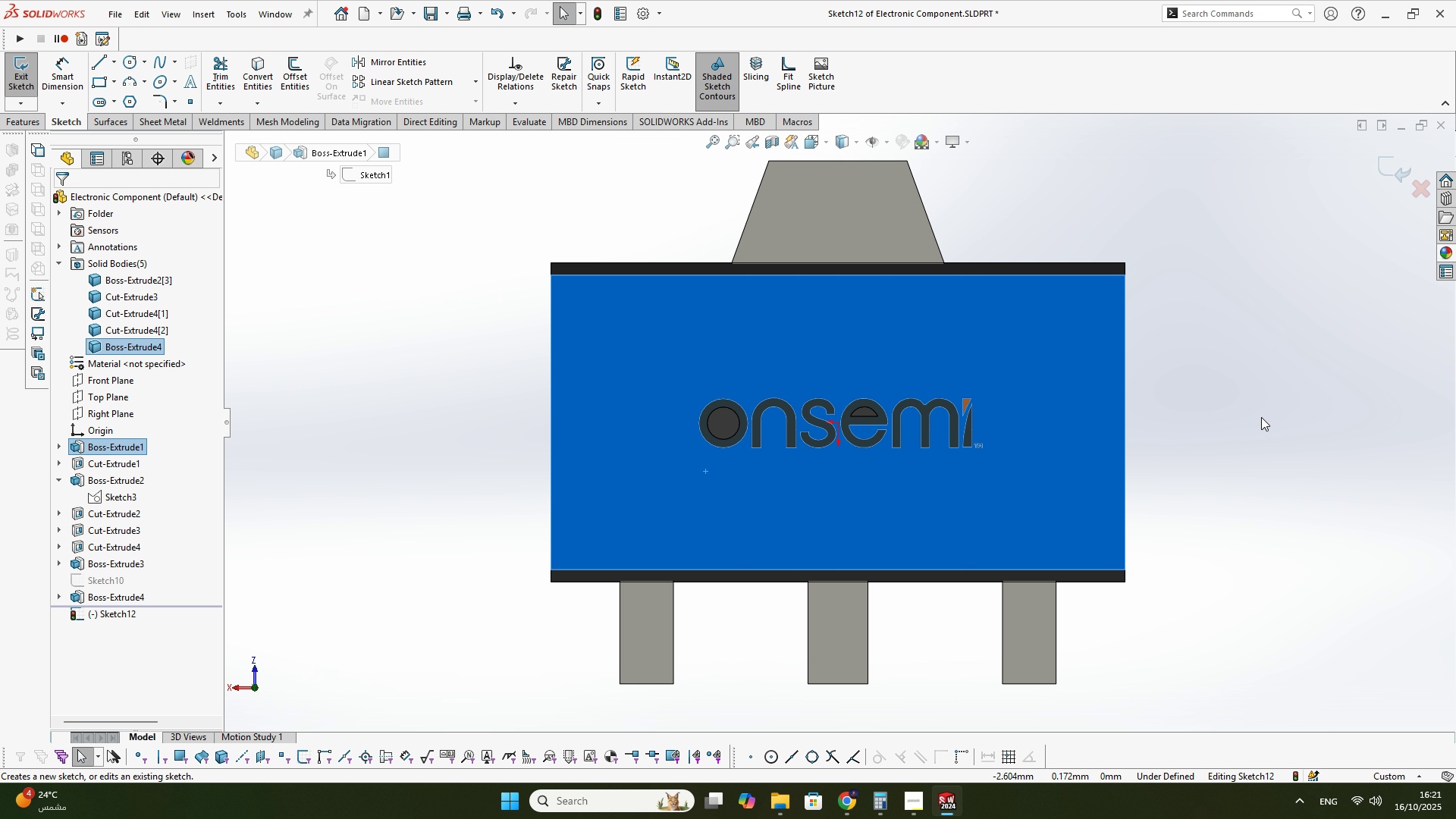 
left_click([1272, 414])
 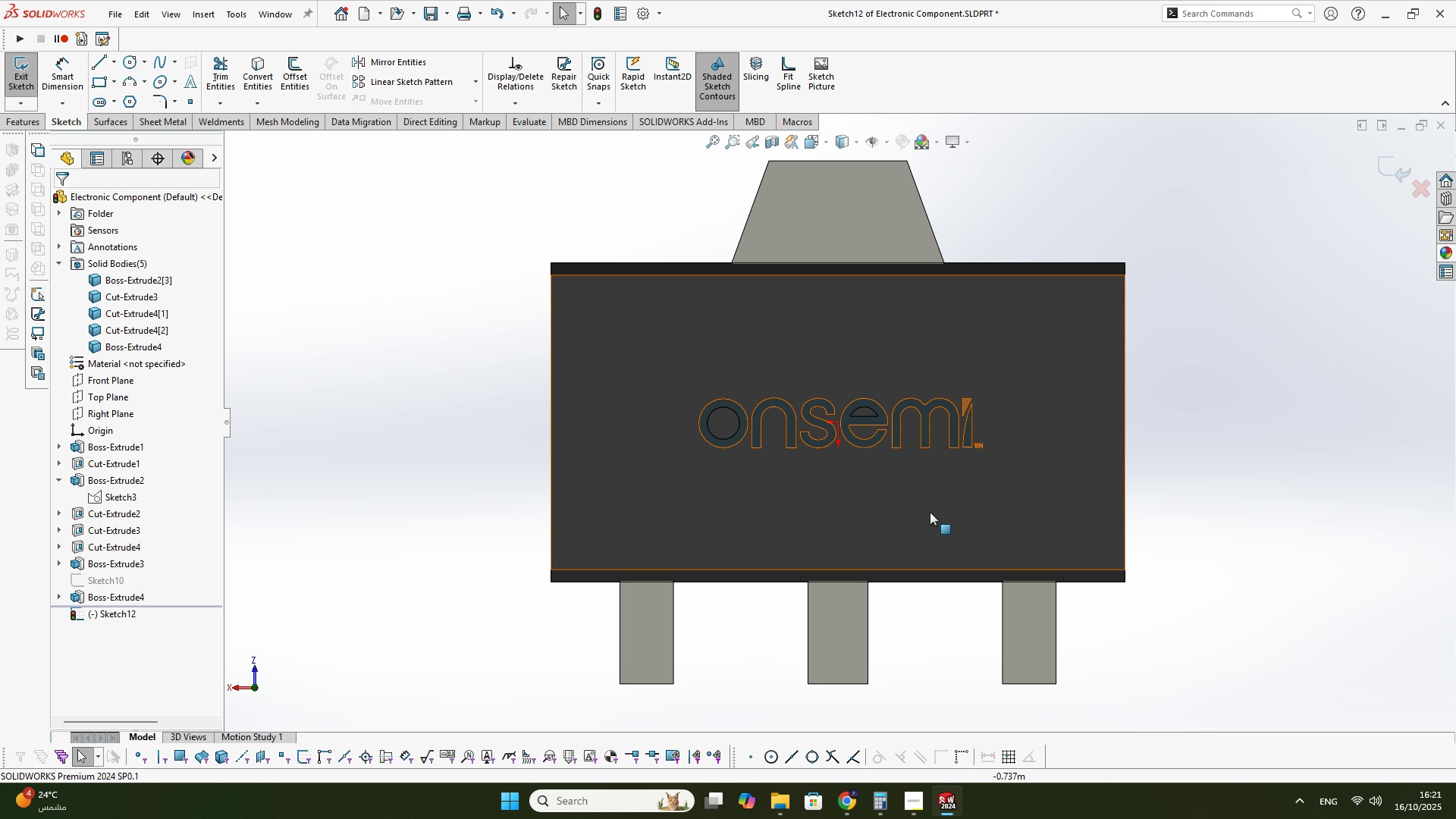 
scroll: coordinate [896, 522], scroll_direction: down, amount: 1.0
 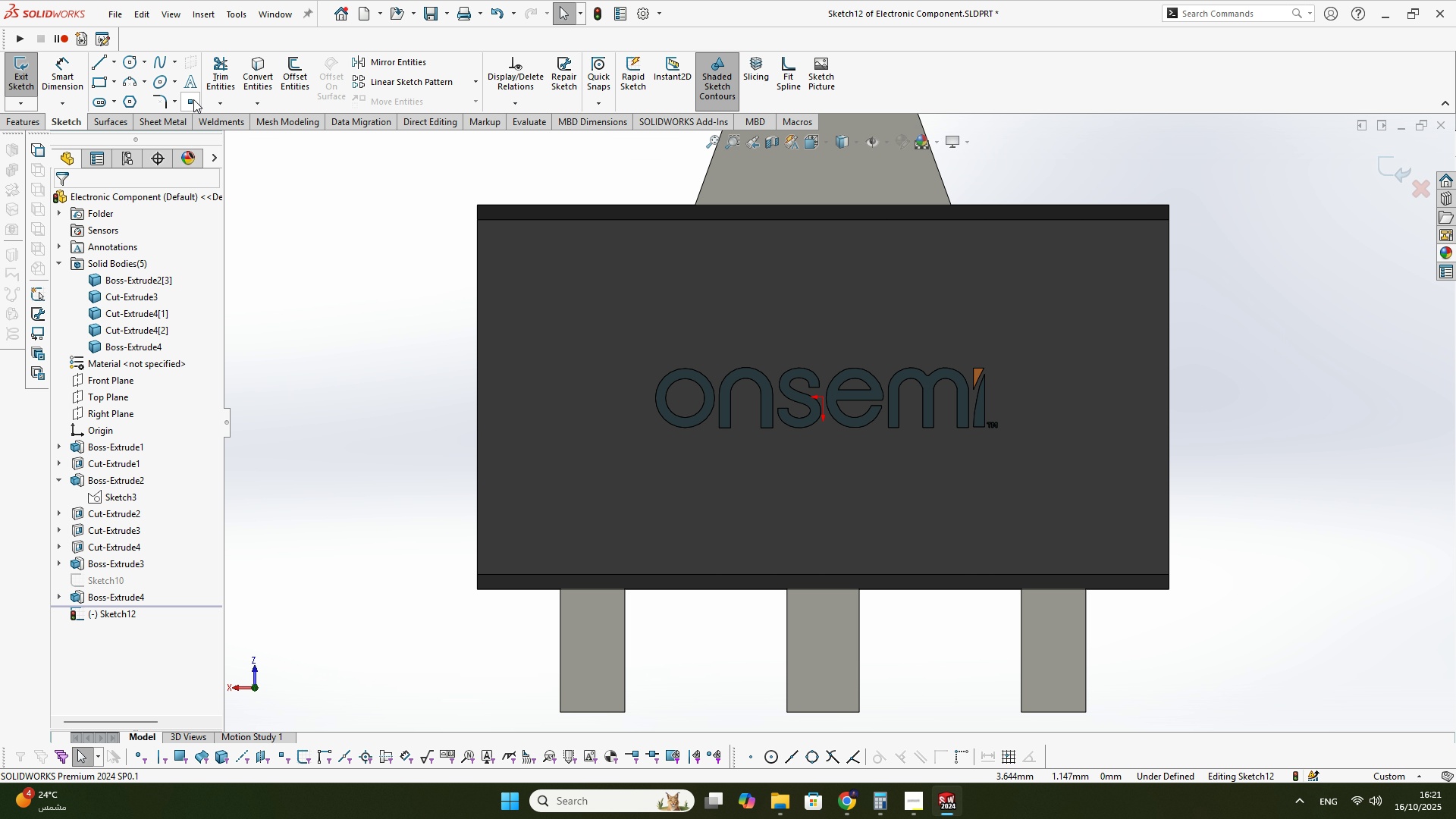 
wait(5.63)
 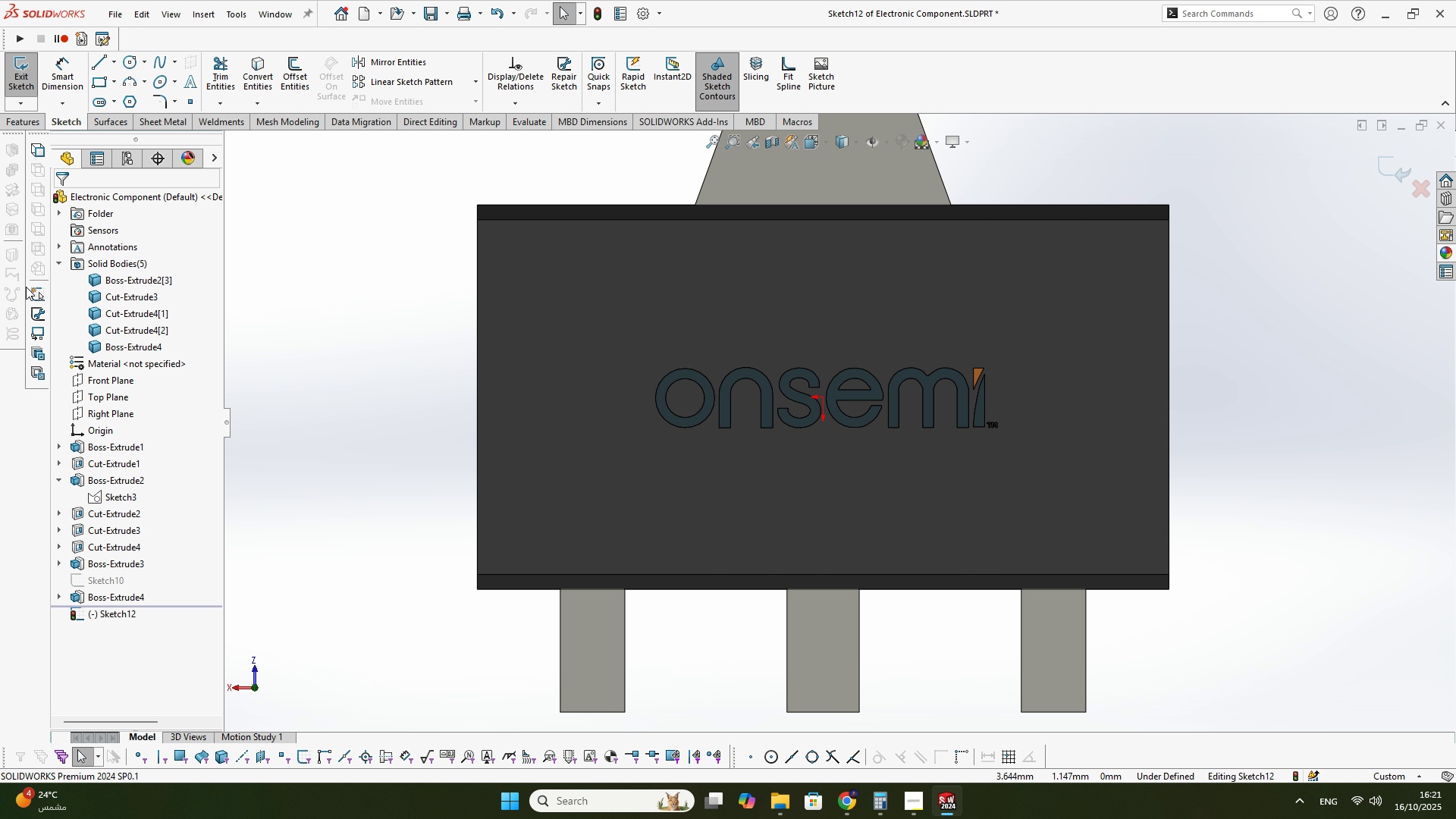 
left_click([199, 80])
 